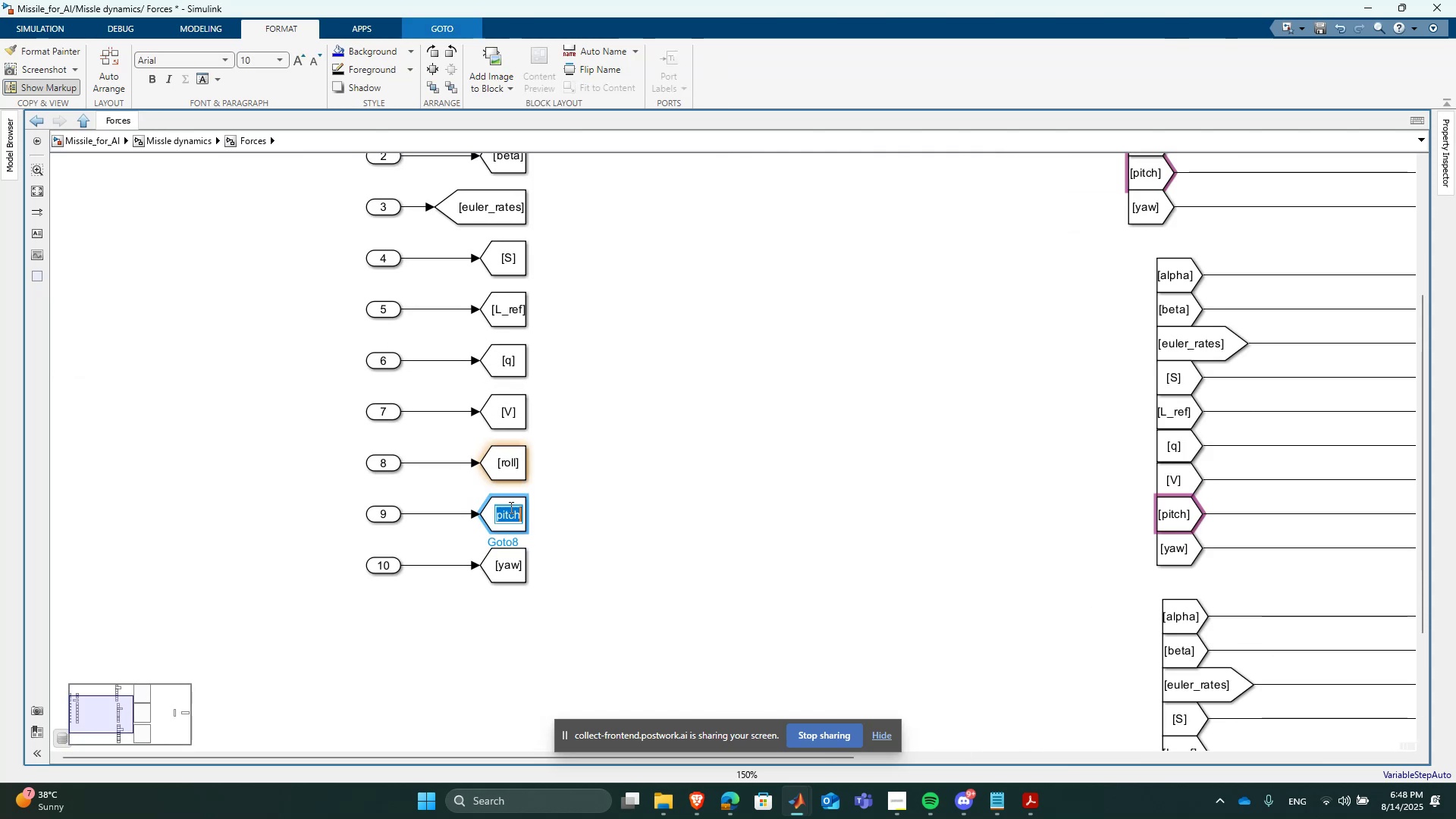 
double_click([510, 507])
 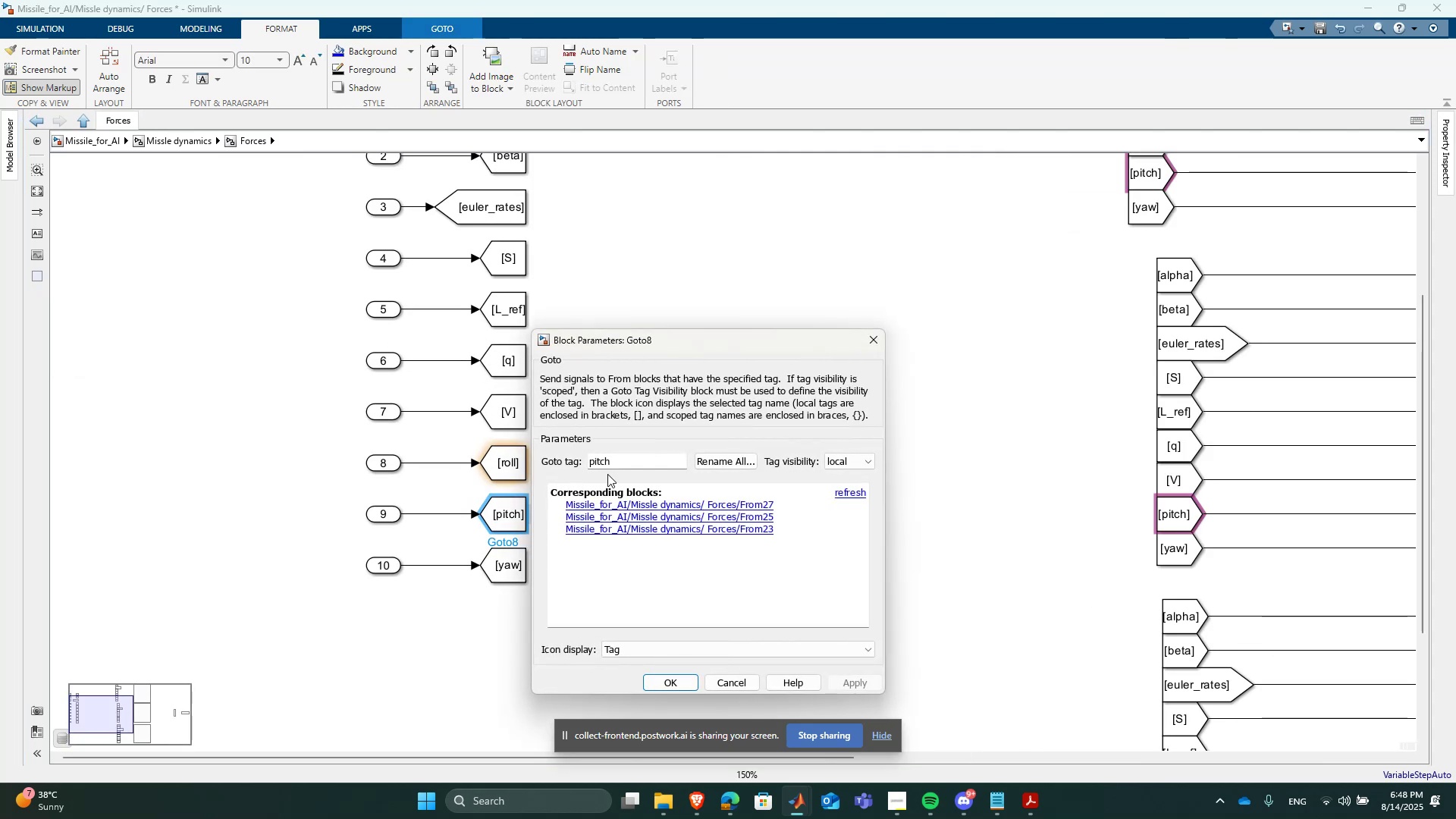 
left_click([664, 459])
 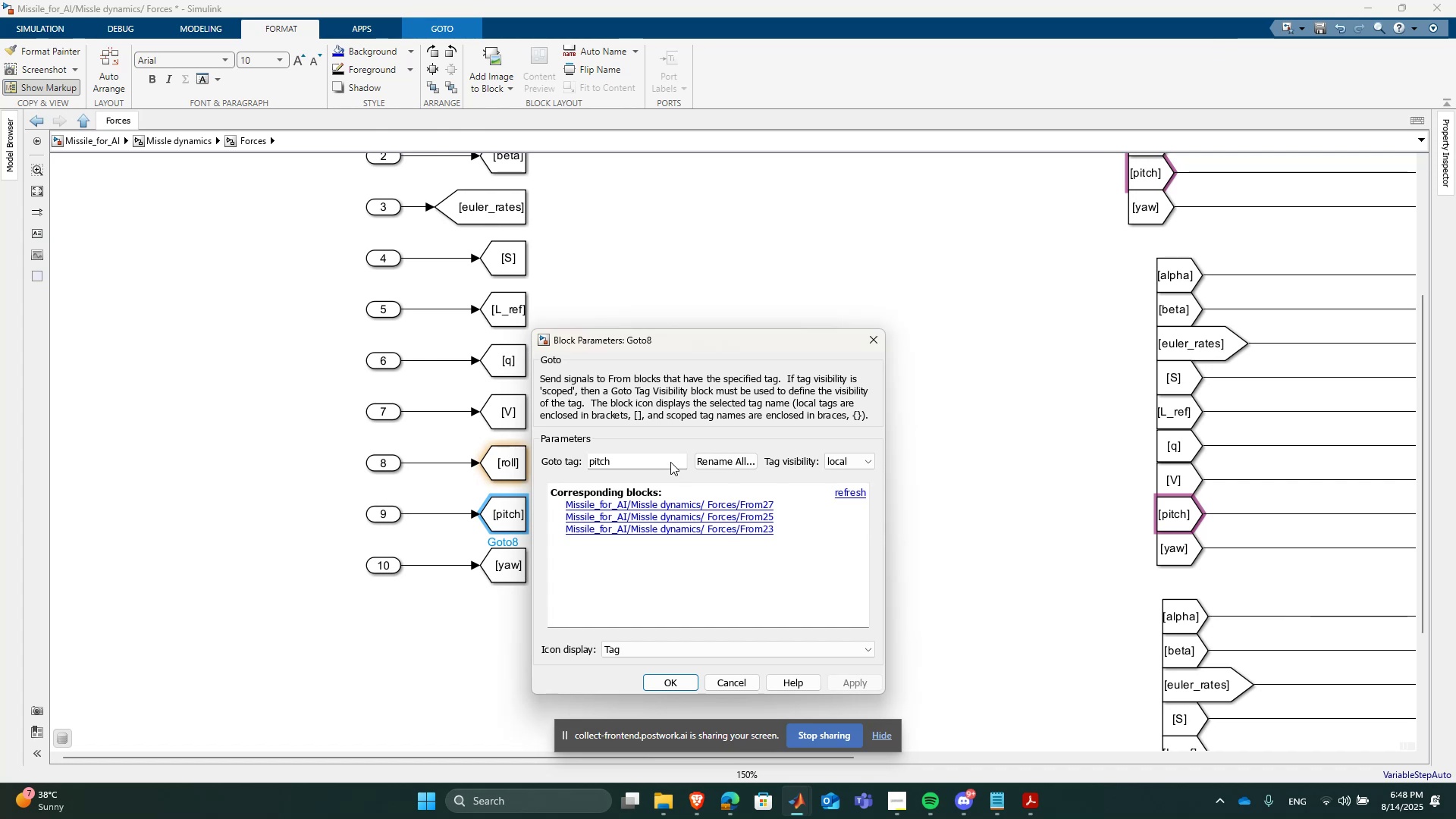 
double_click([656, 455])
 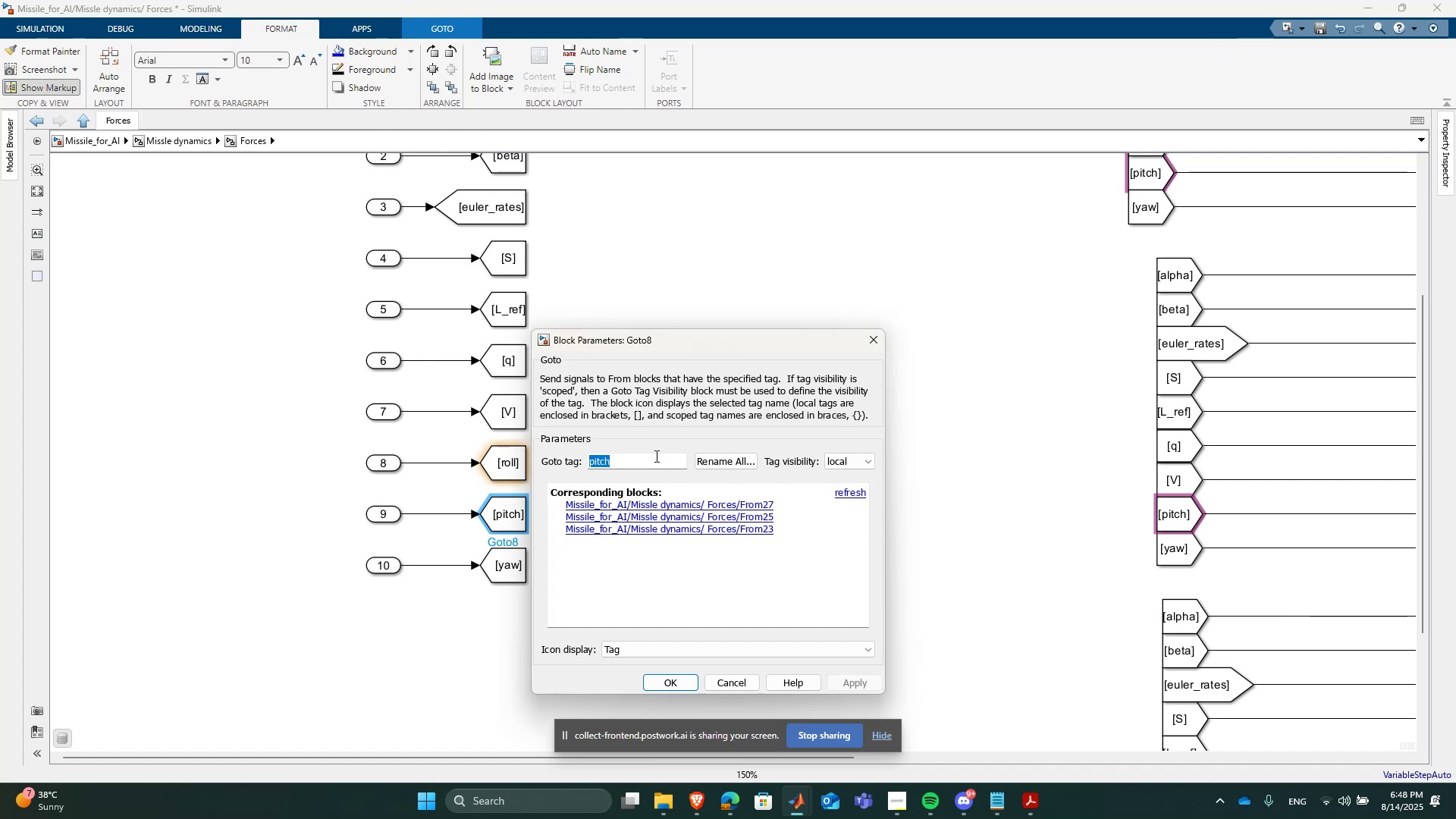 
key(ArrowRight)
 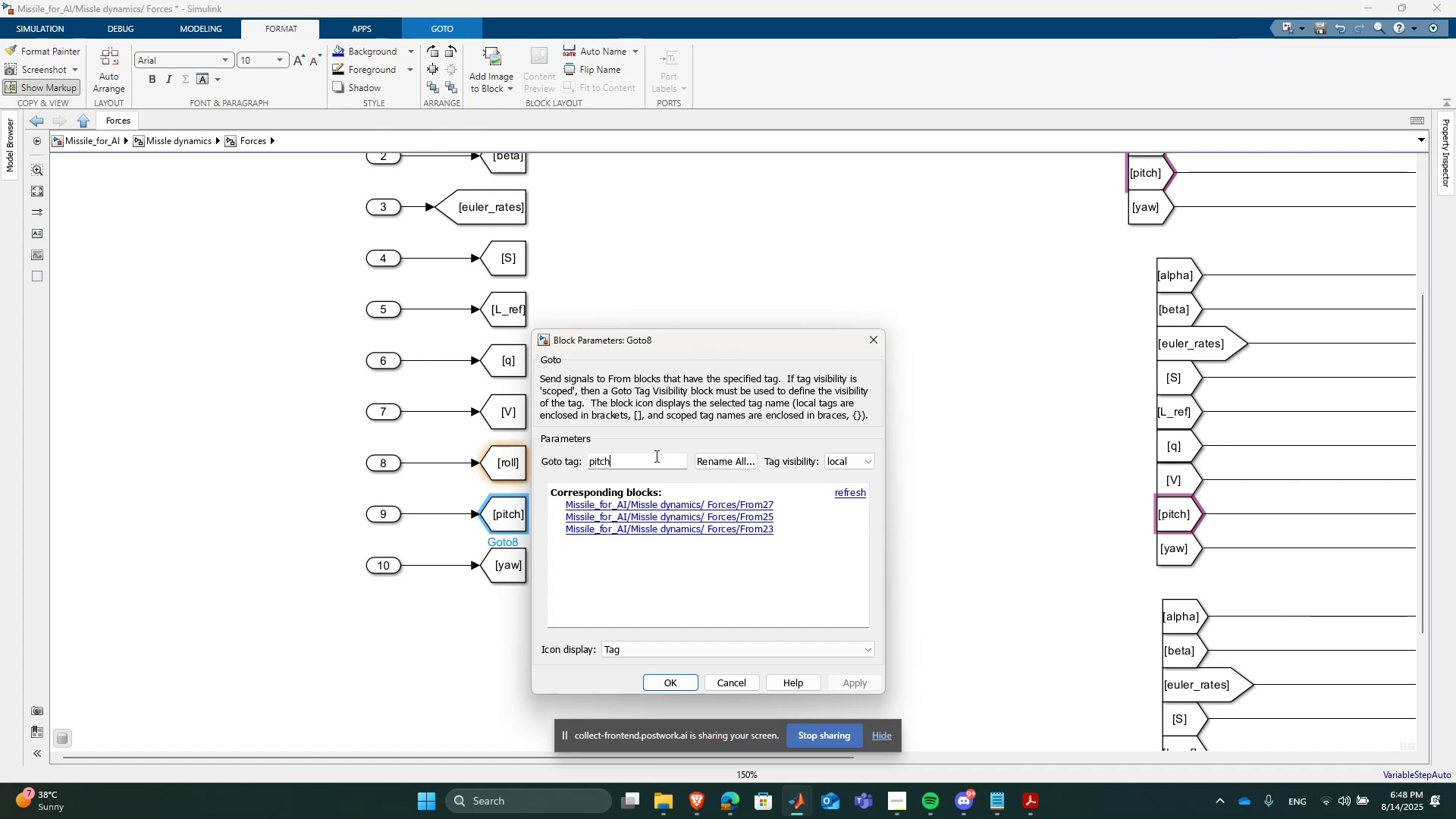 
type(_def)
 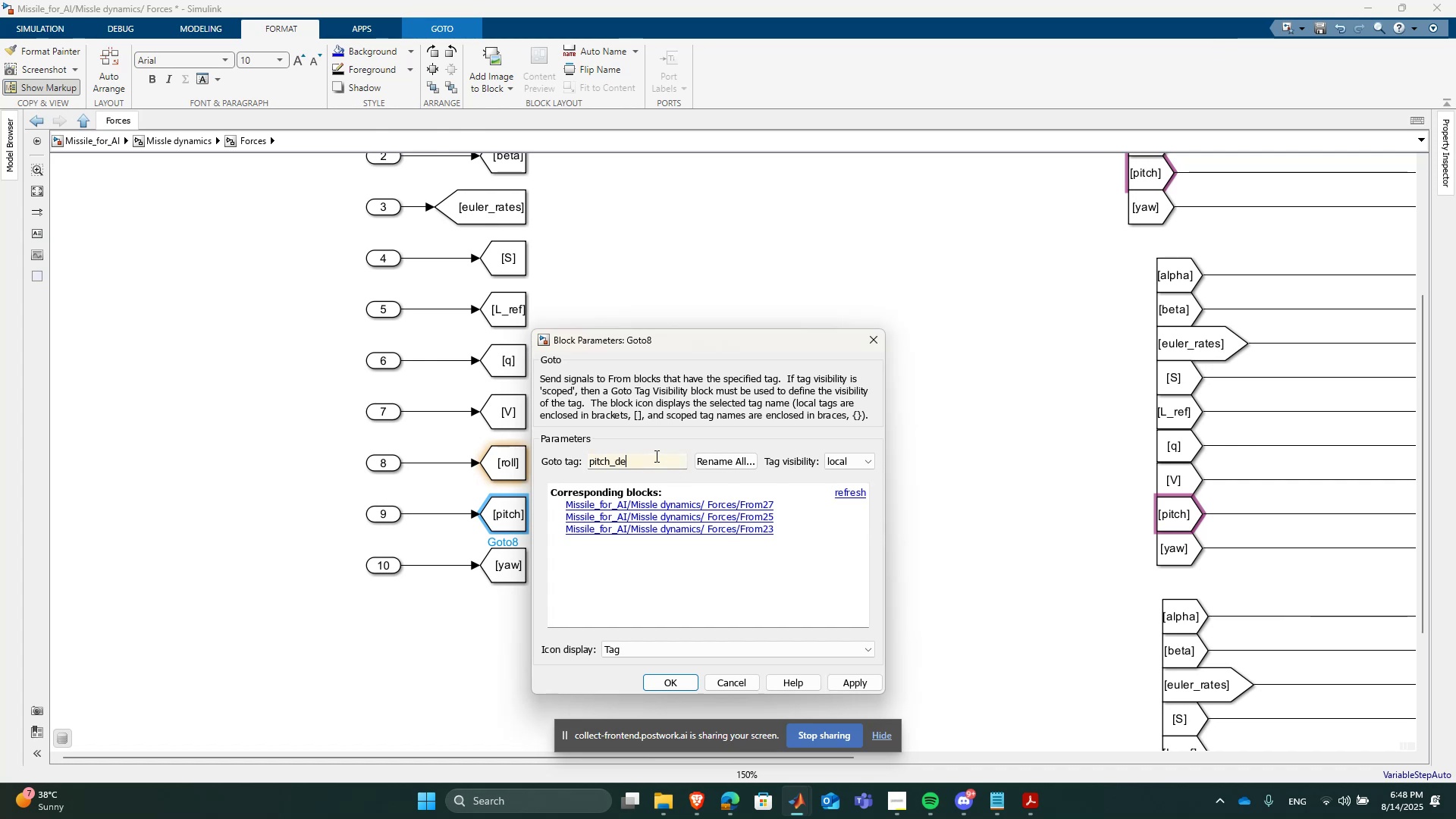 
key(Enter)
 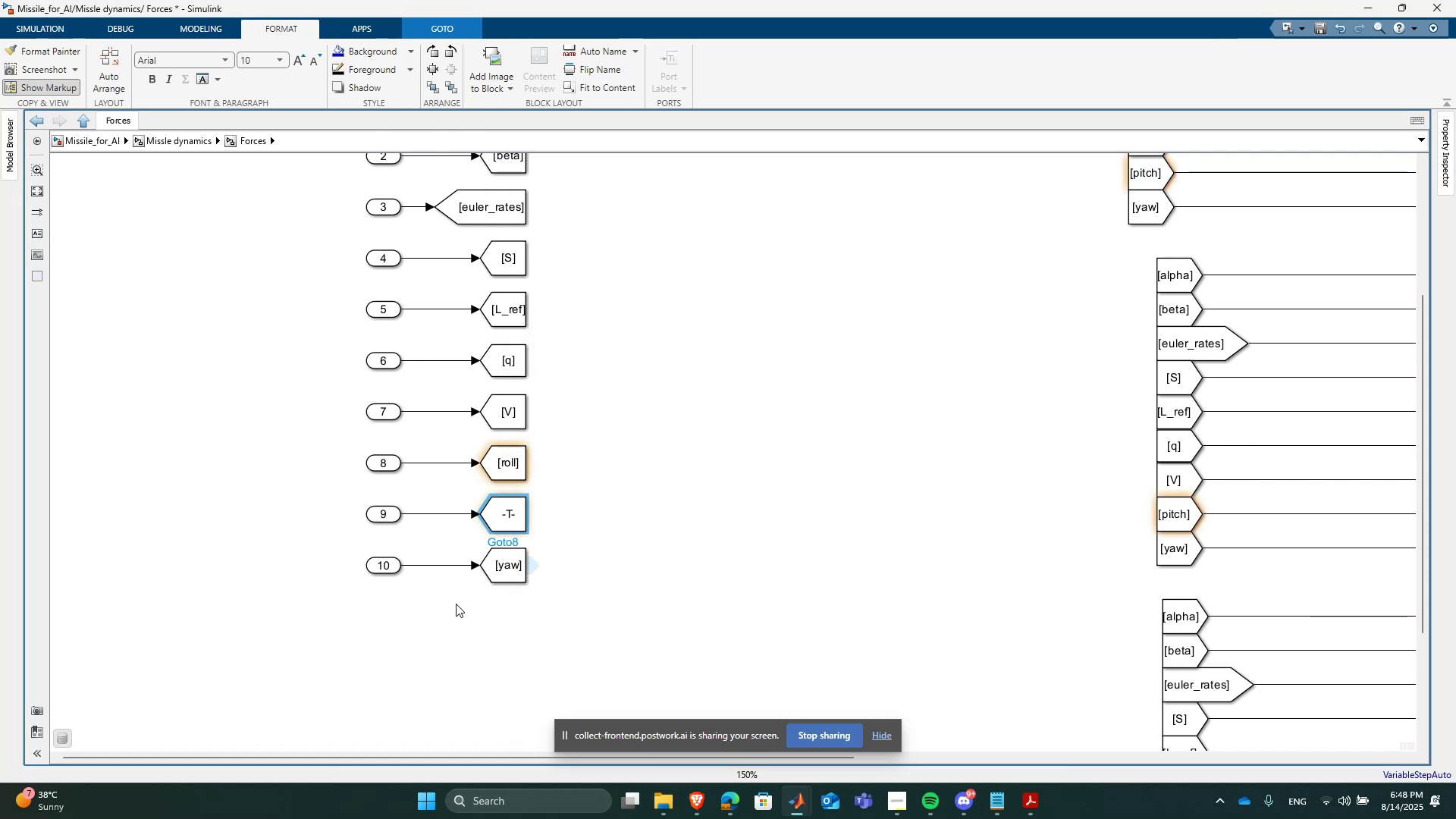 
left_click([506, 576])
 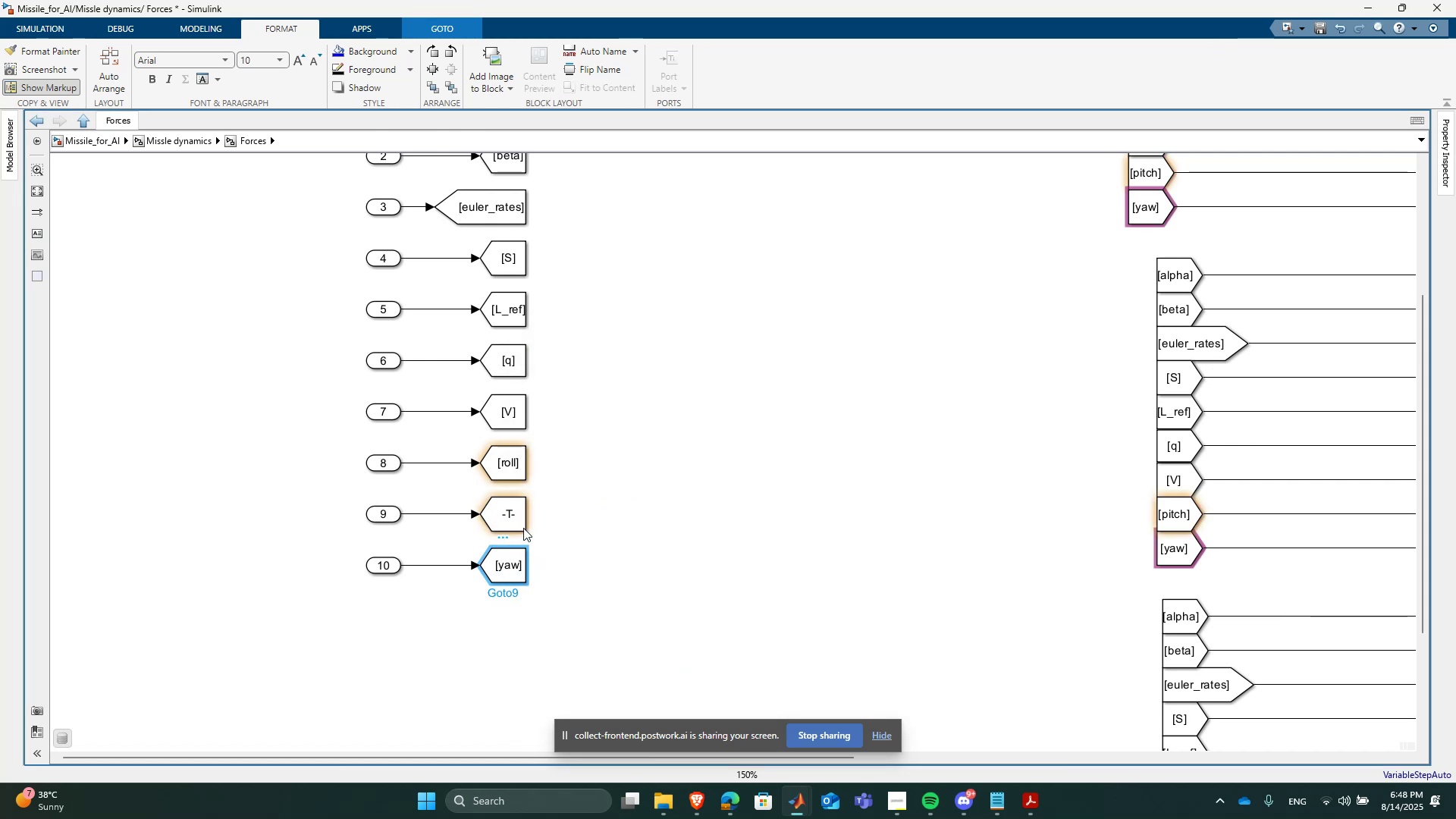 
left_click([522, 519])
 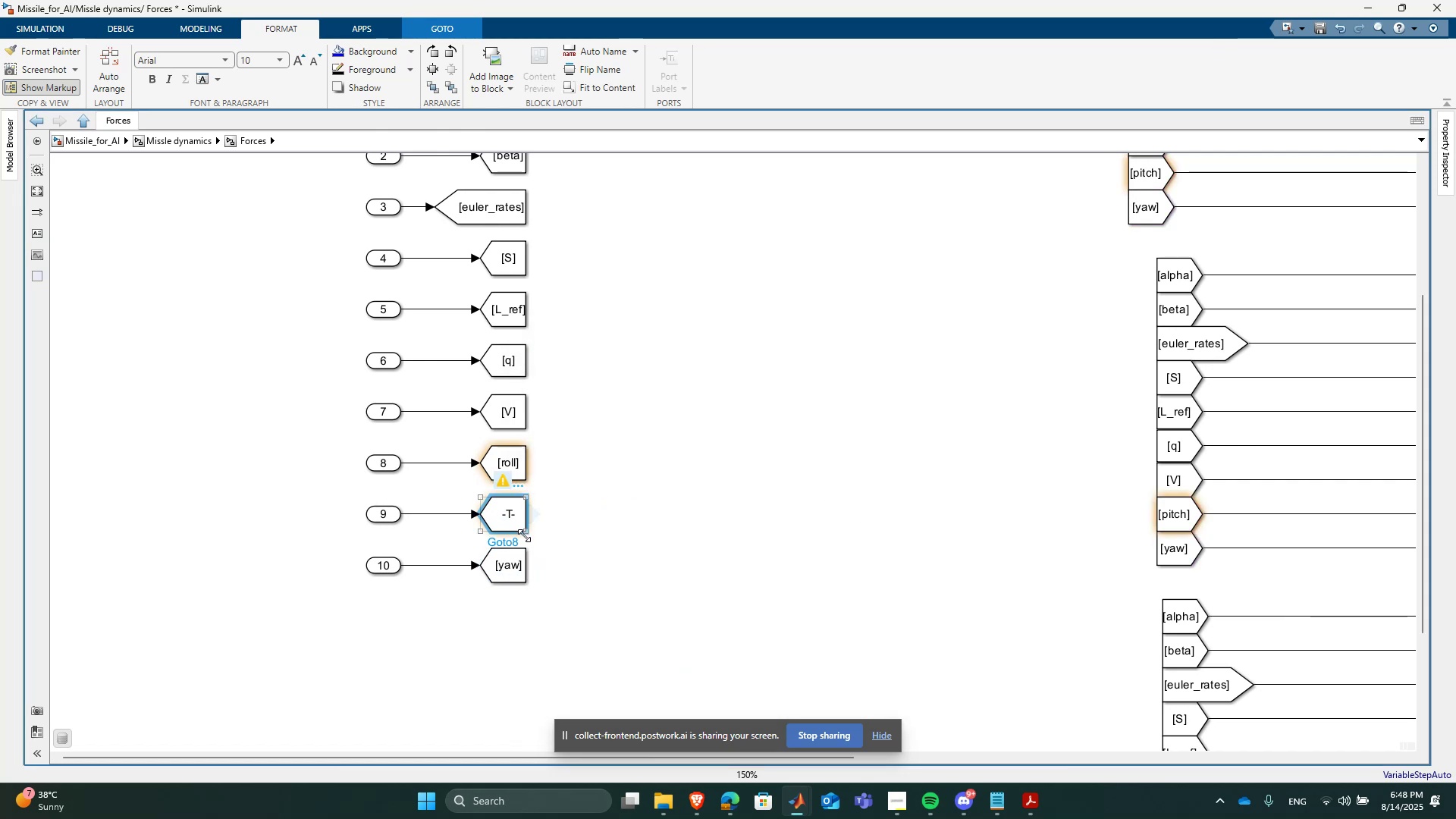 
left_click_drag(start_coordinate=[526, 535], to_coordinate=[551, 533])
 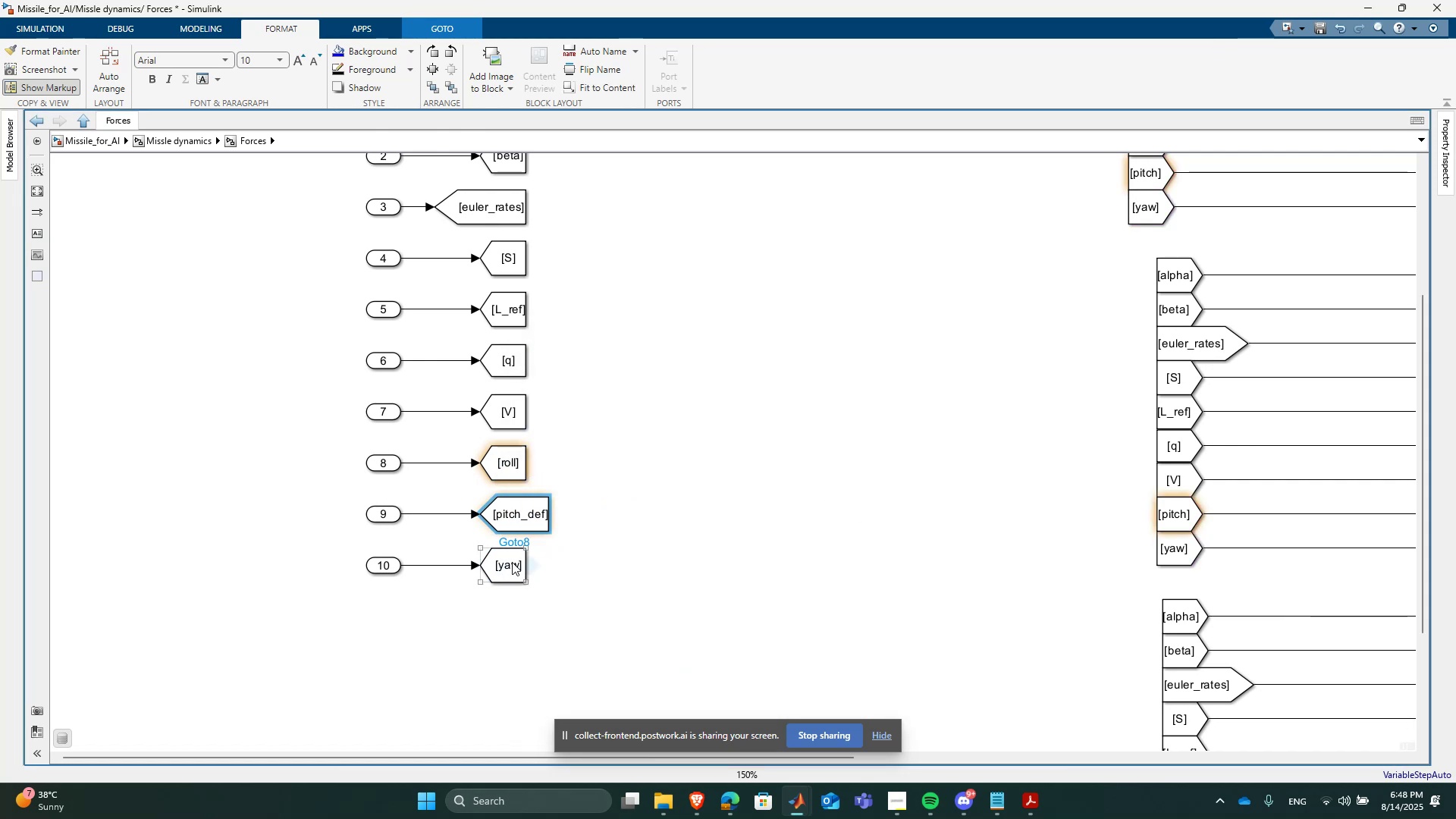 
double_click([512, 562])
 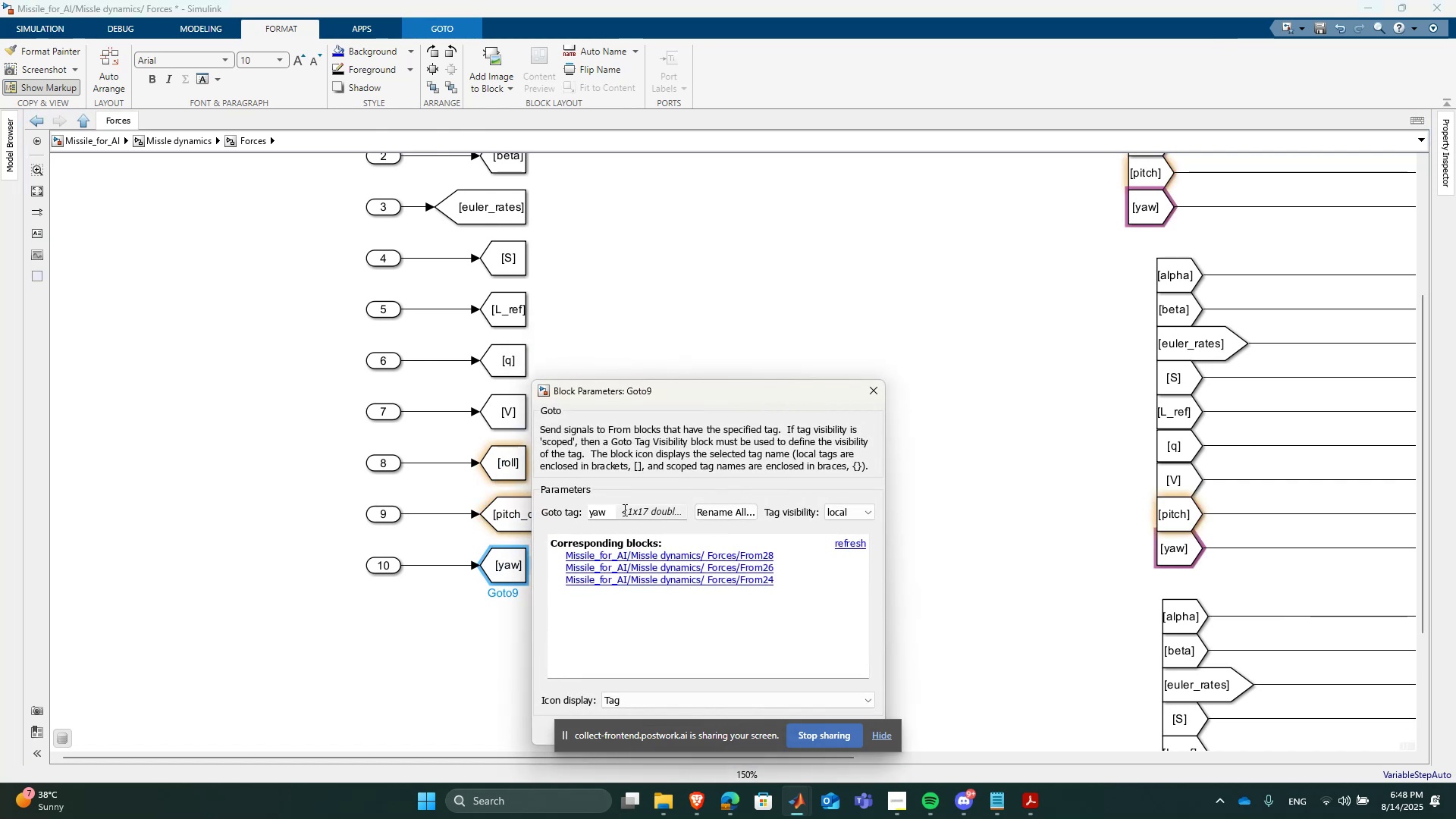 
left_click([608, 512])
 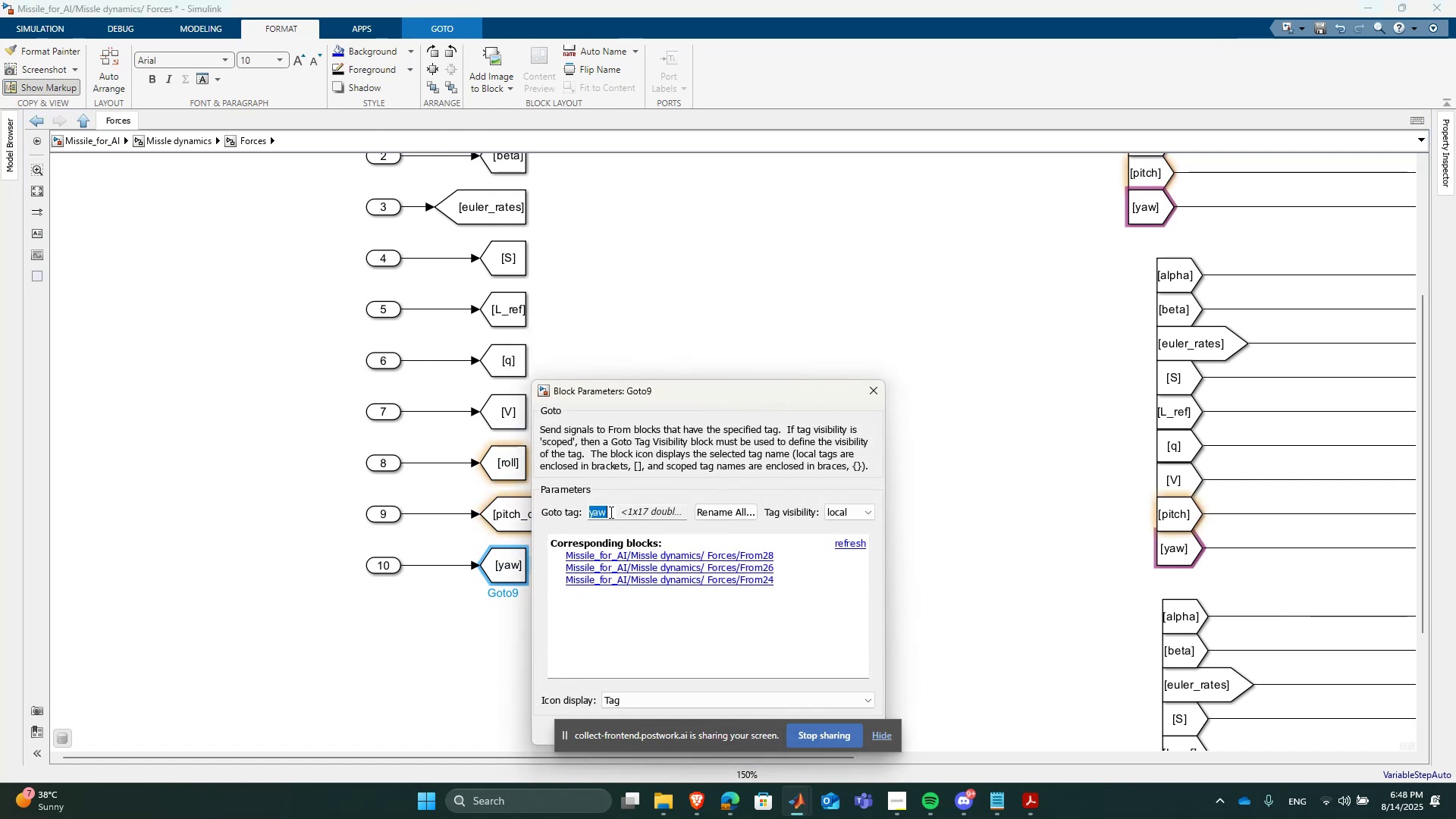 
left_click([610, 510])
 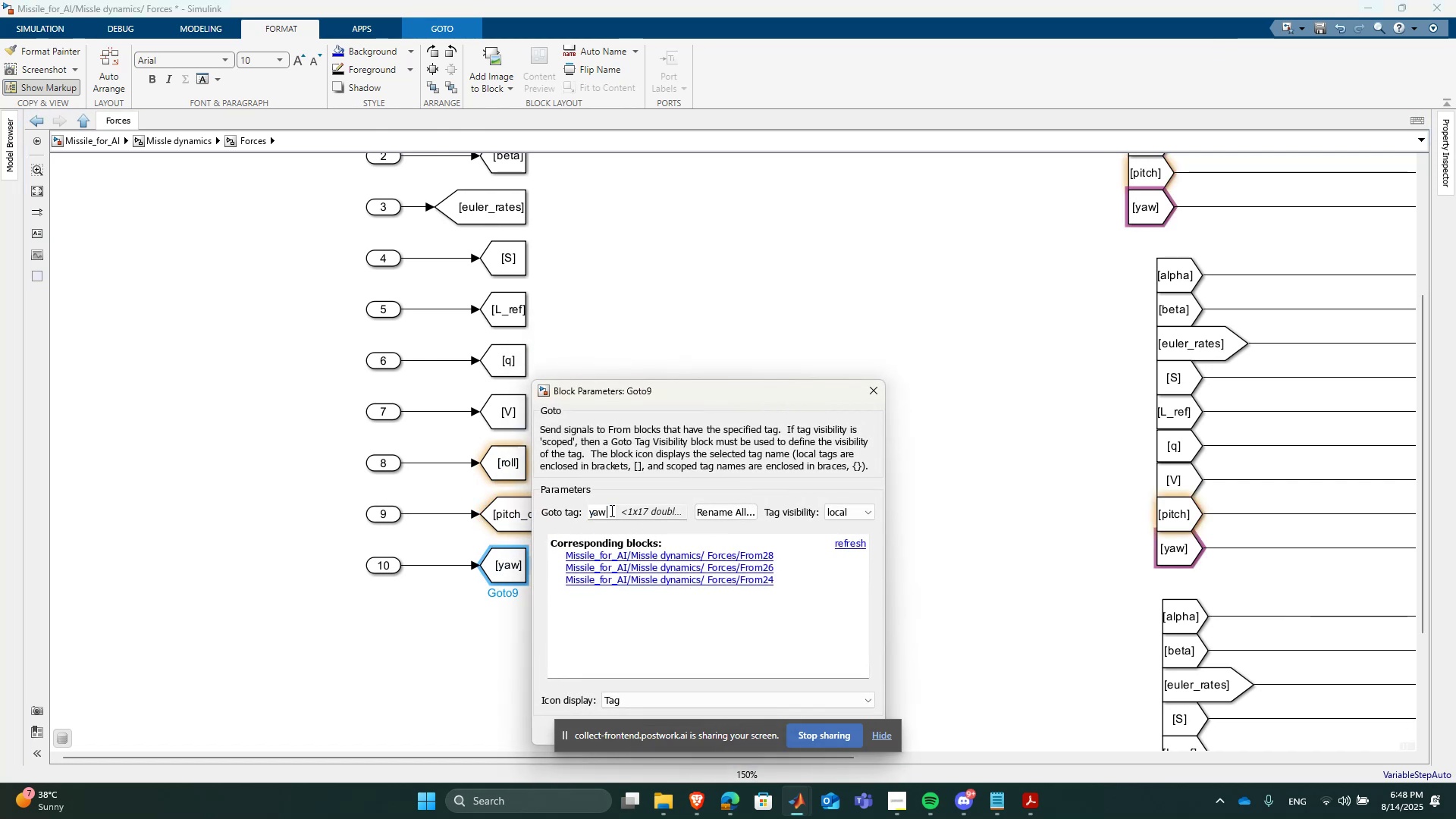 
key(Backspace)
type(_def)
 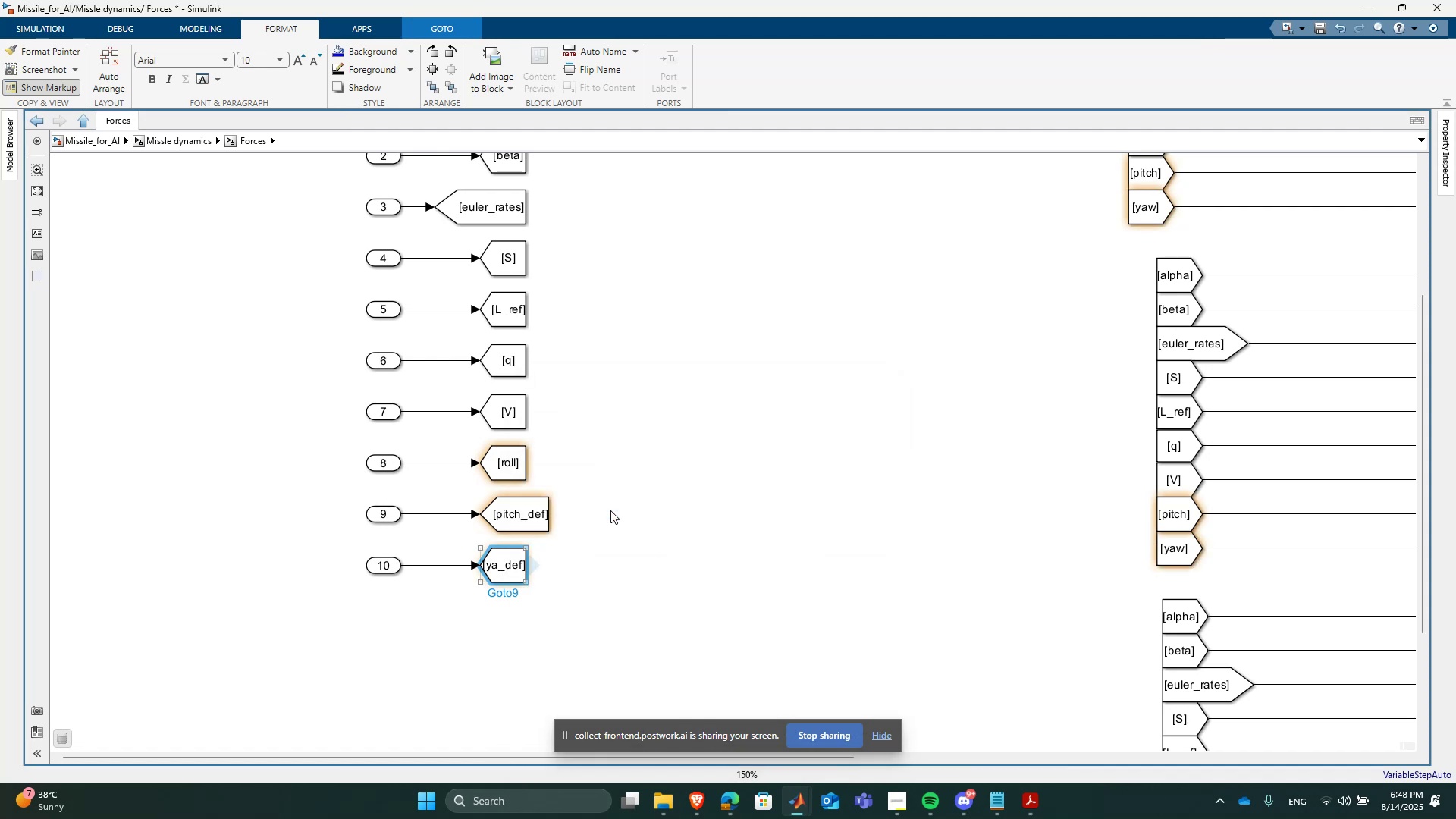 
 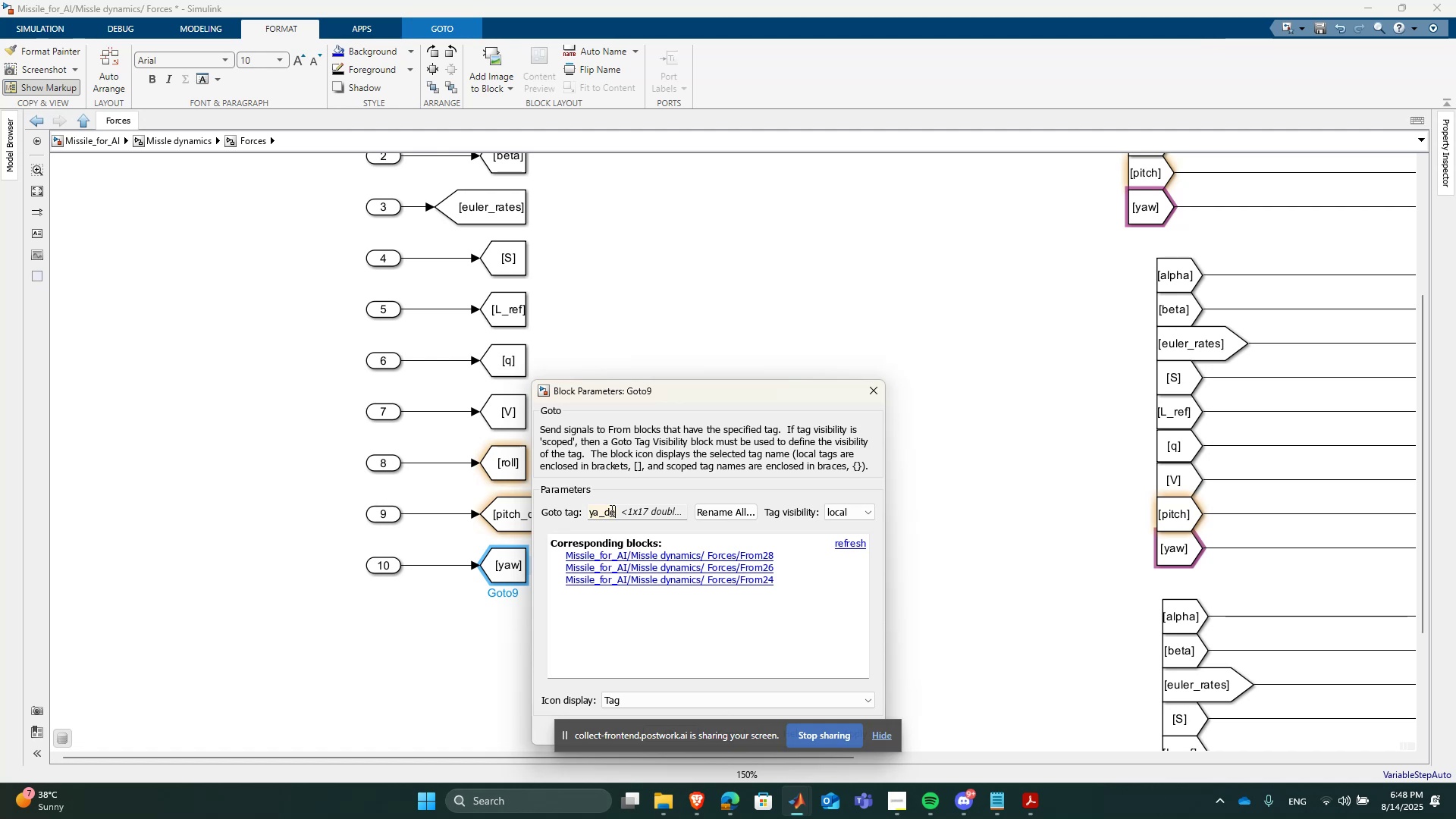 
key(Enter)
 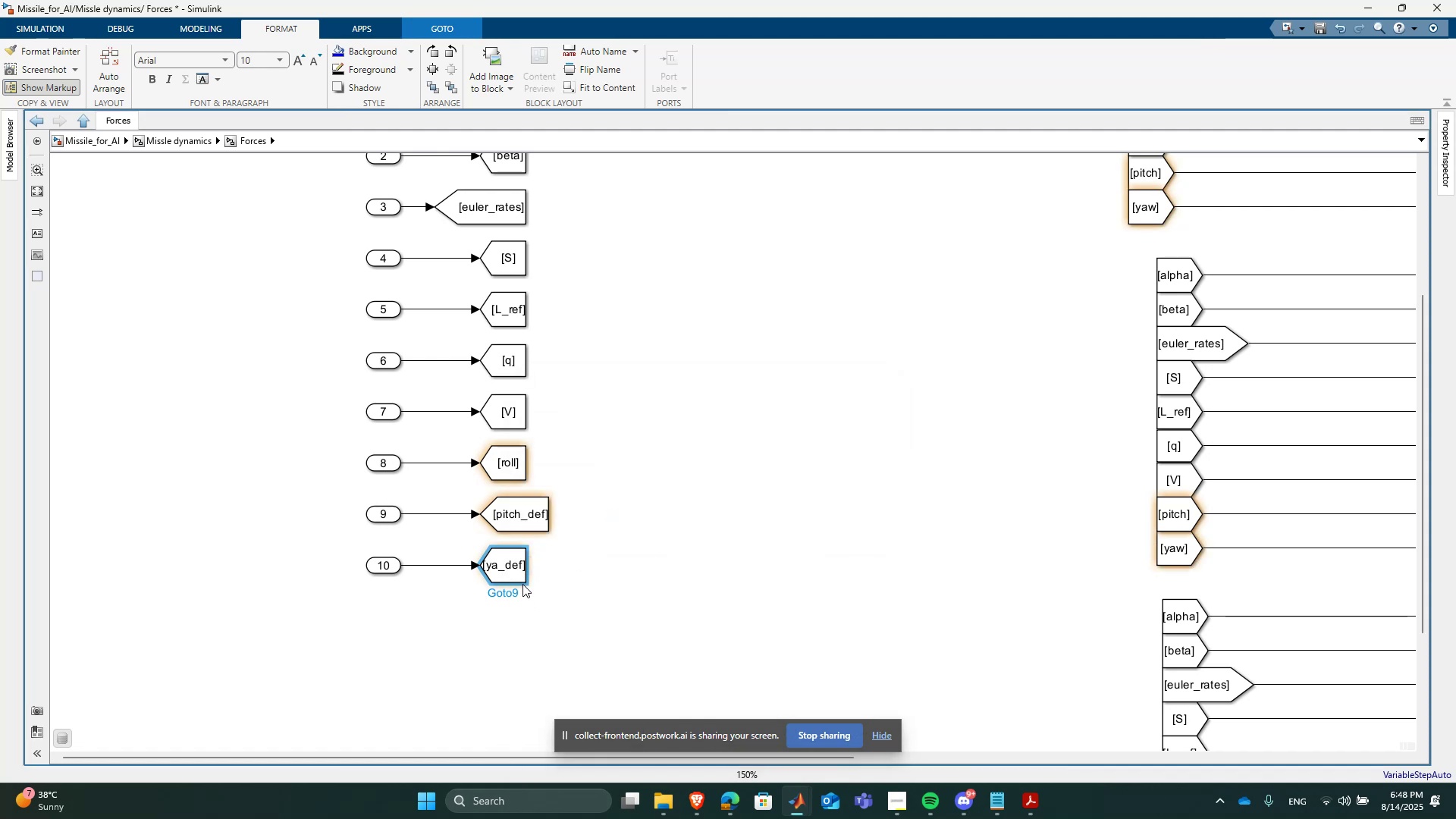 
left_click_drag(start_coordinate=[526, 579], to_coordinate=[520, 579])
 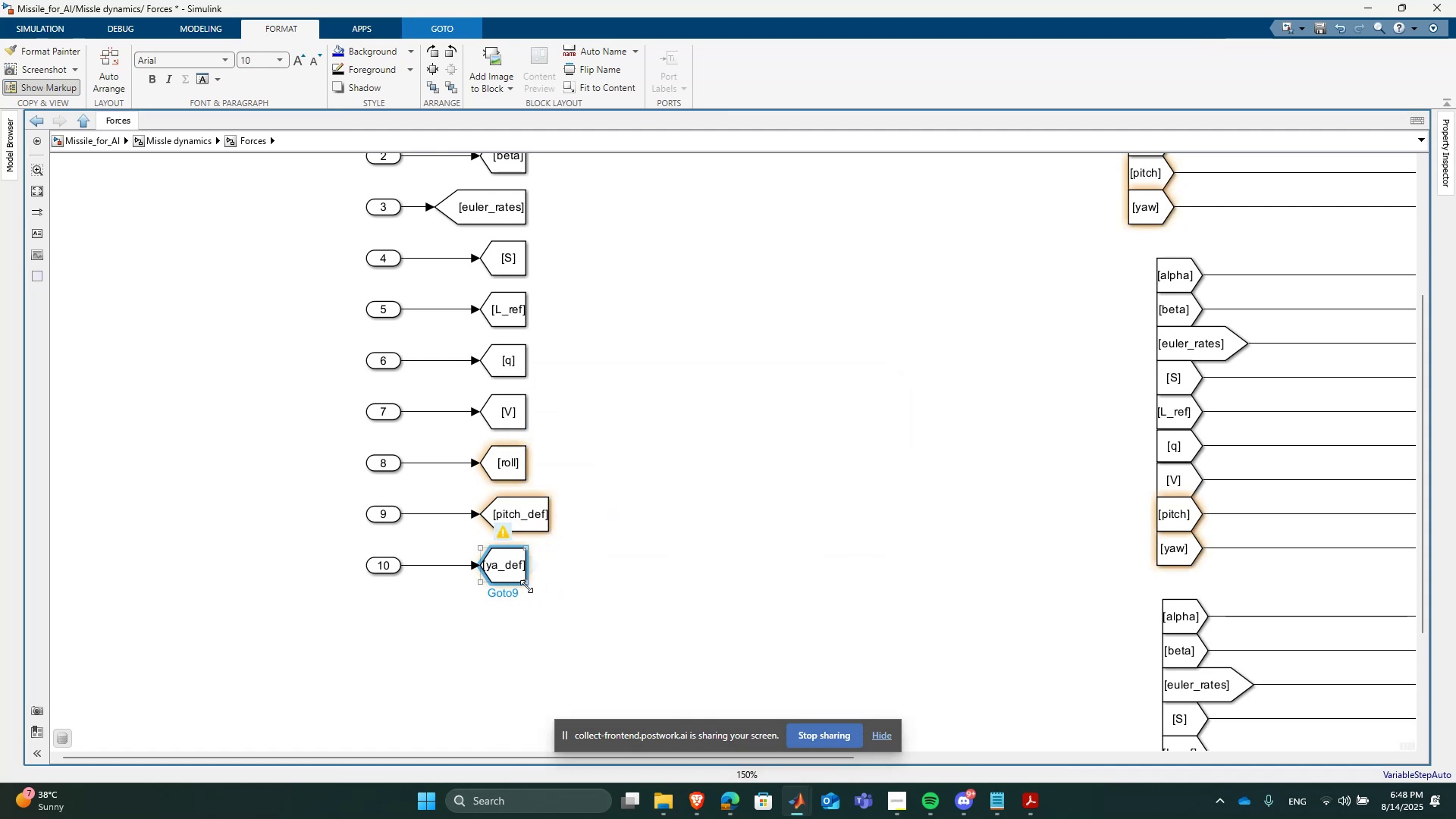 
left_click_drag(start_coordinate=[526, 586], to_coordinate=[556, 589])
 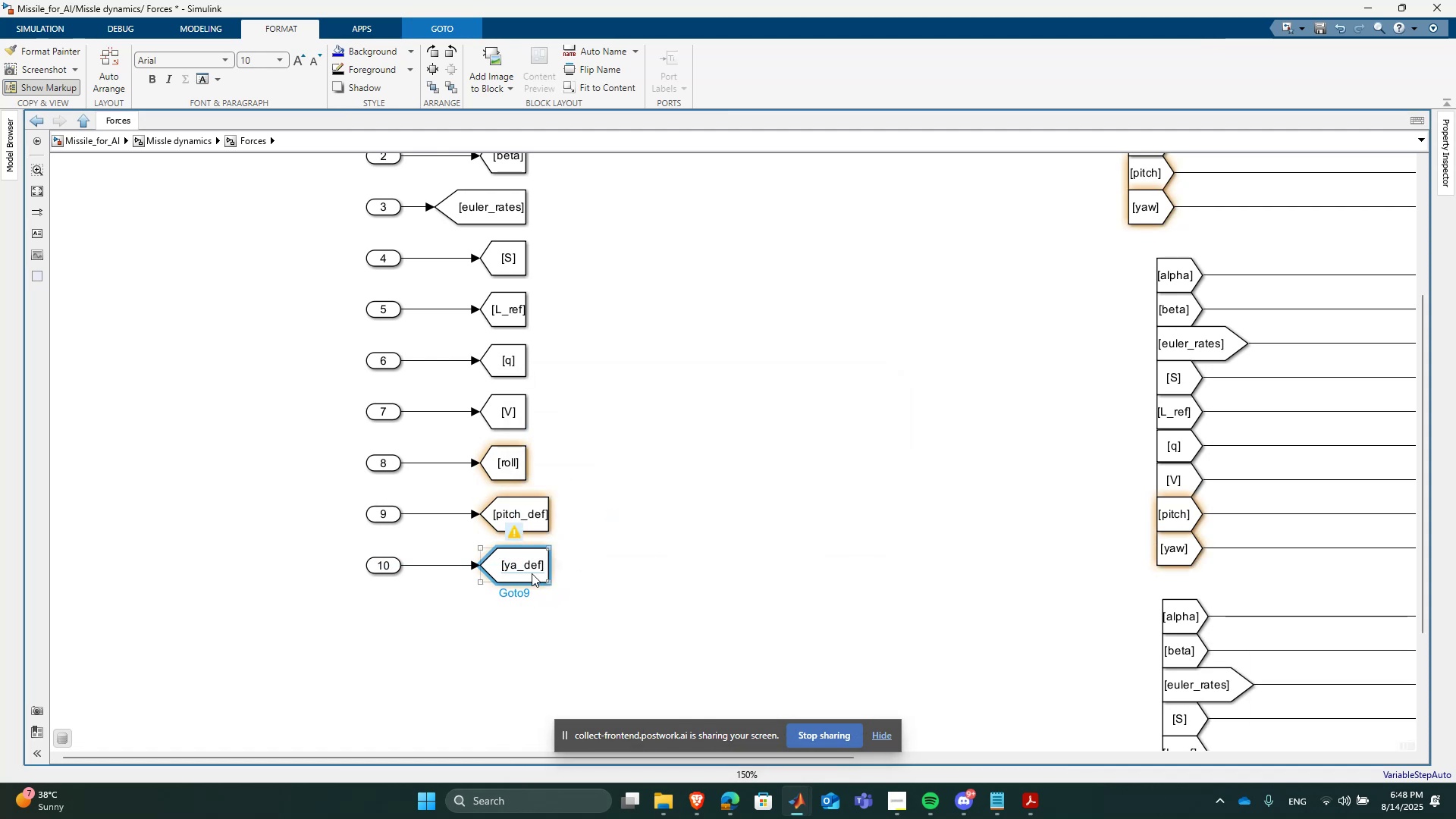 
double_click([532, 573])
 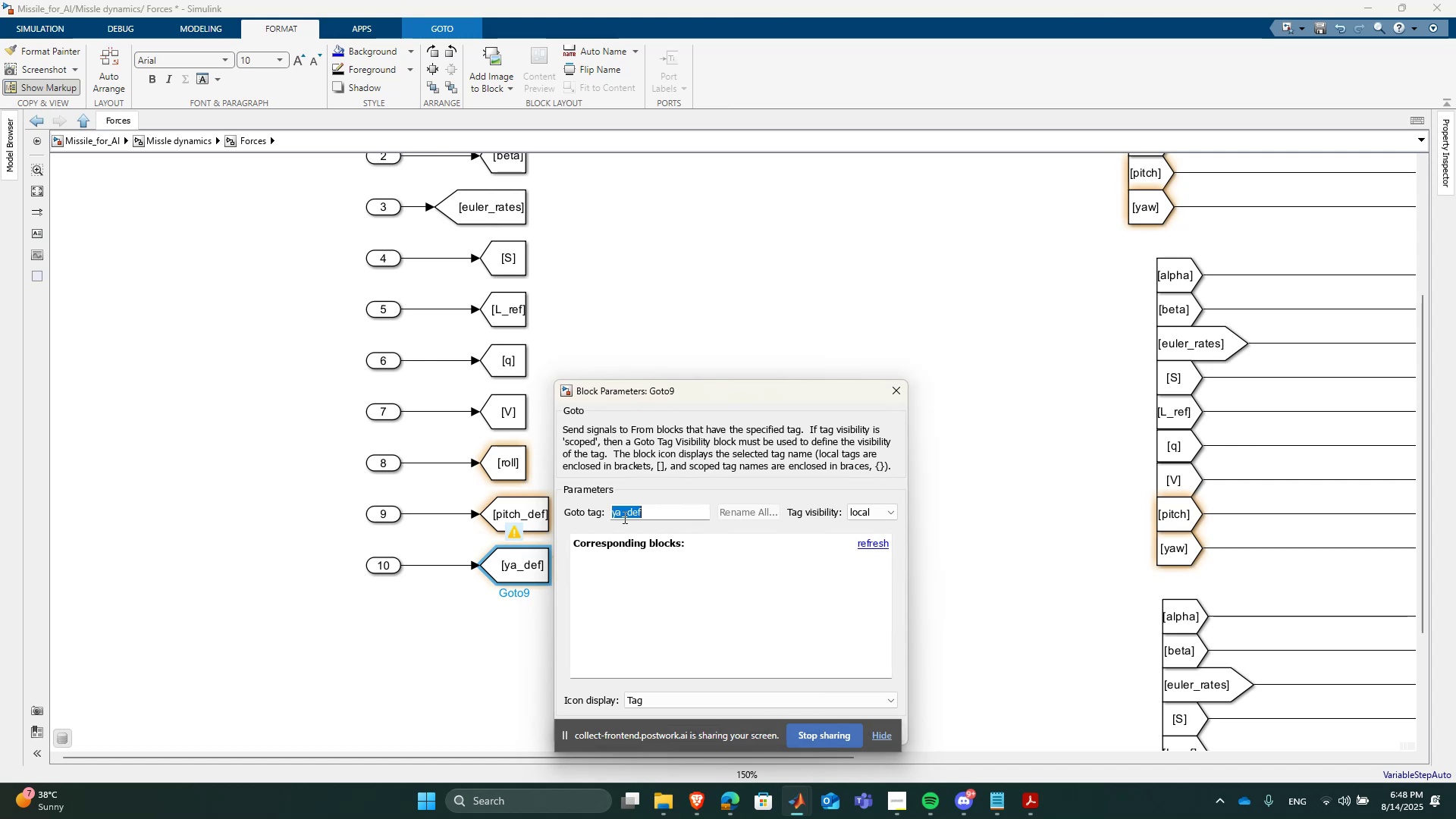 
double_click([629, 511])
 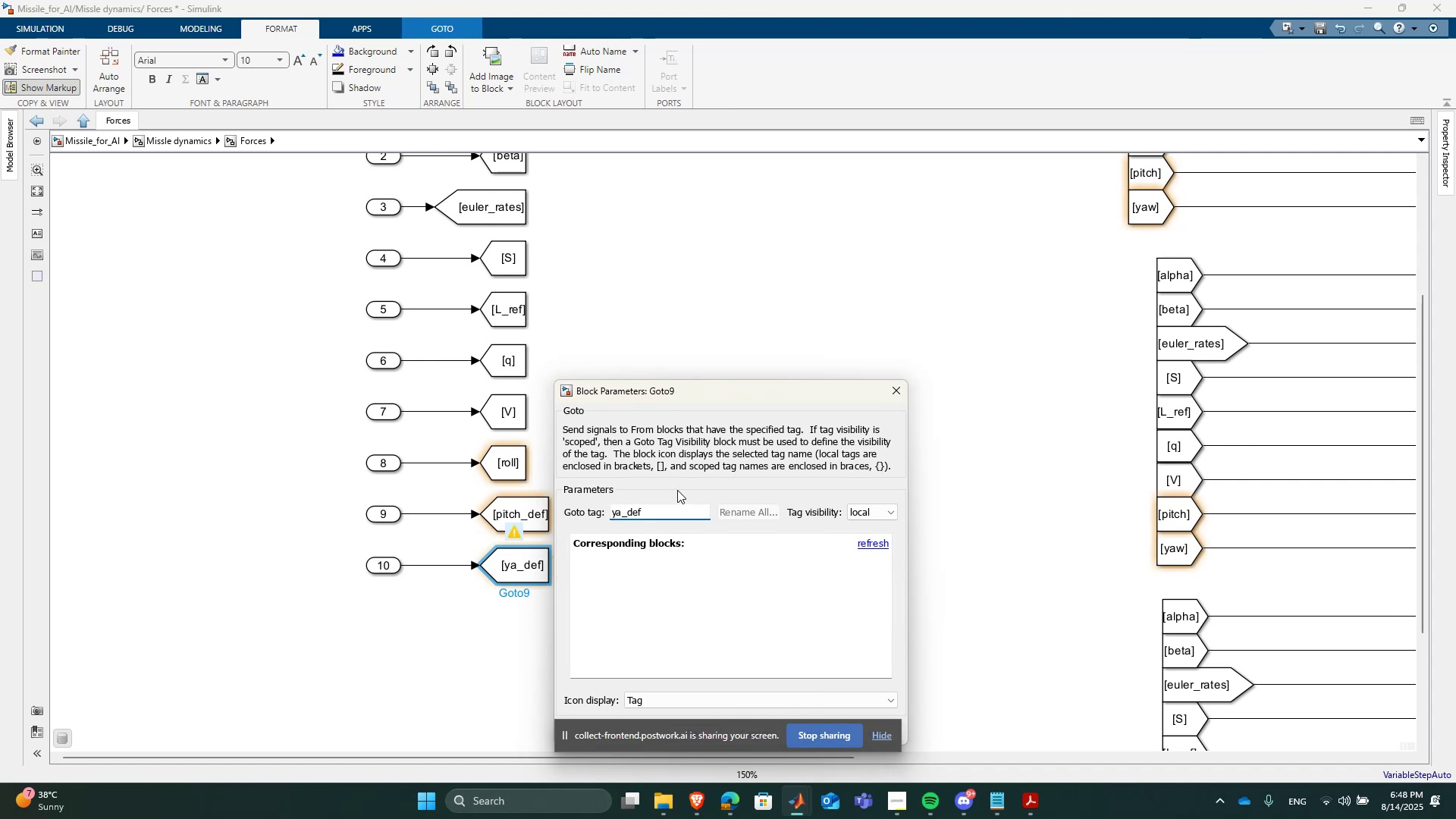 
key(ArrowLeft)
 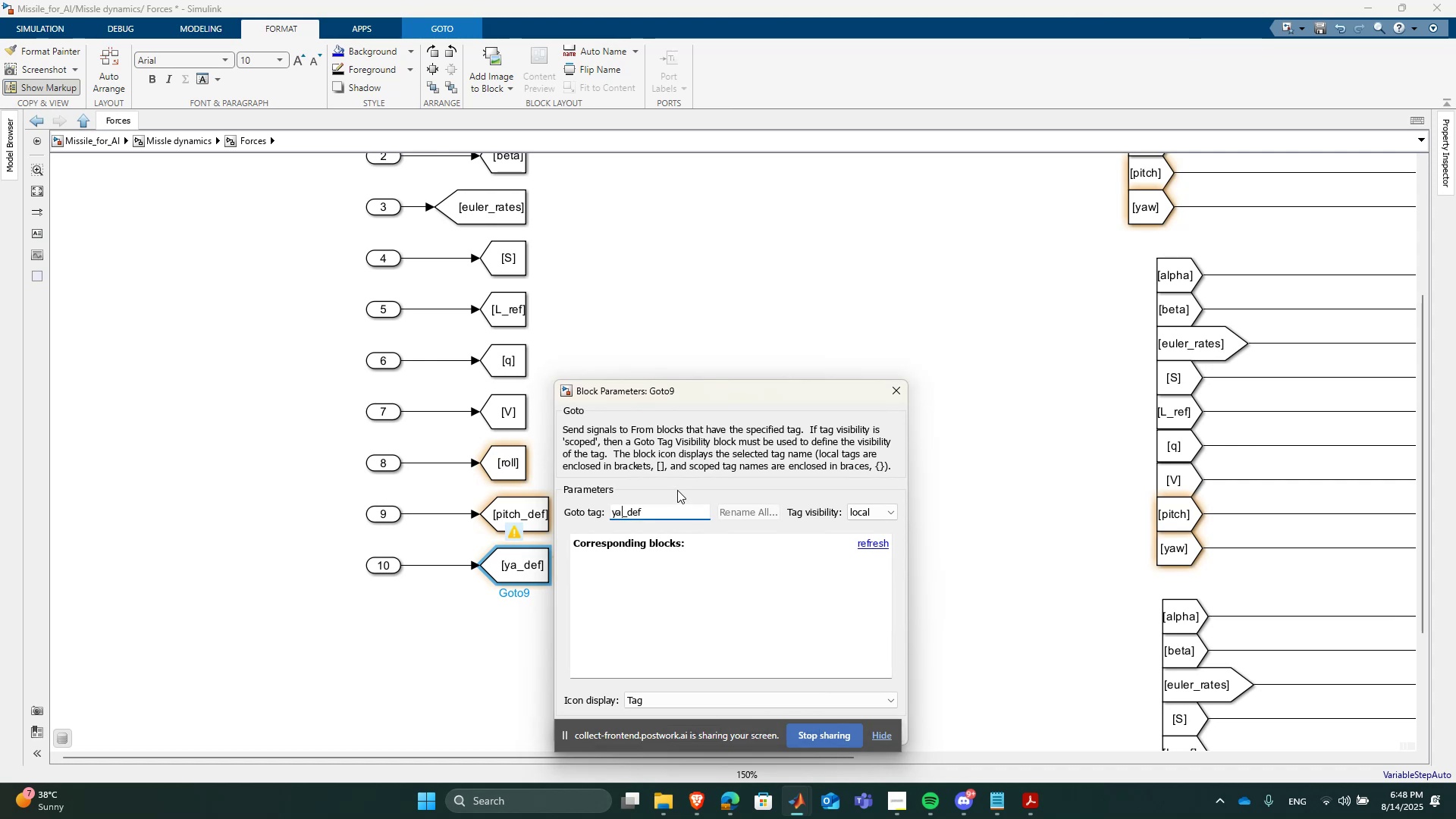 
key(W)
 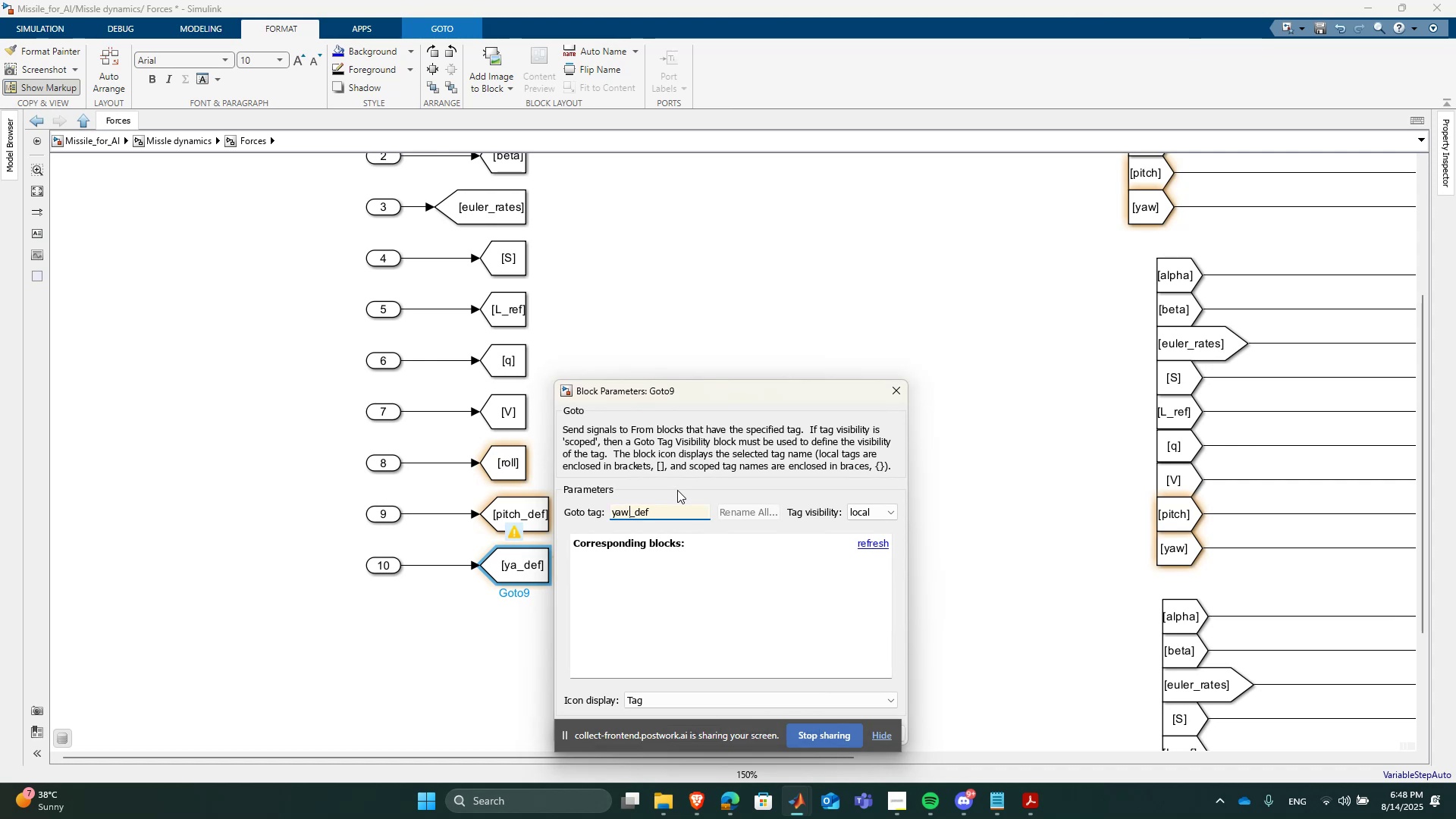 
key(Enter)
 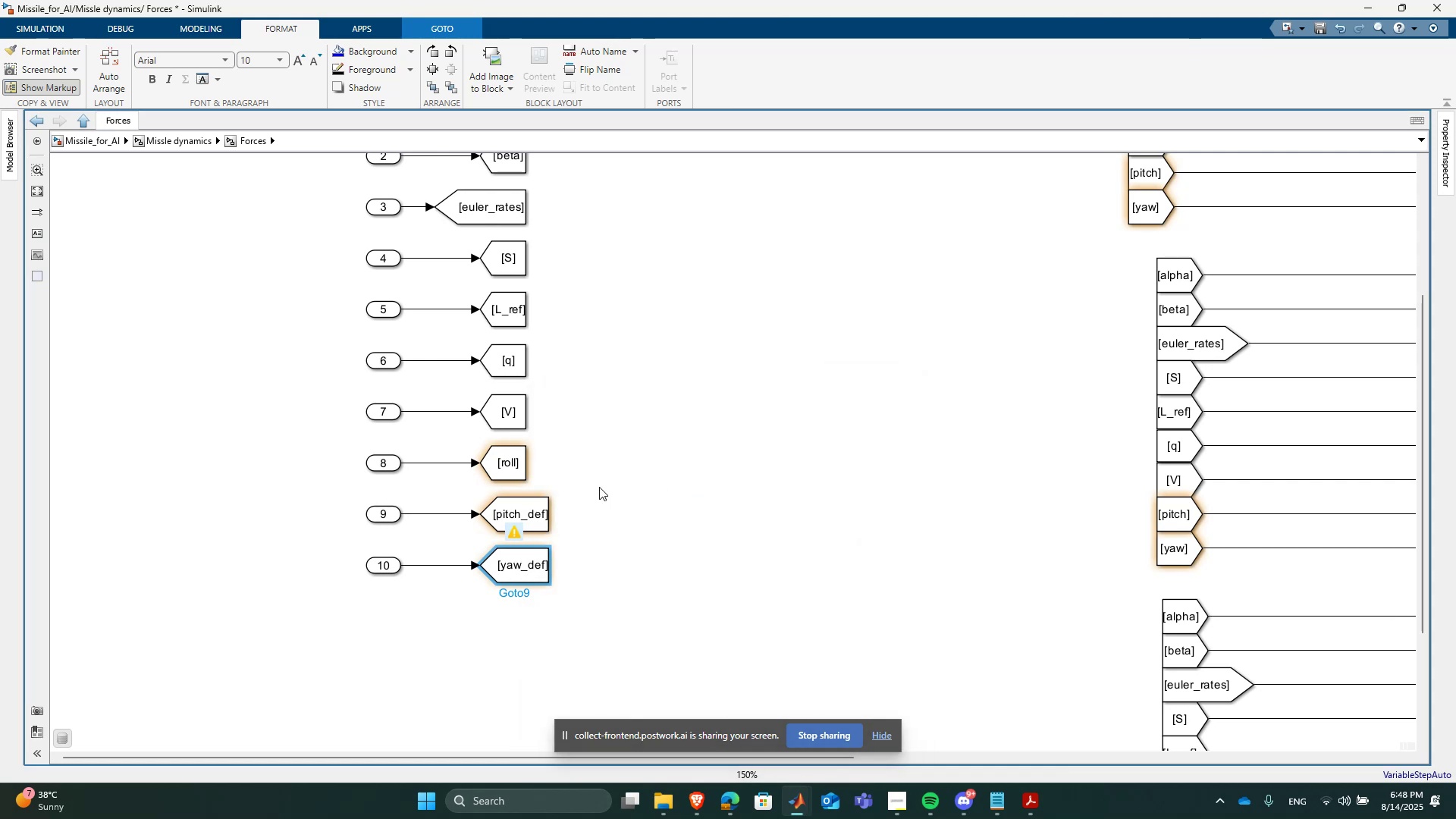 
left_click([509, 454])
 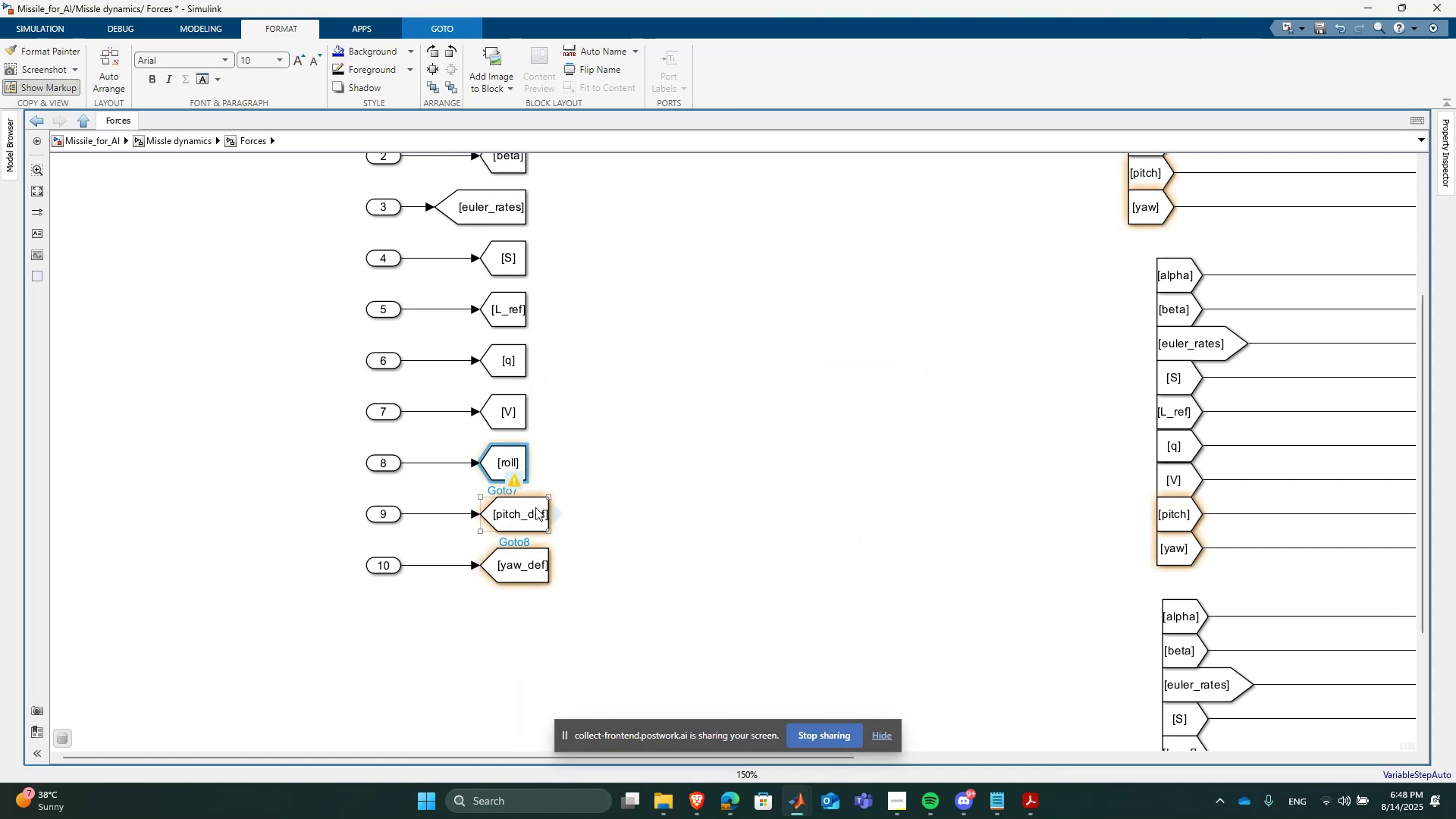 
left_click_drag(start_coordinate=[534, 507], to_coordinate=[504, 499])
 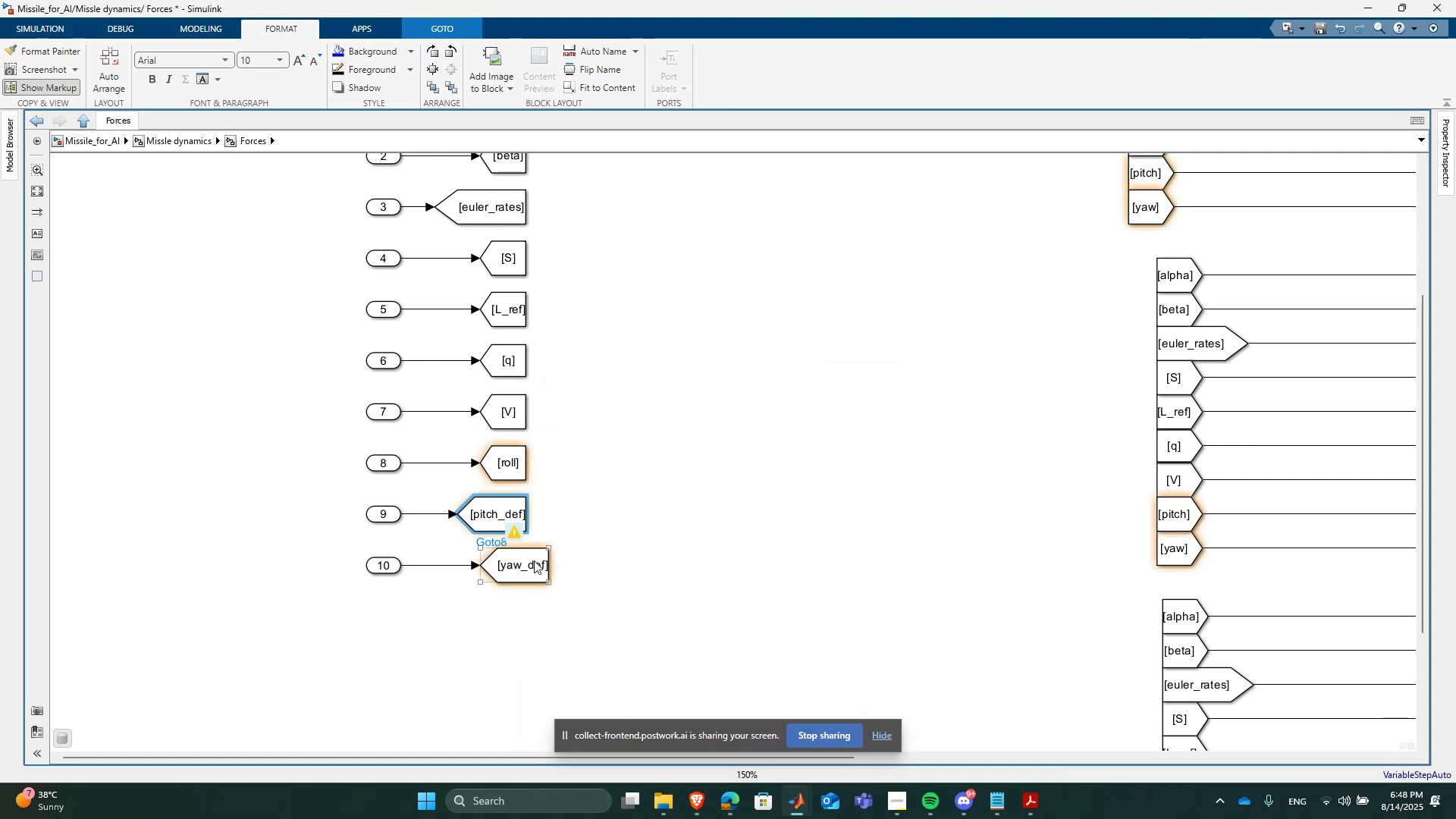 
left_click_drag(start_coordinate=[529, 556], to_coordinate=[506, 550])
 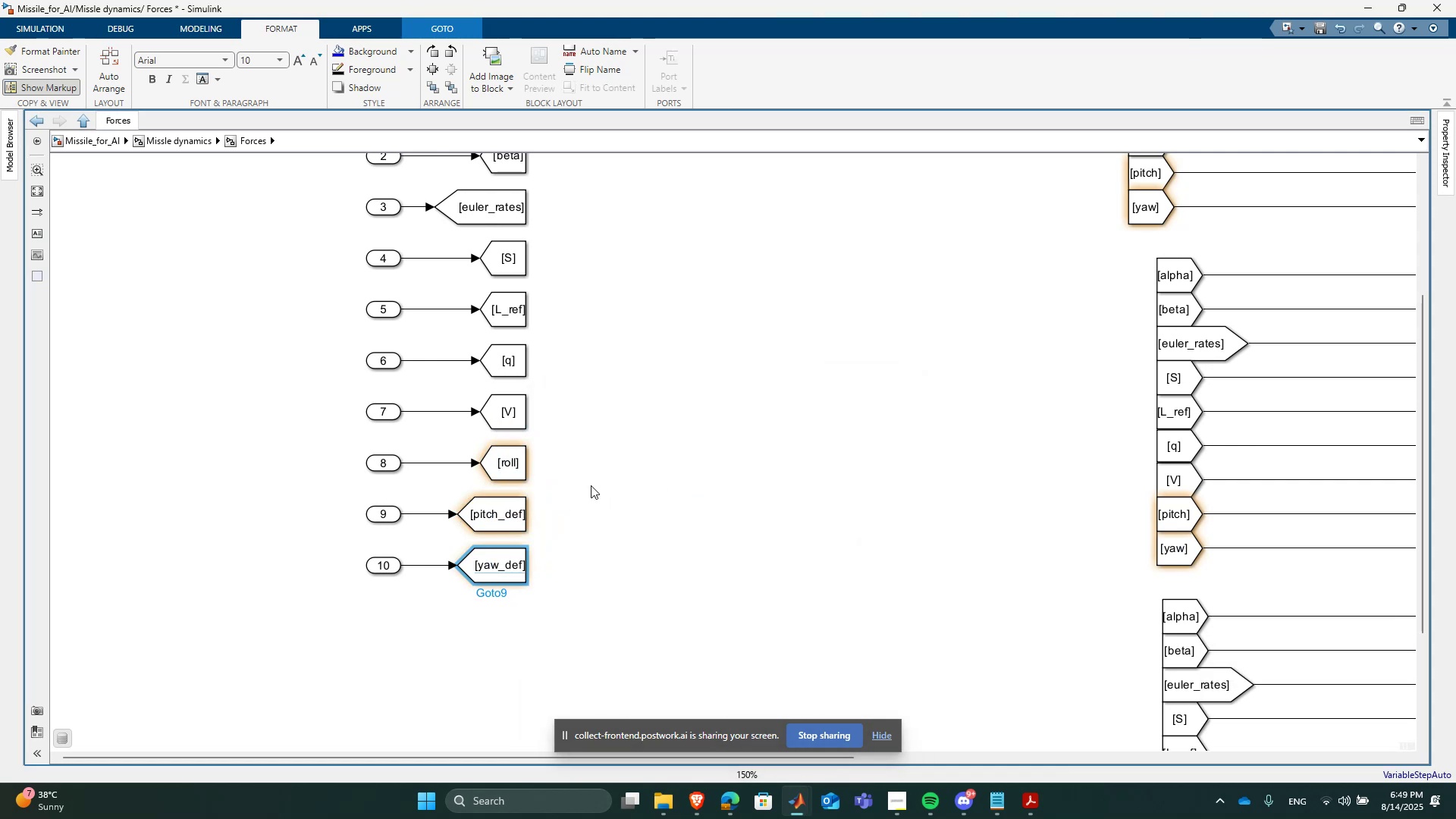 
left_click([604, 475])
 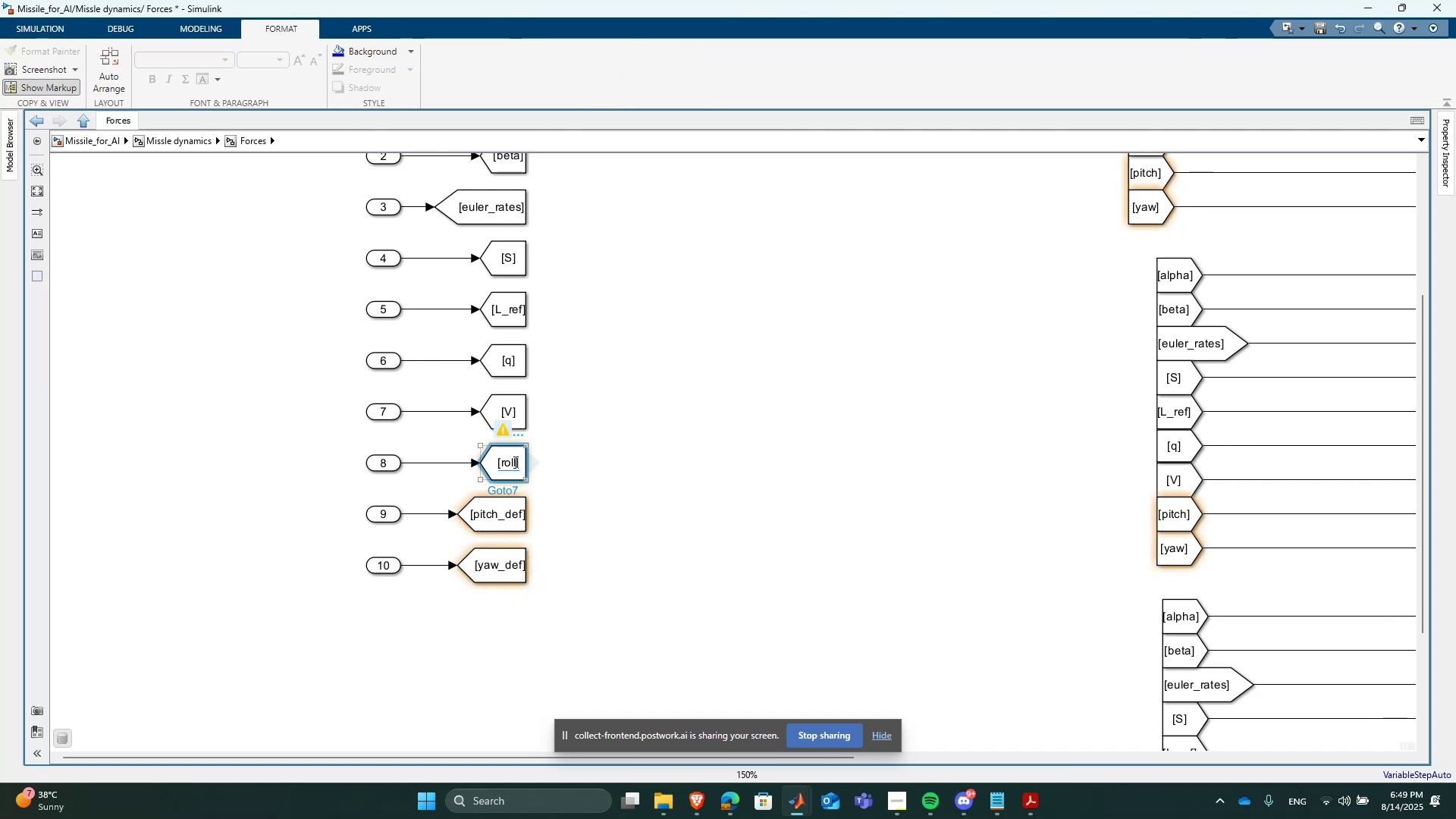 
double_click([514, 462])
 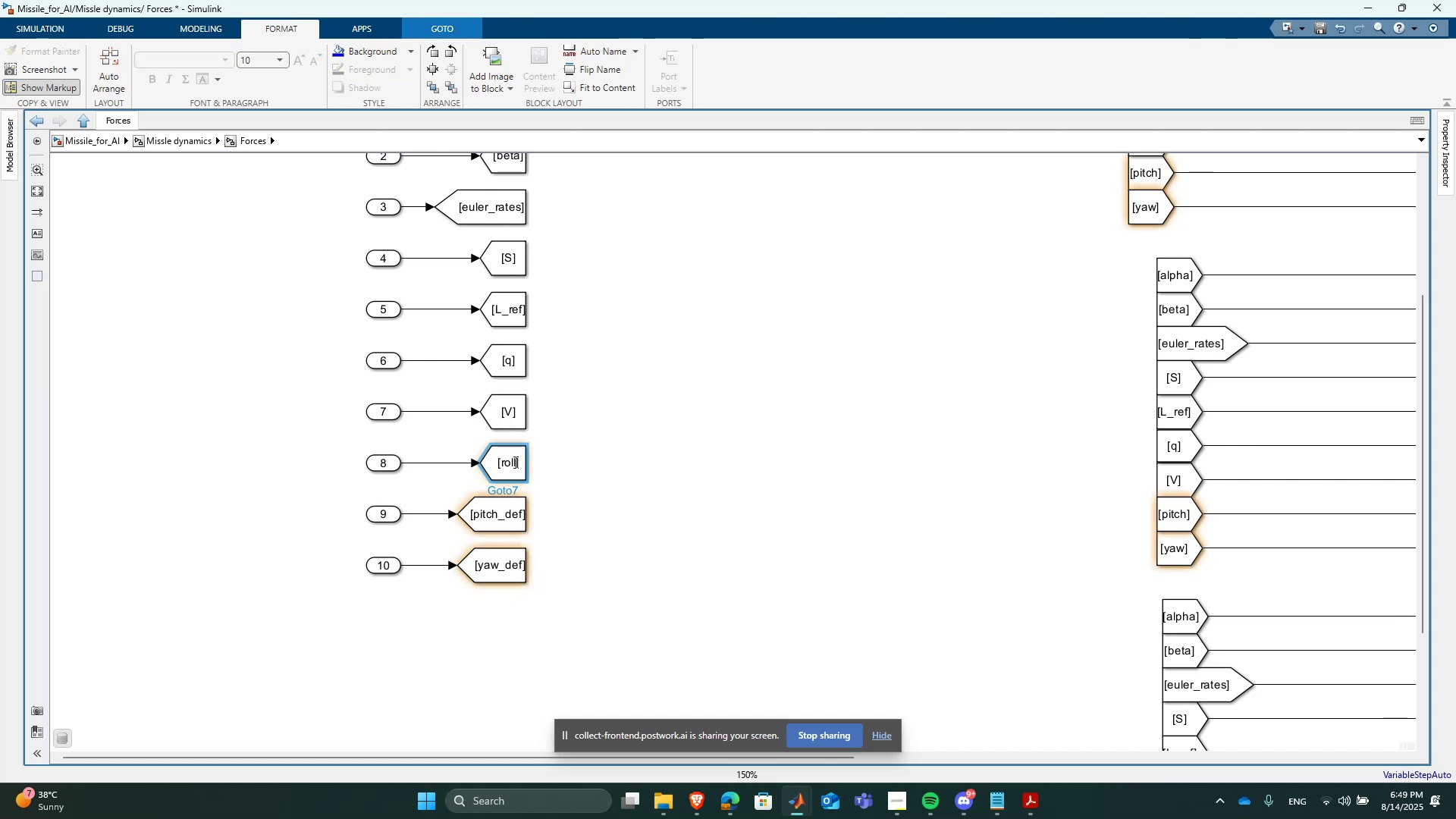 
triple_click([514, 462])
 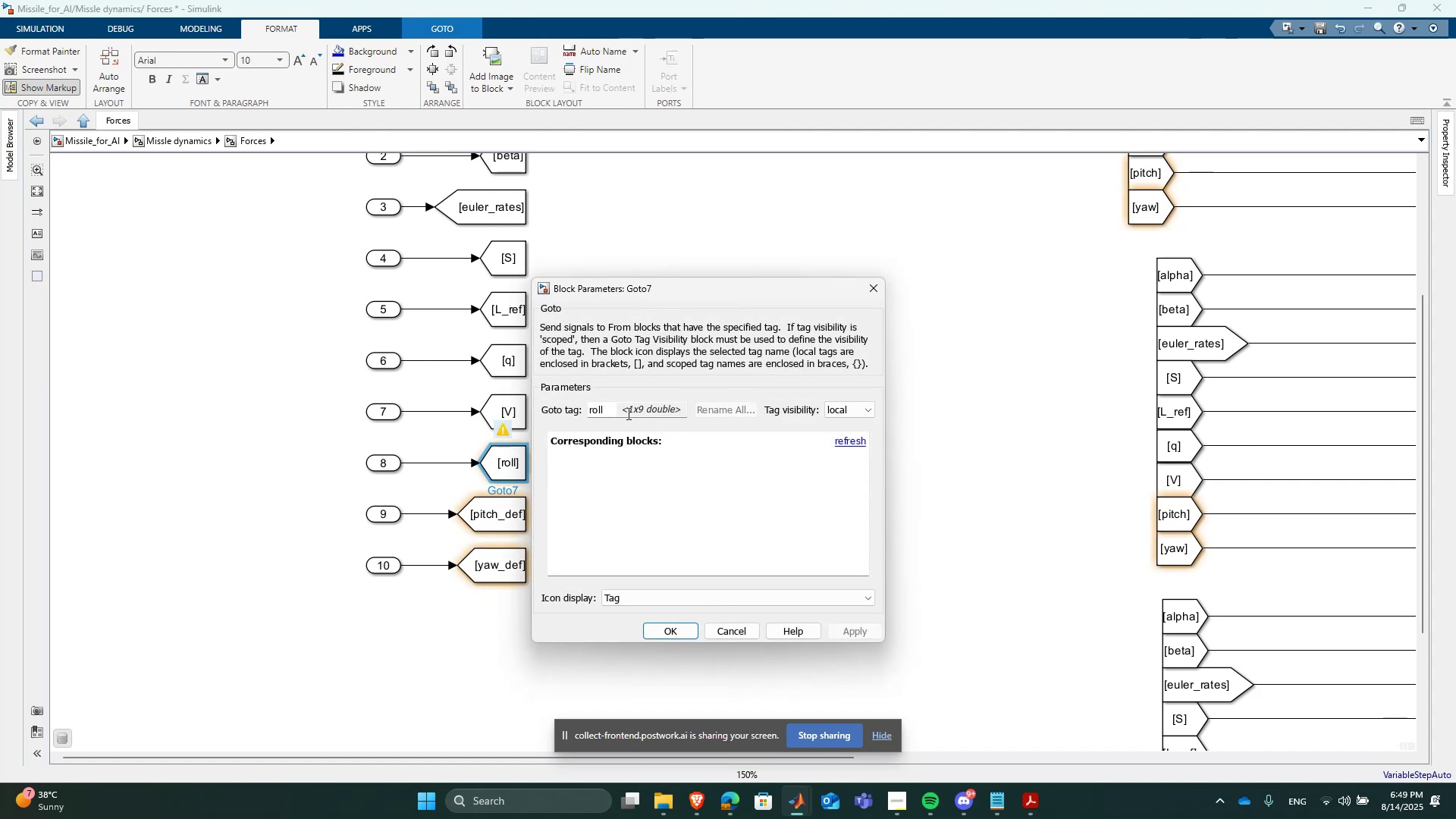 
left_click([607, 410])
 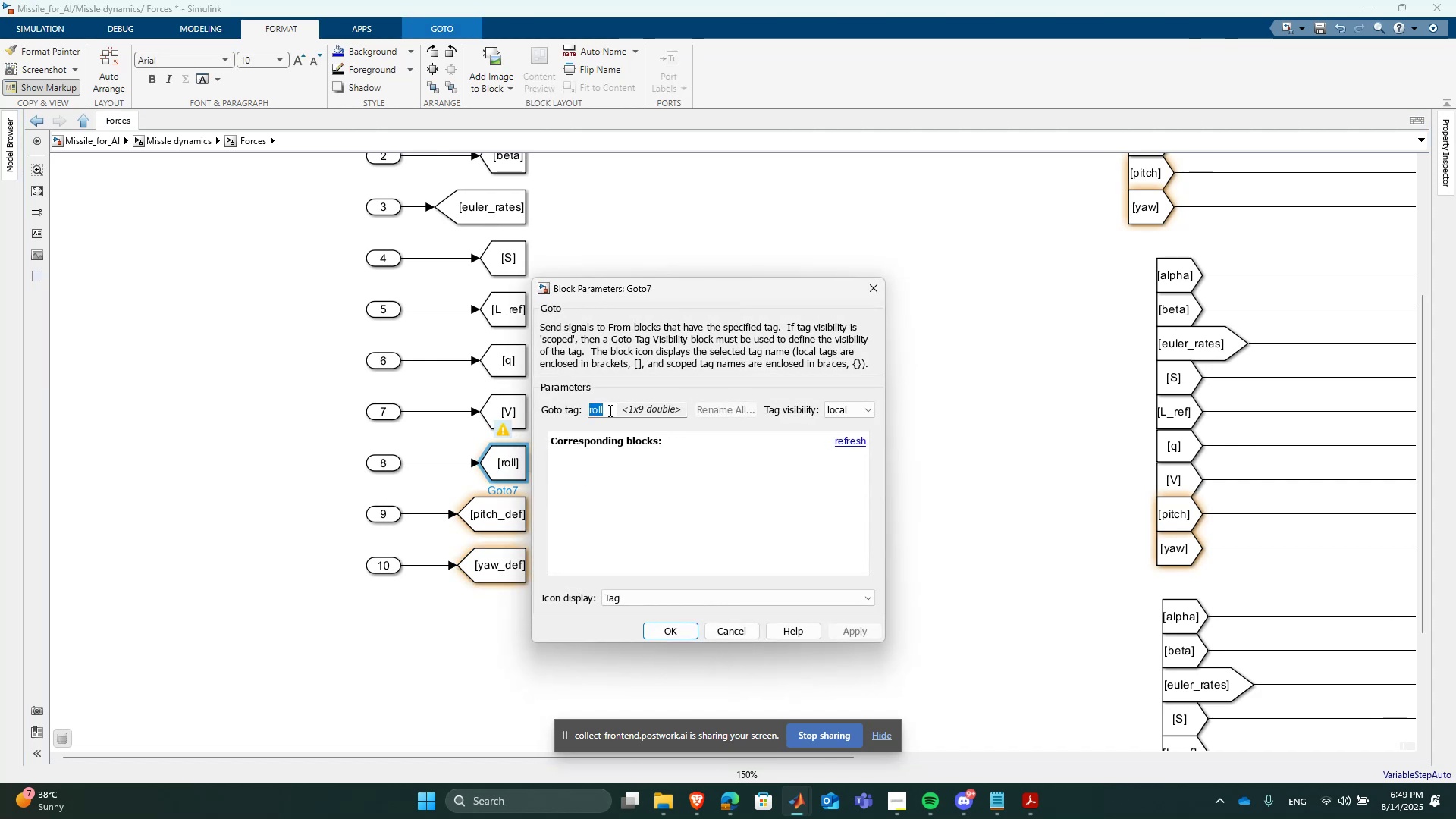 
key(ArrowRight)
 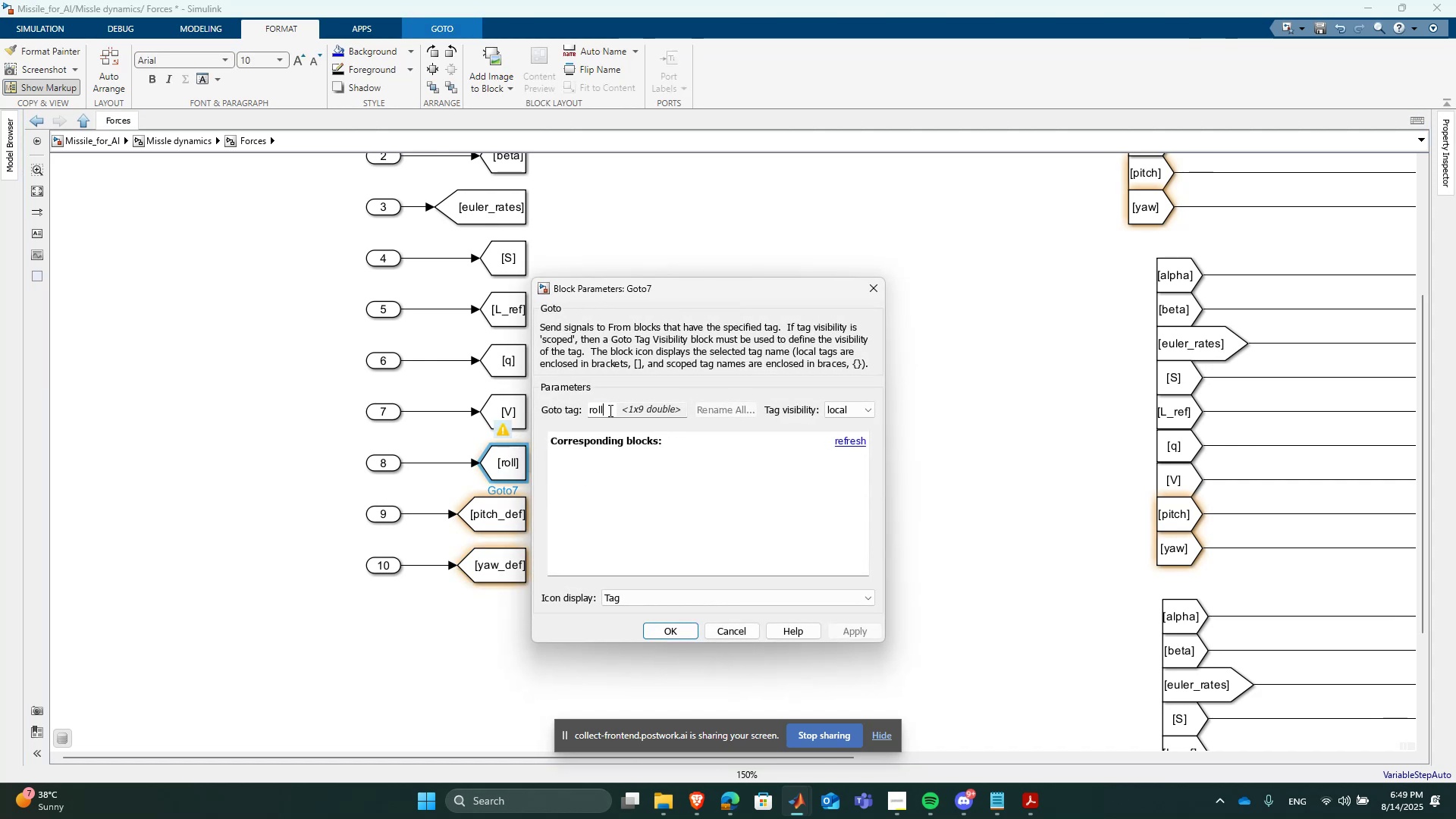 
type(_def)
 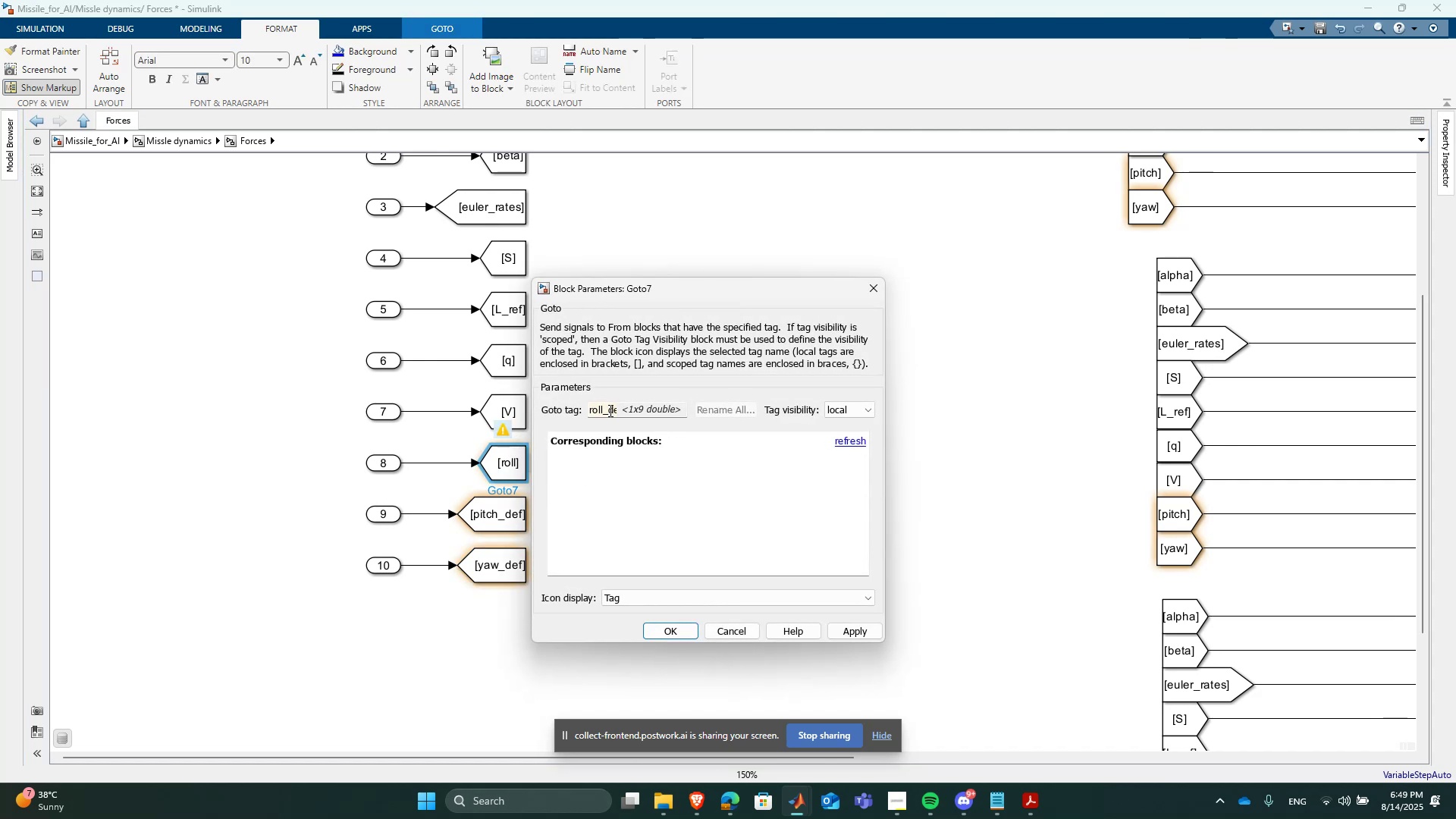 
key(Enter)
 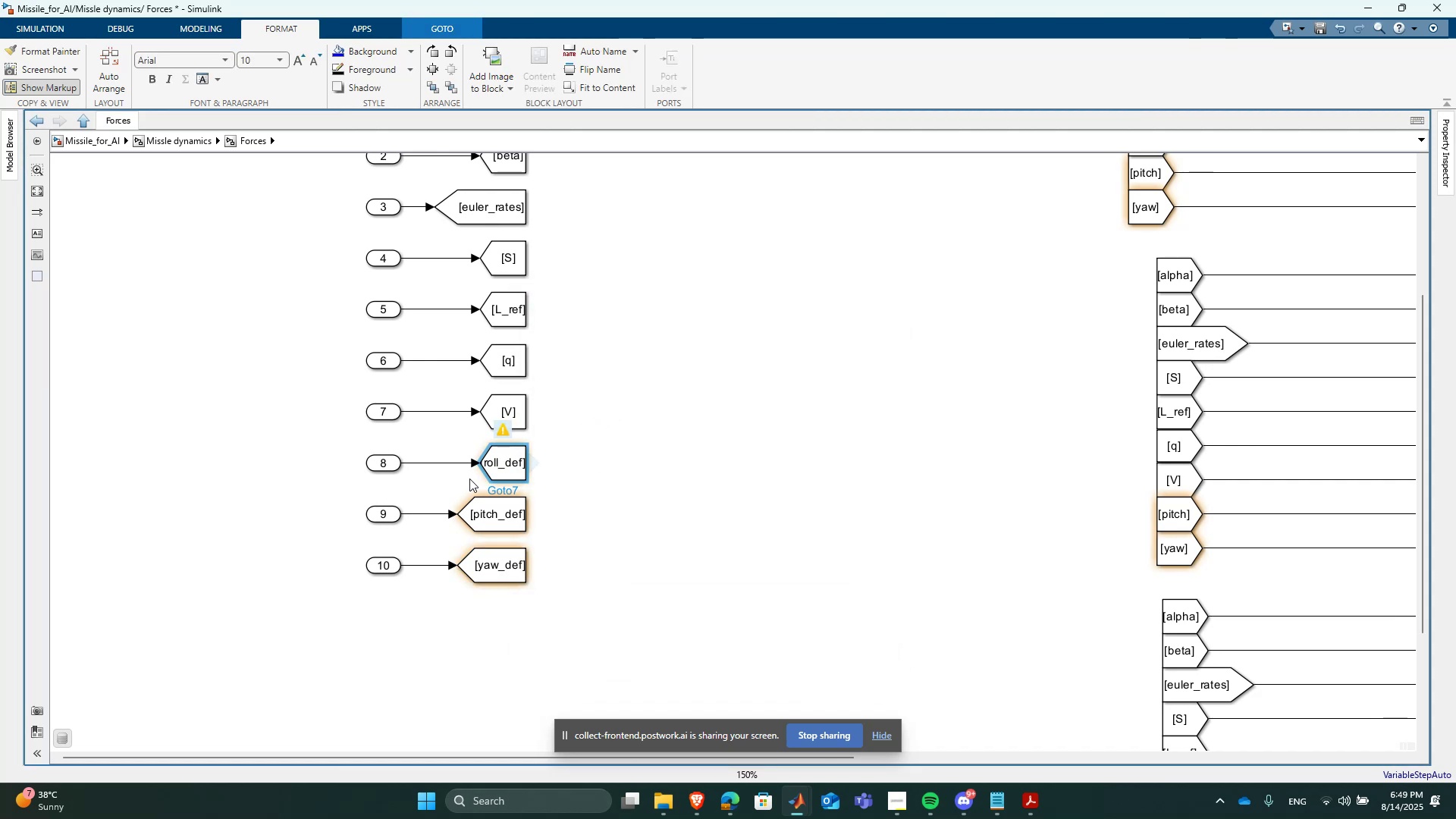 
left_click([497, 473])
 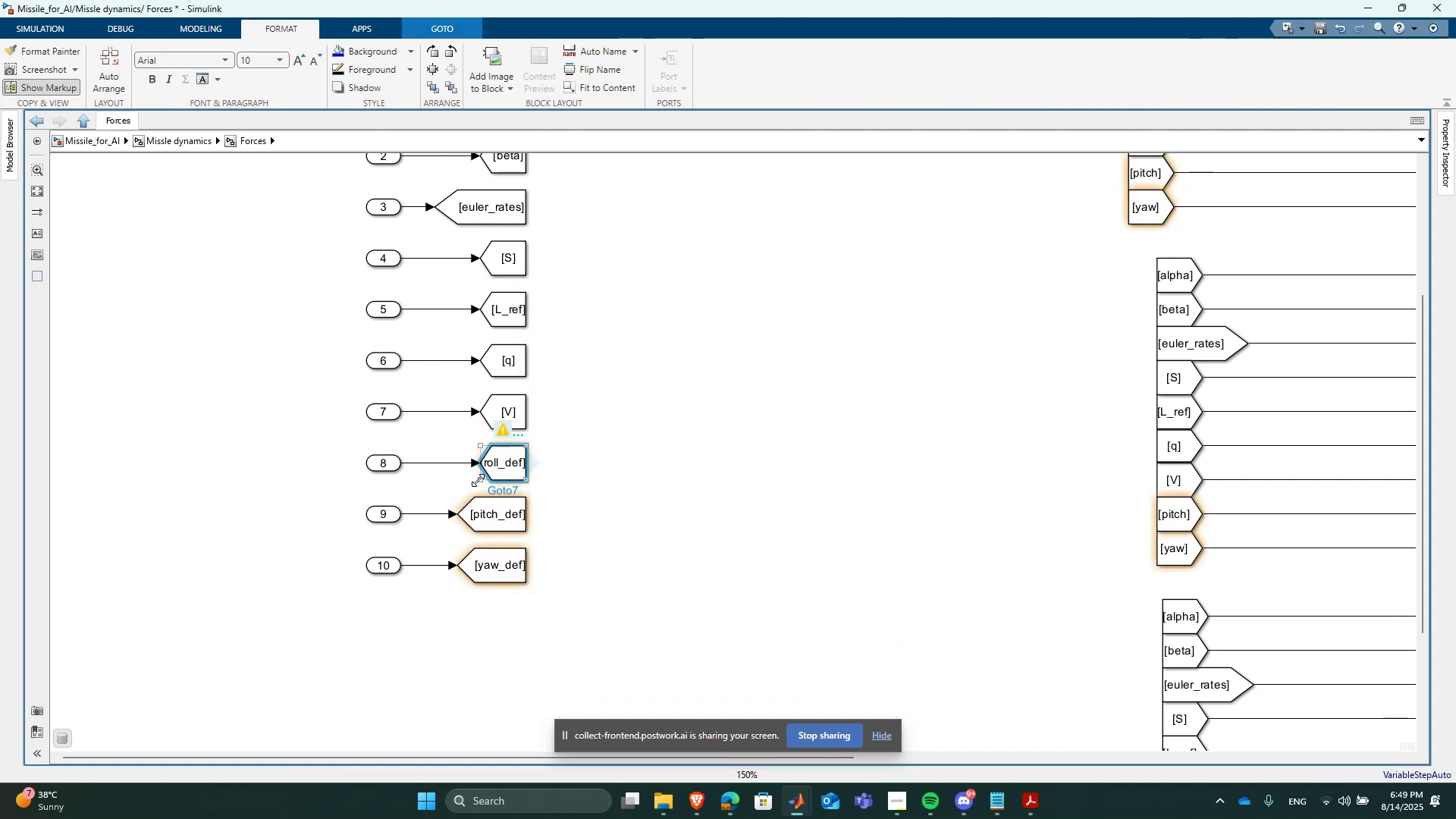 
left_click_drag(start_coordinate=[478, 480], to_coordinate=[460, 480])
 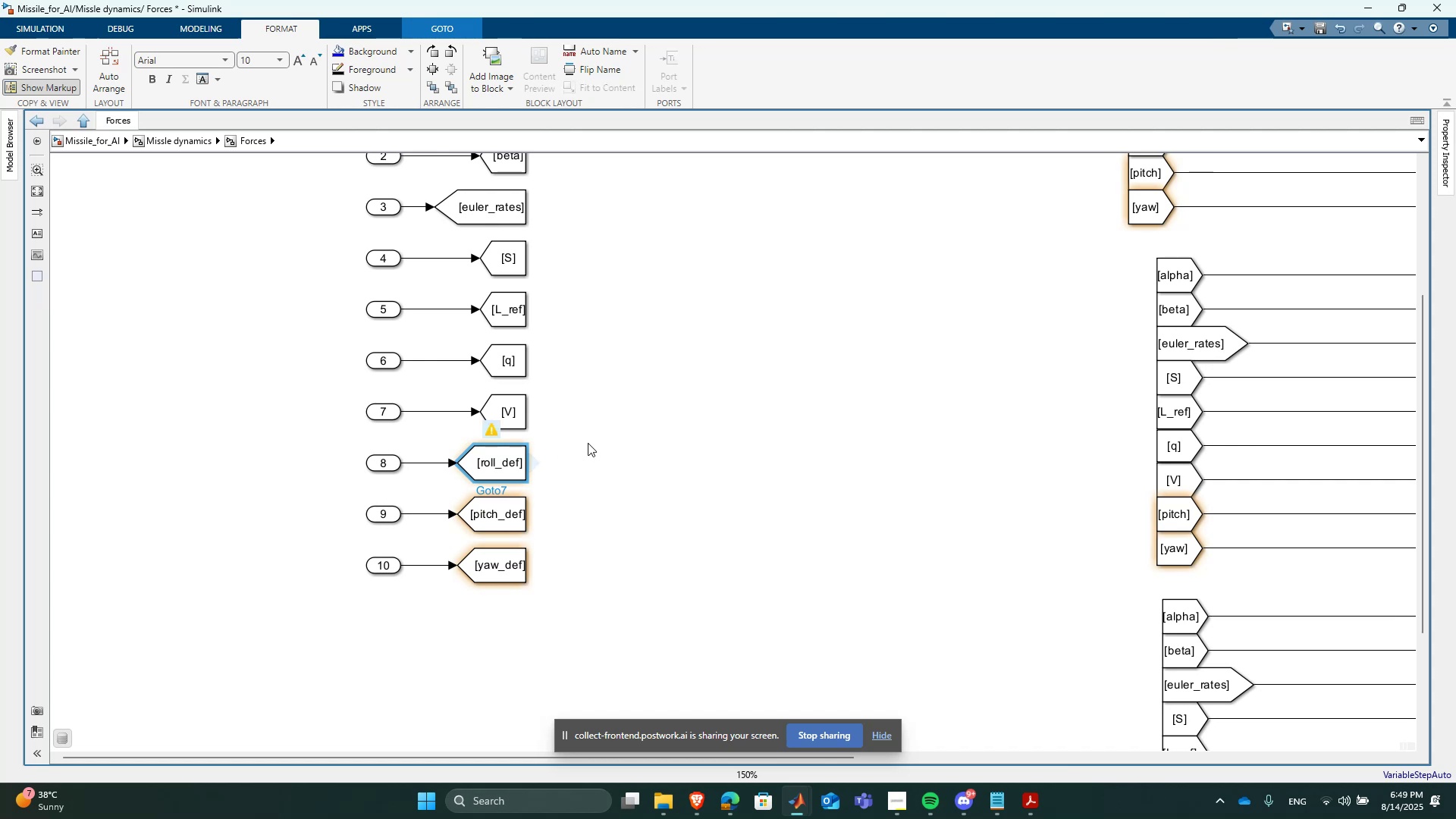 
left_click([603, 441])
 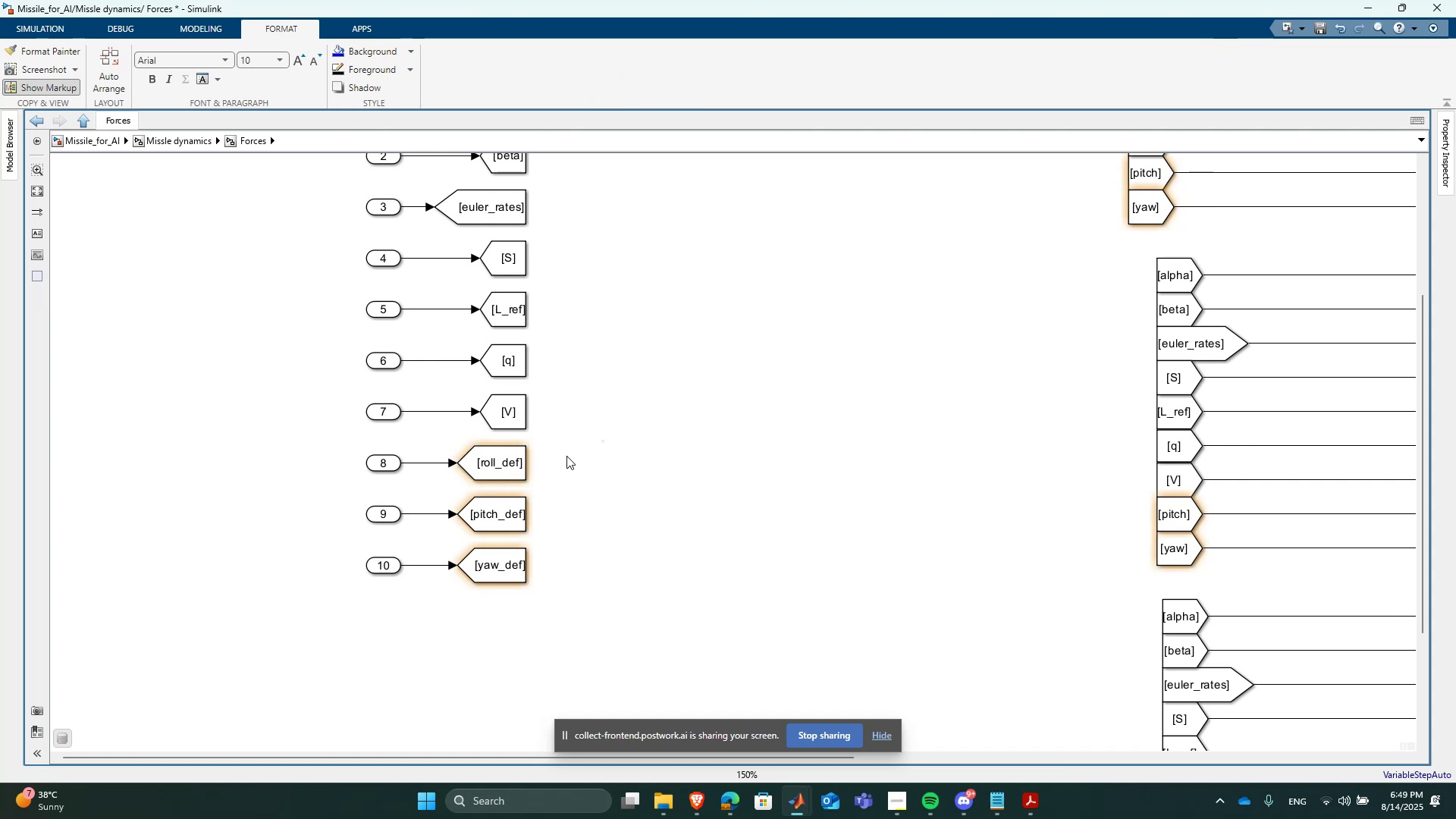 
scroll: coordinate [477, 492], scroll_direction: up, amount: 2.0
 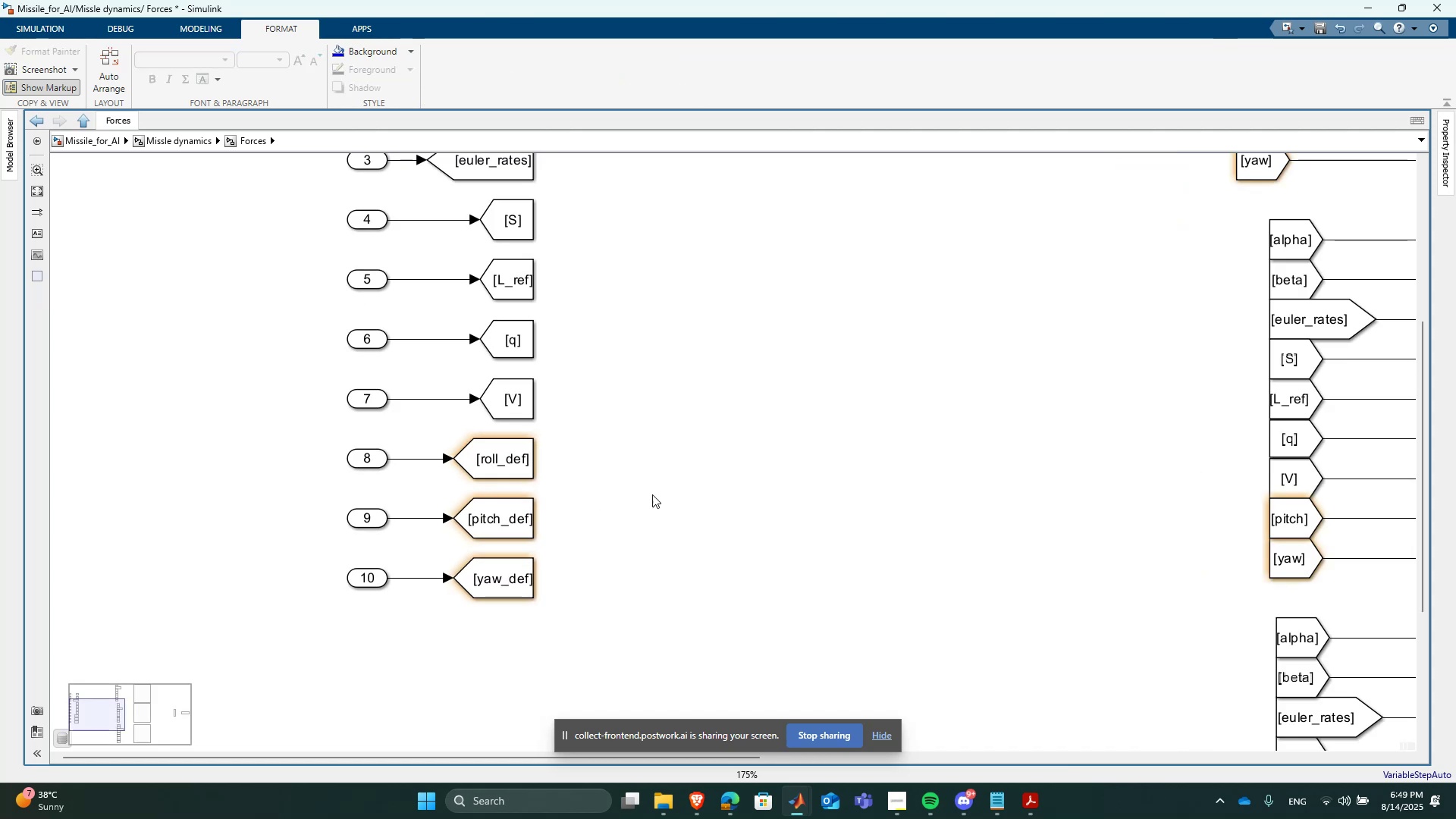 
left_click([714, 488])
 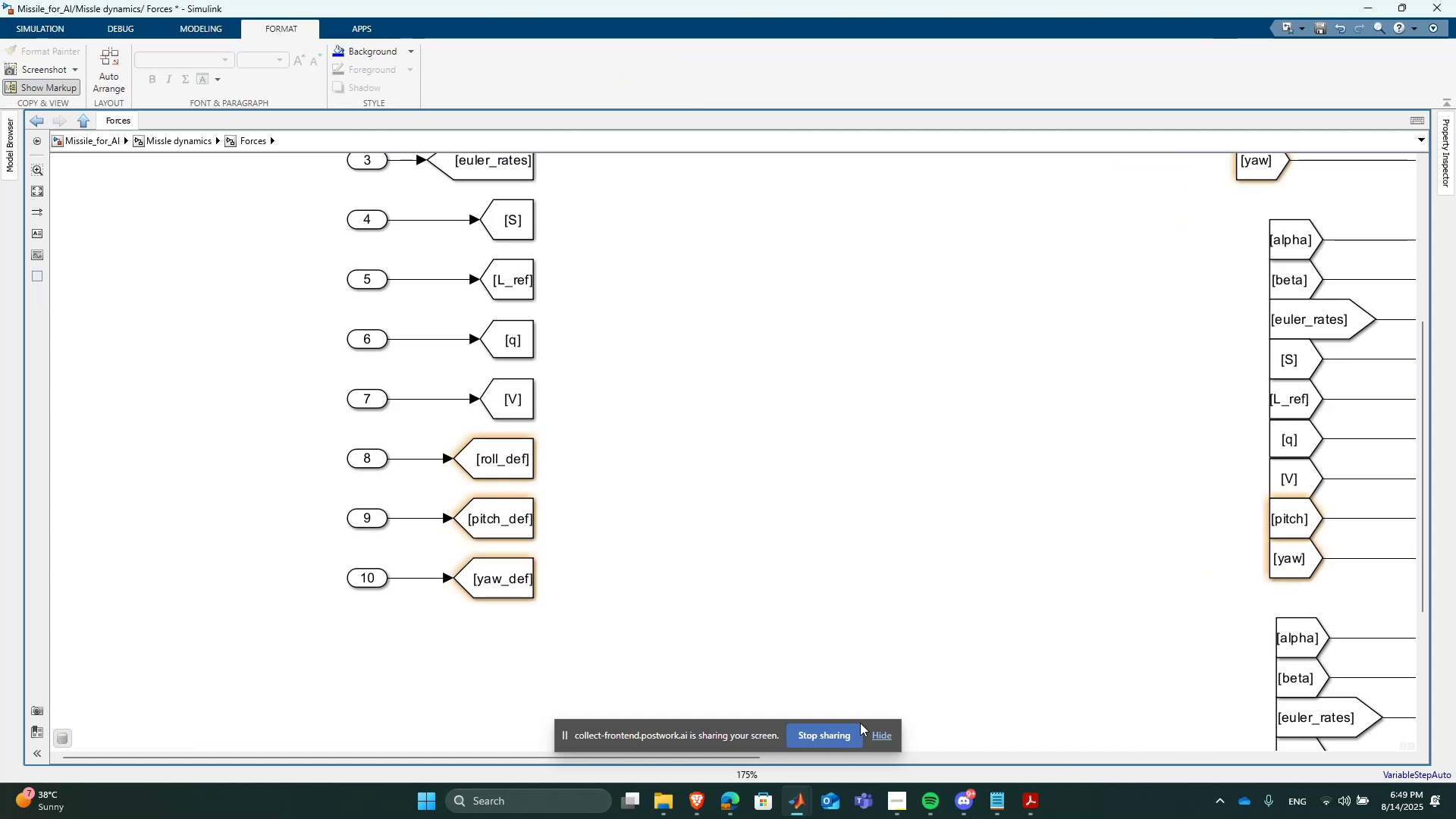 
left_click([958, 818])
 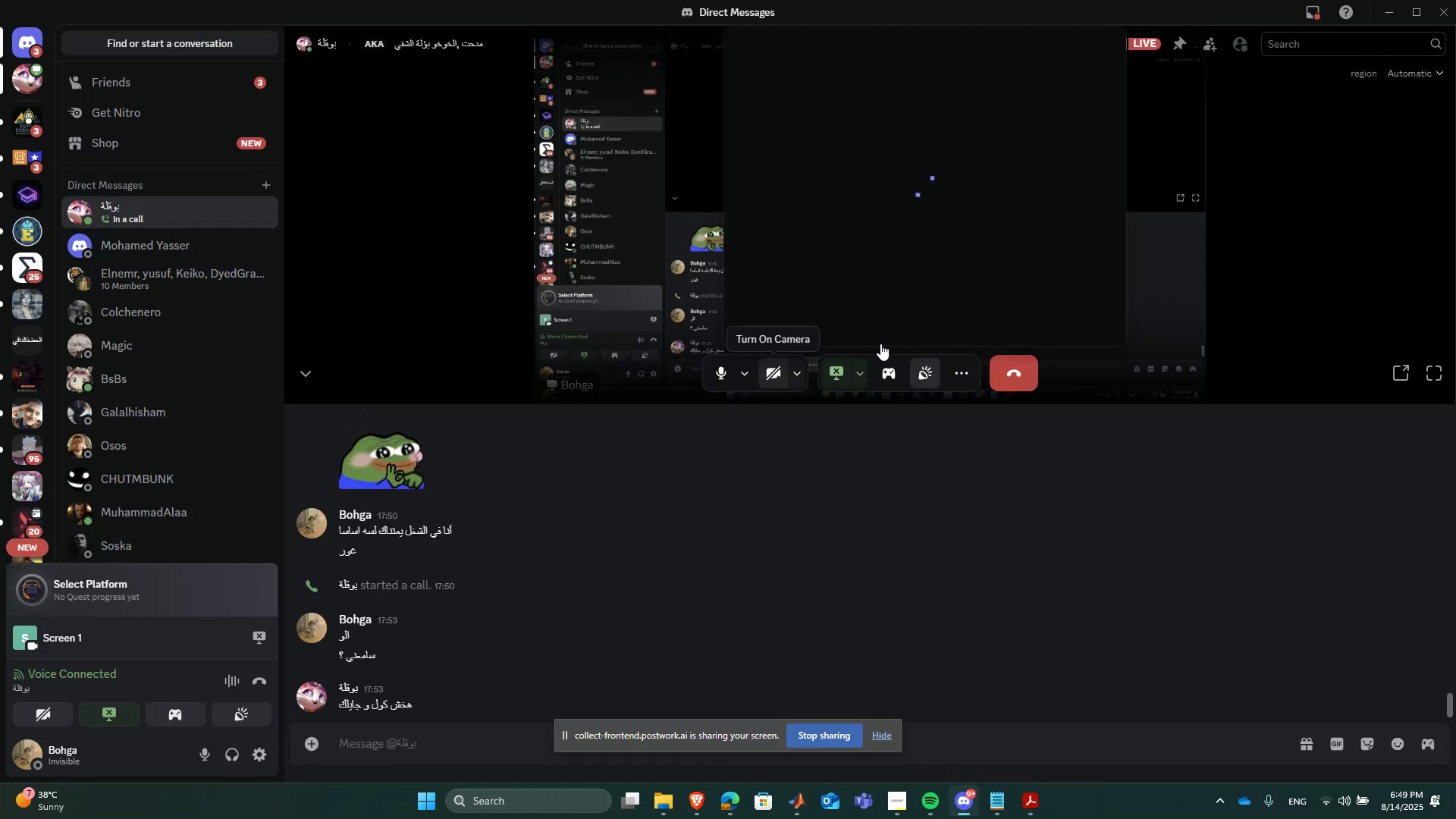 
left_click([833, 367])
 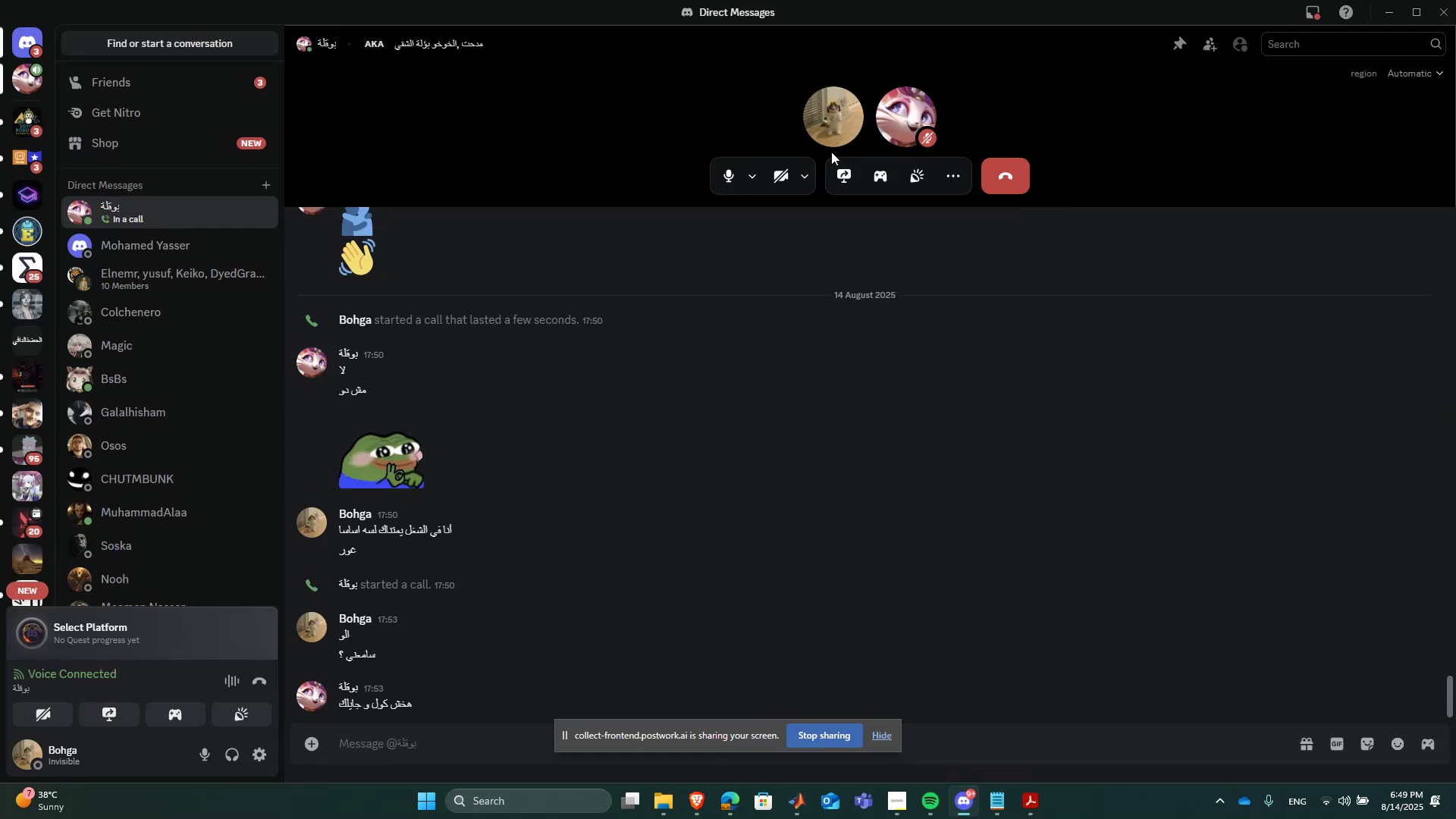 
key(F9)
 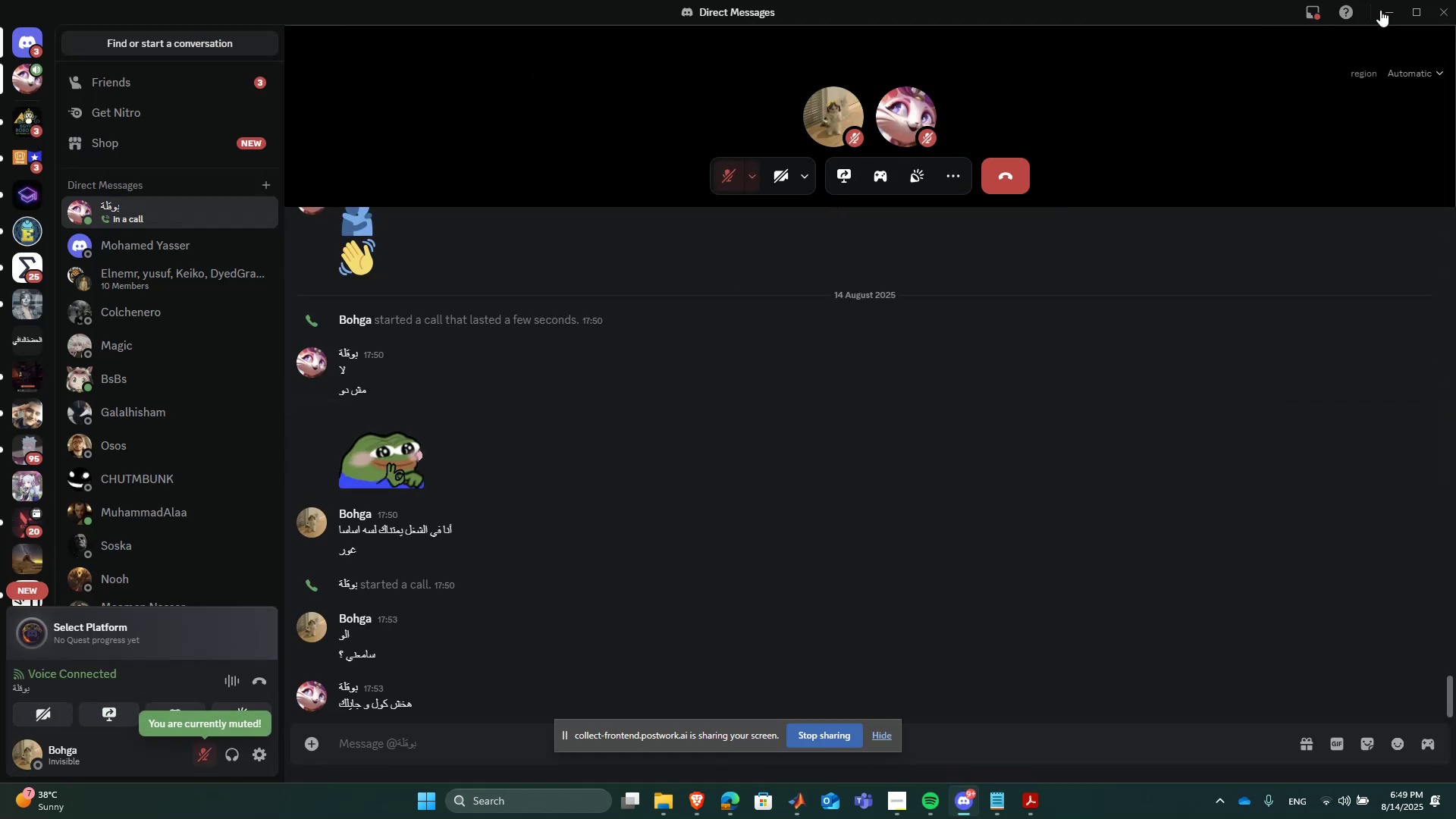 
left_click([1385, 10])
 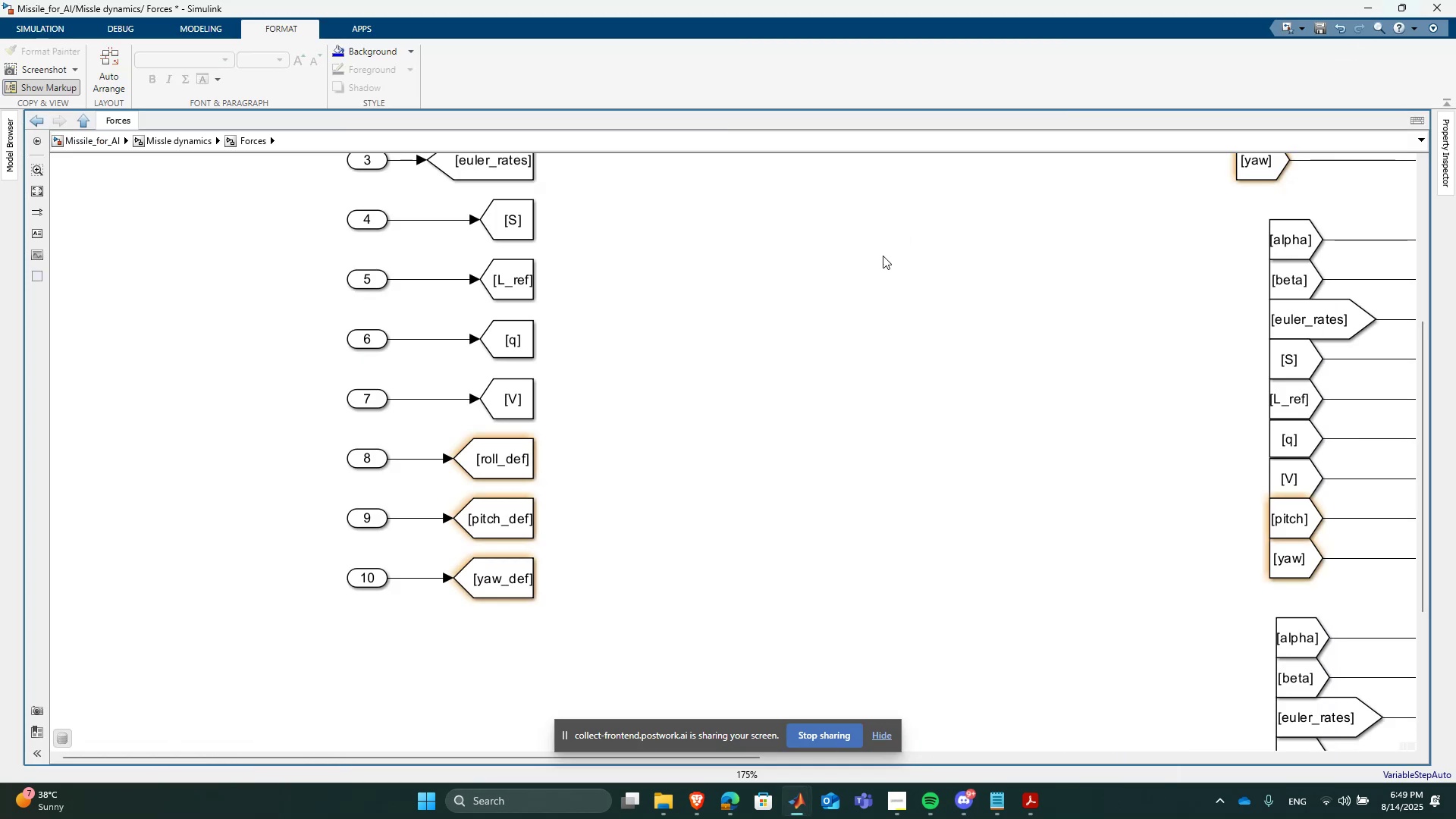 
left_click([822, 394])
 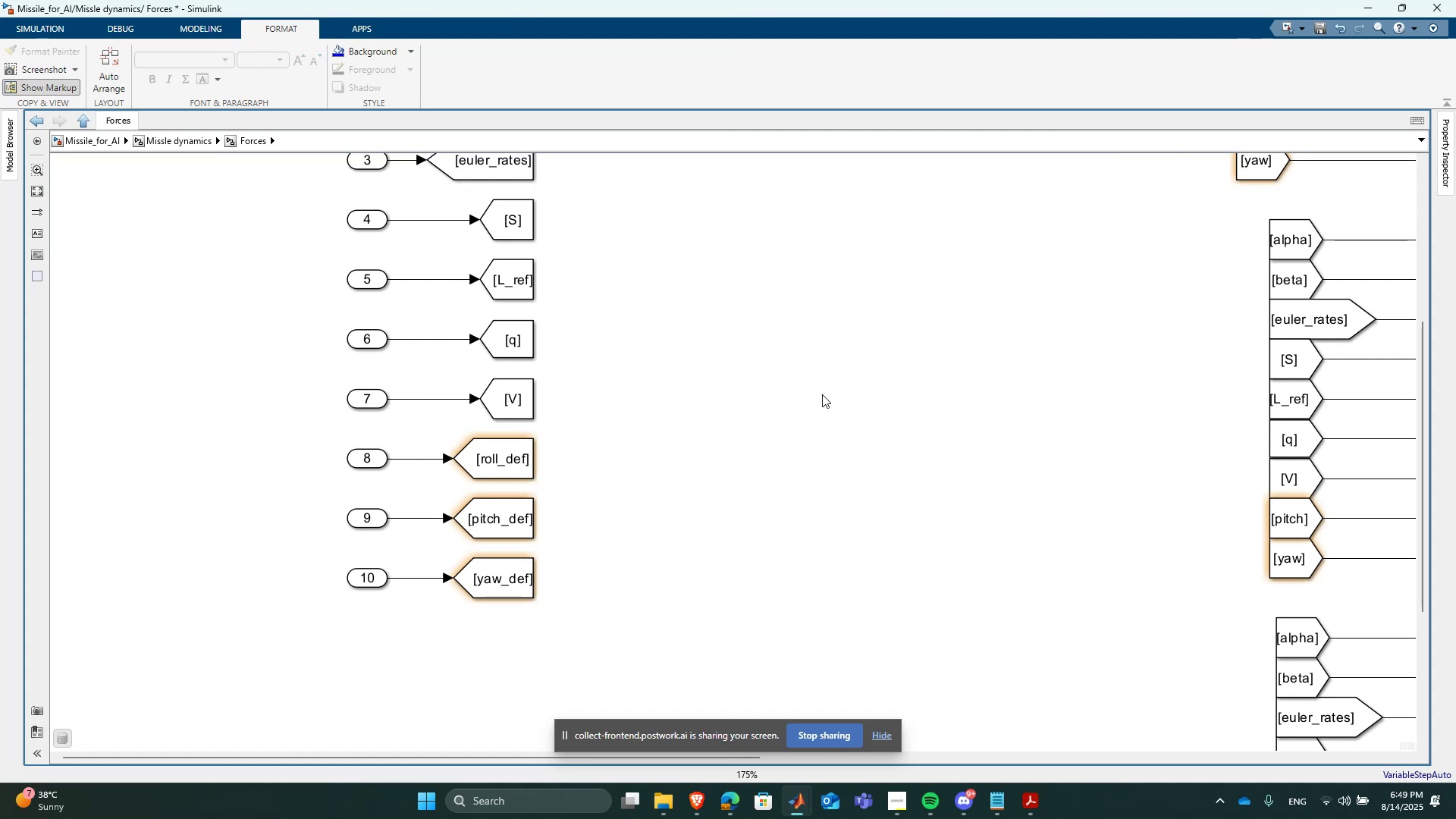 
key(Space)
 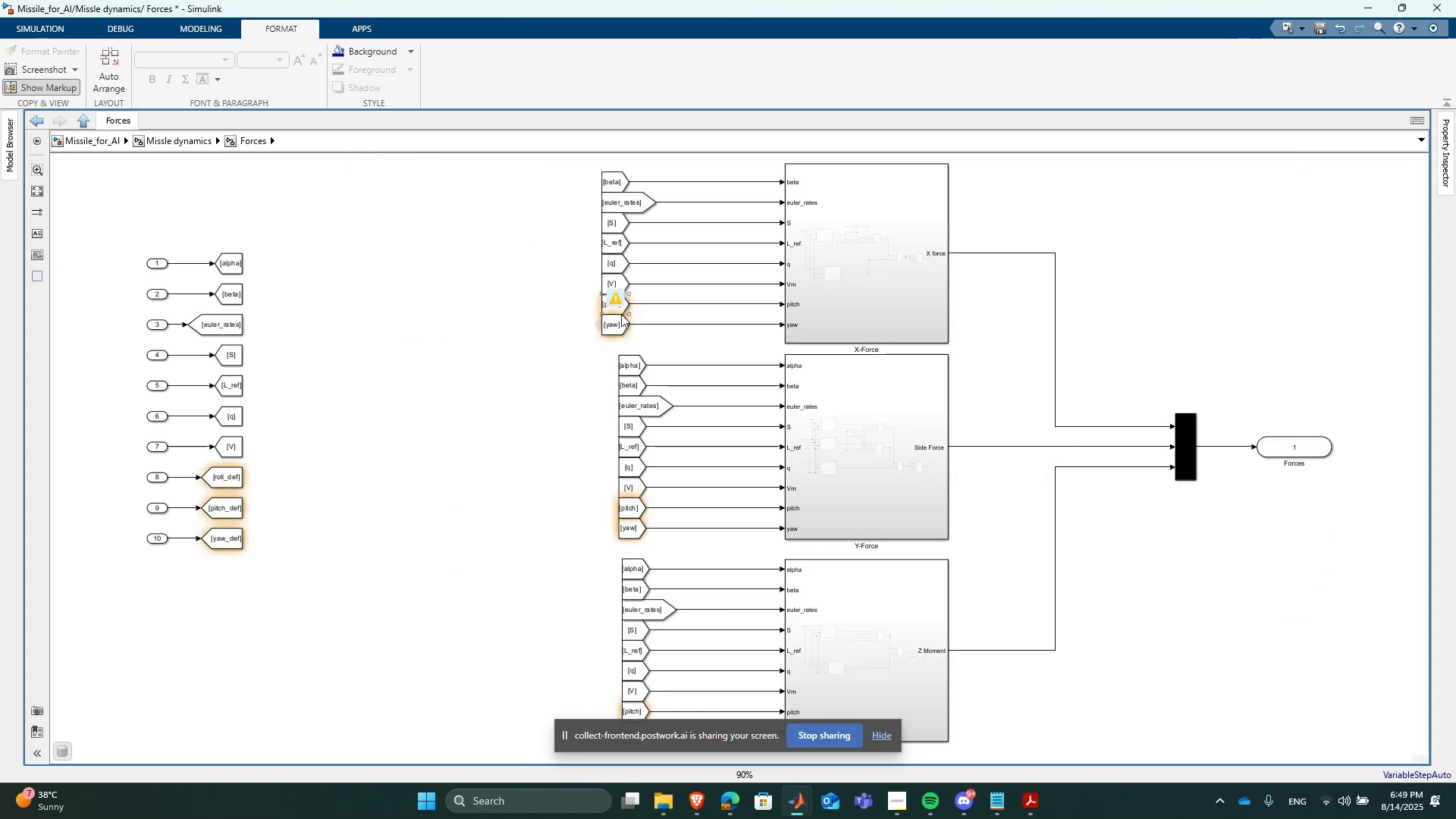 
left_click([616, 309])
 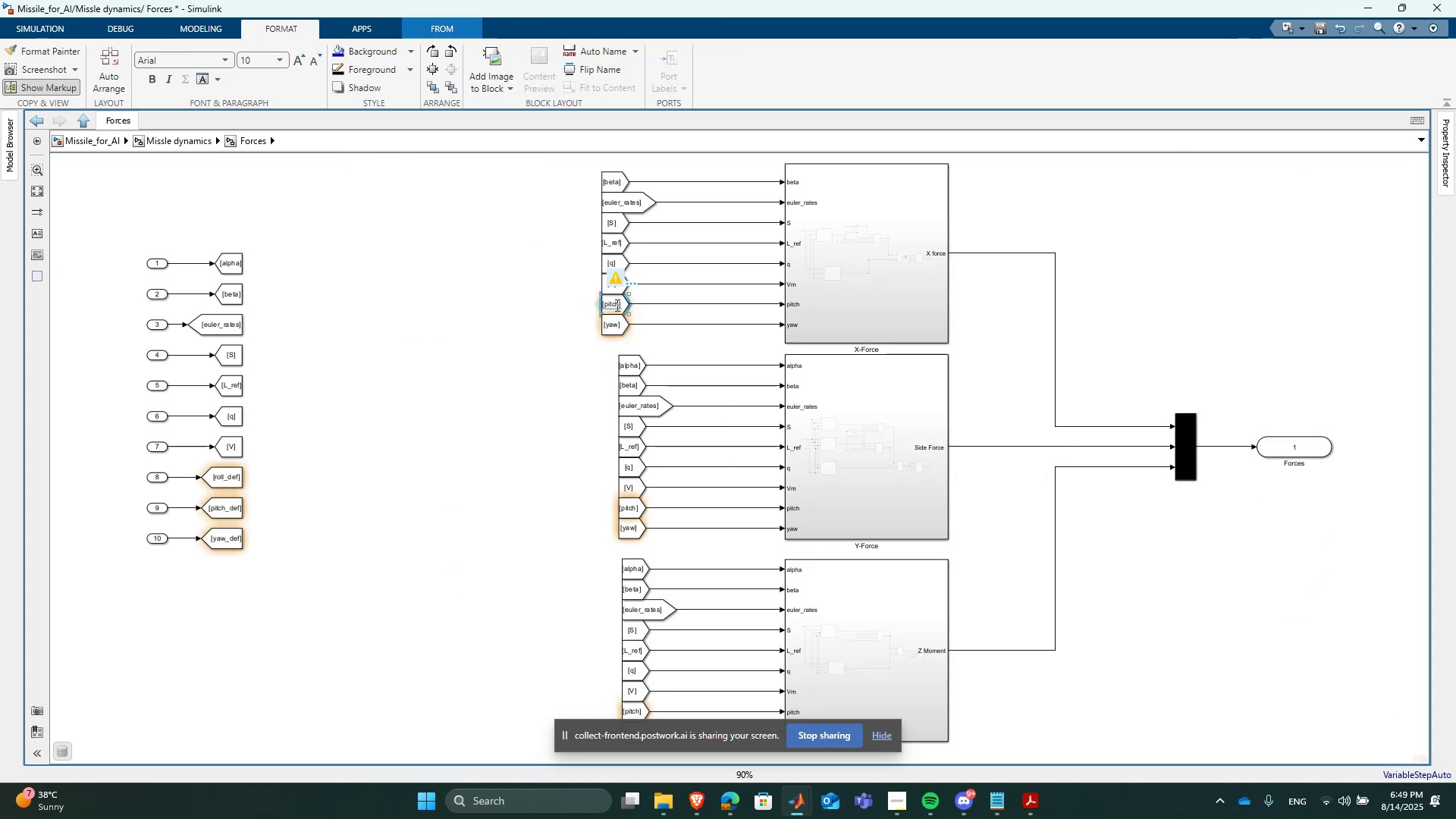 
left_click([616, 302])
 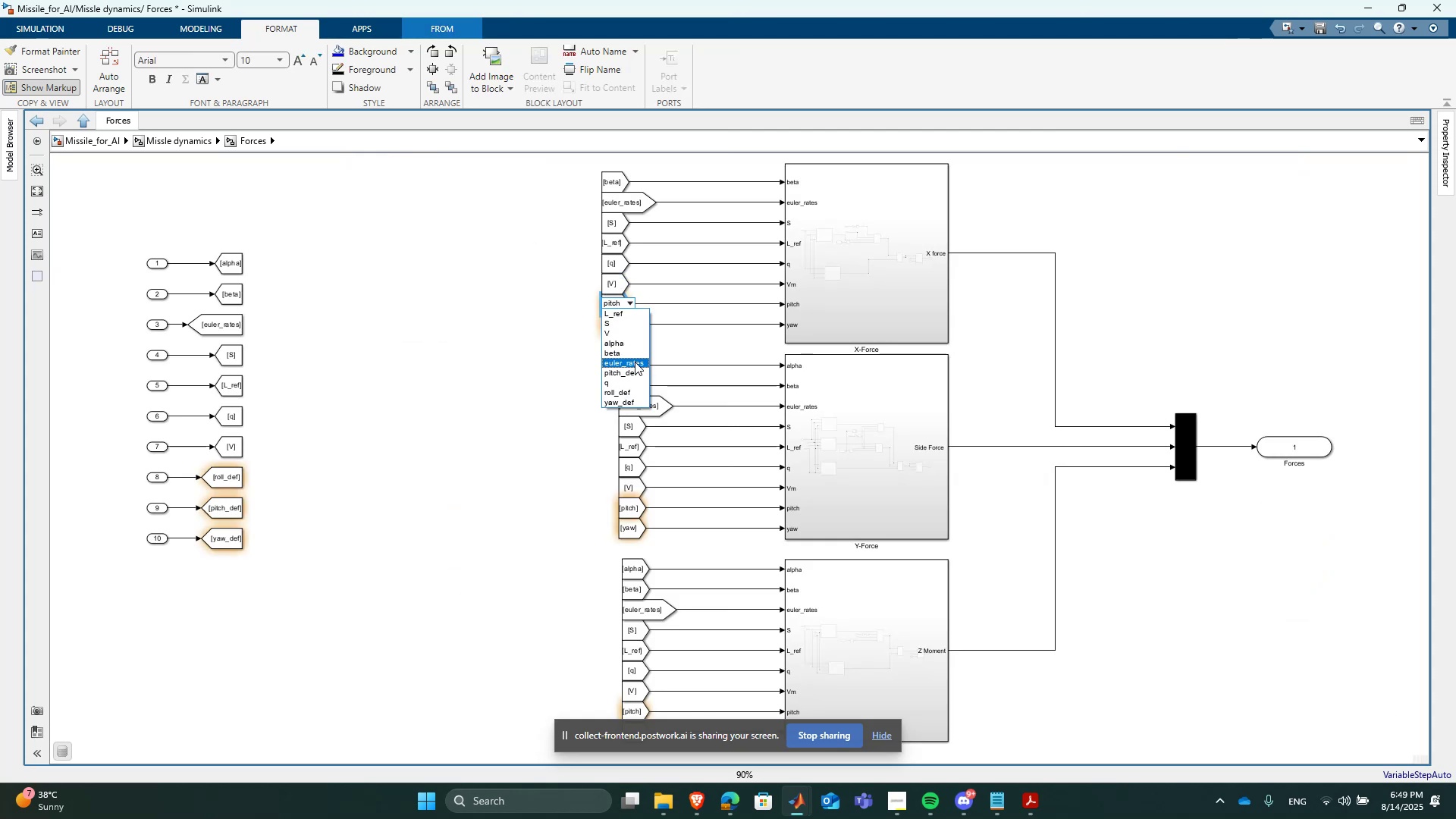 
left_click([642, 369])
 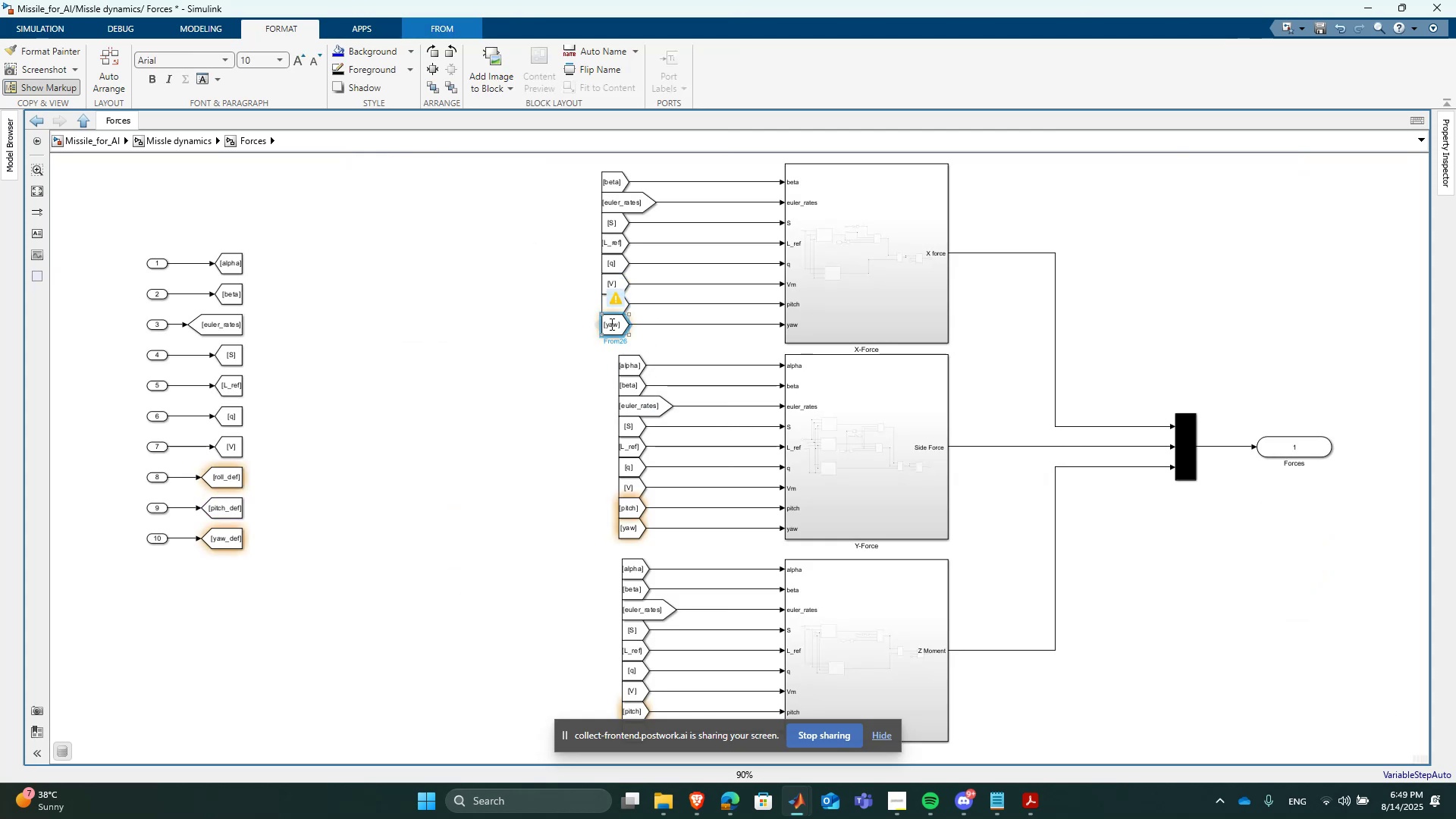 
double_click([610, 324])
 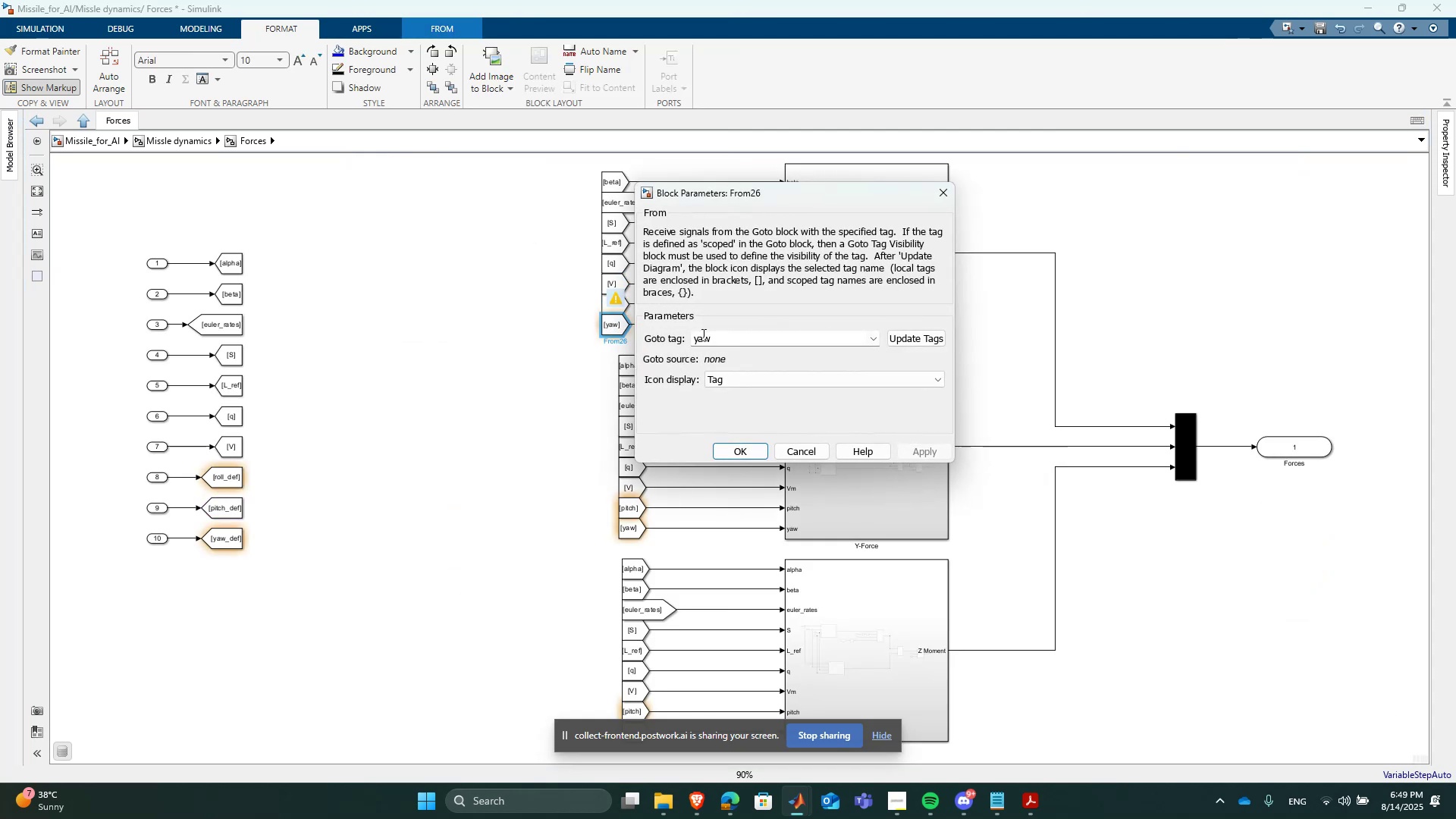 
left_click([774, 342])
 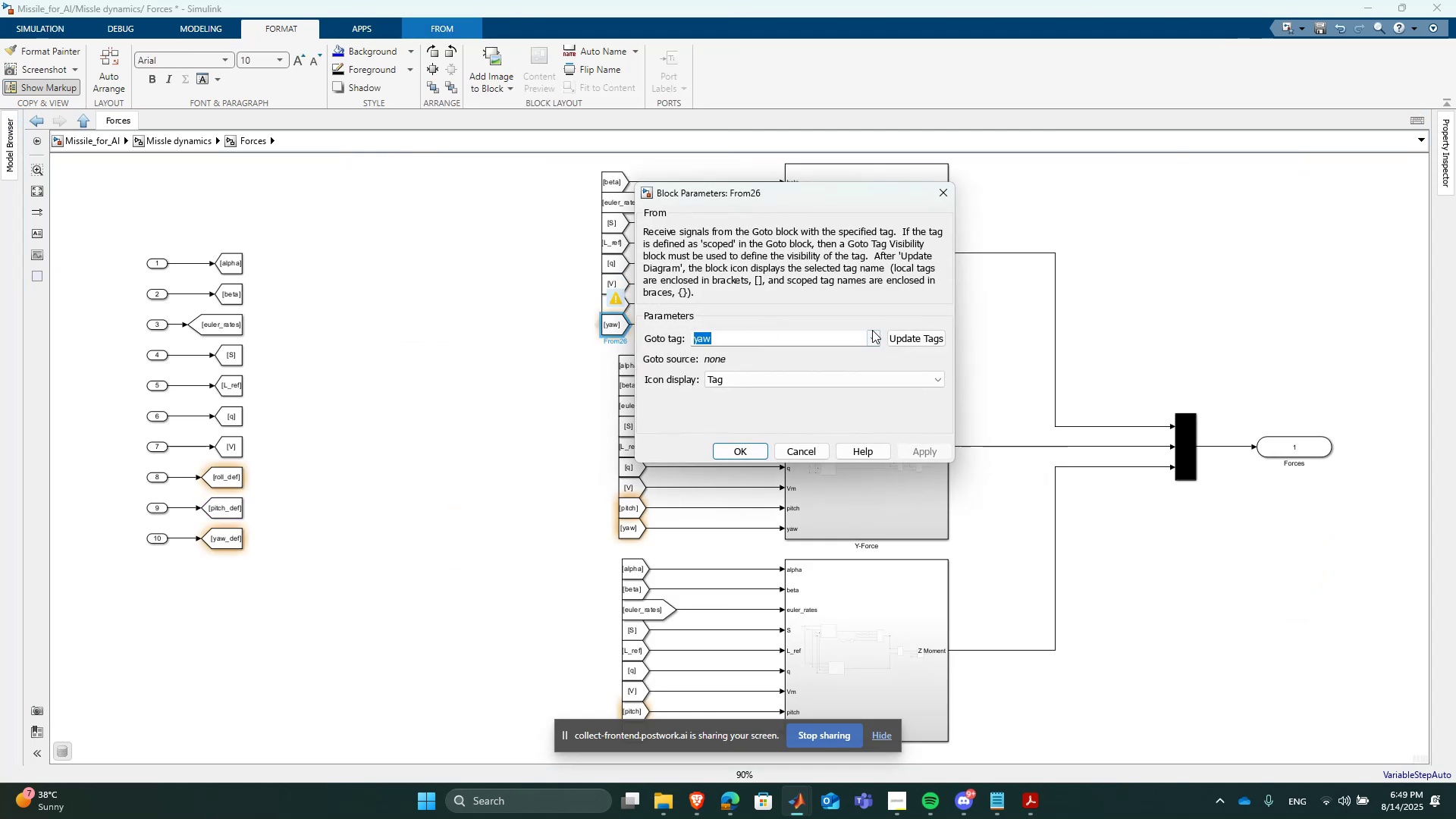 
left_click([878, 345])
 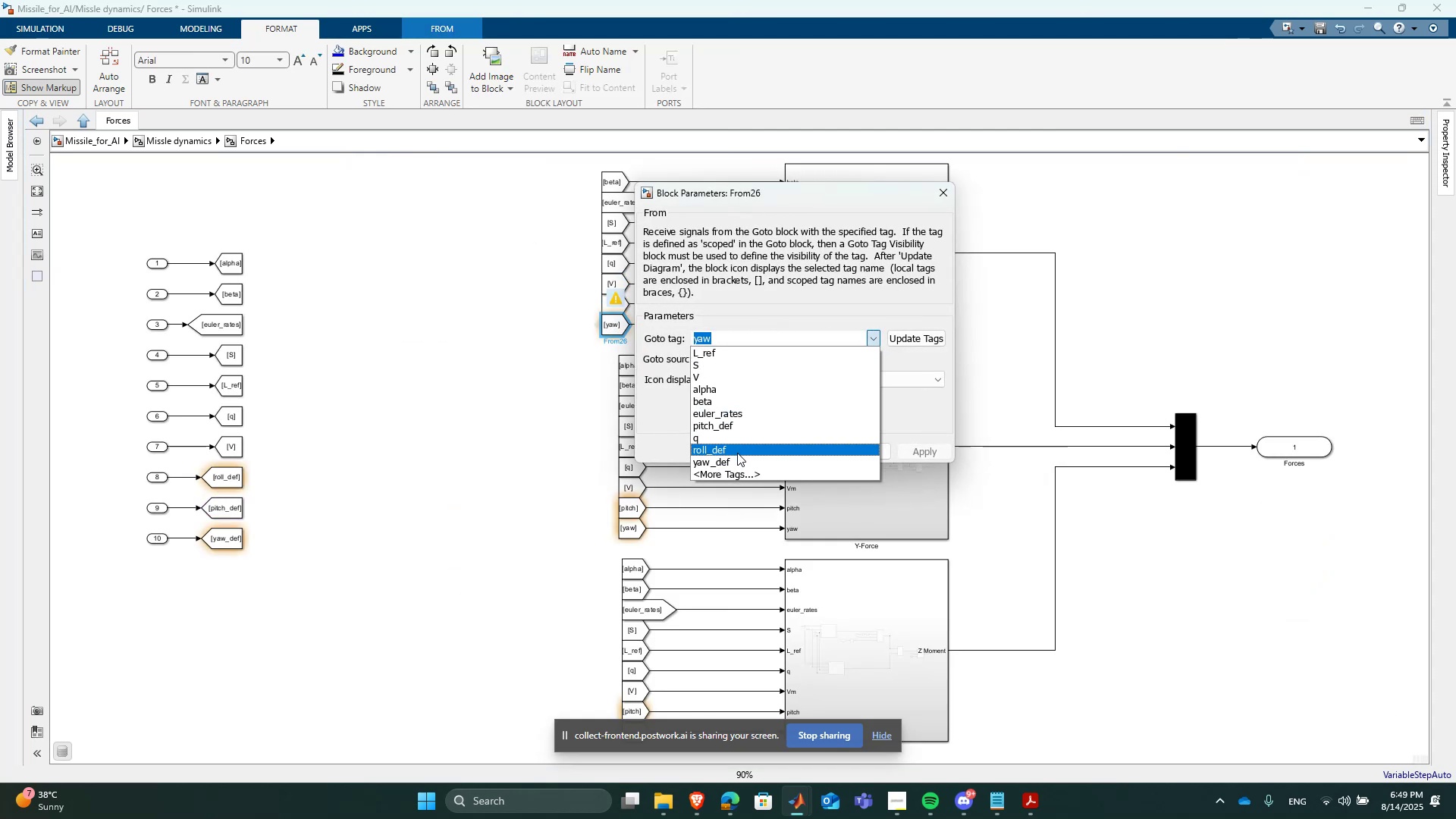 
left_click([748, 461])
 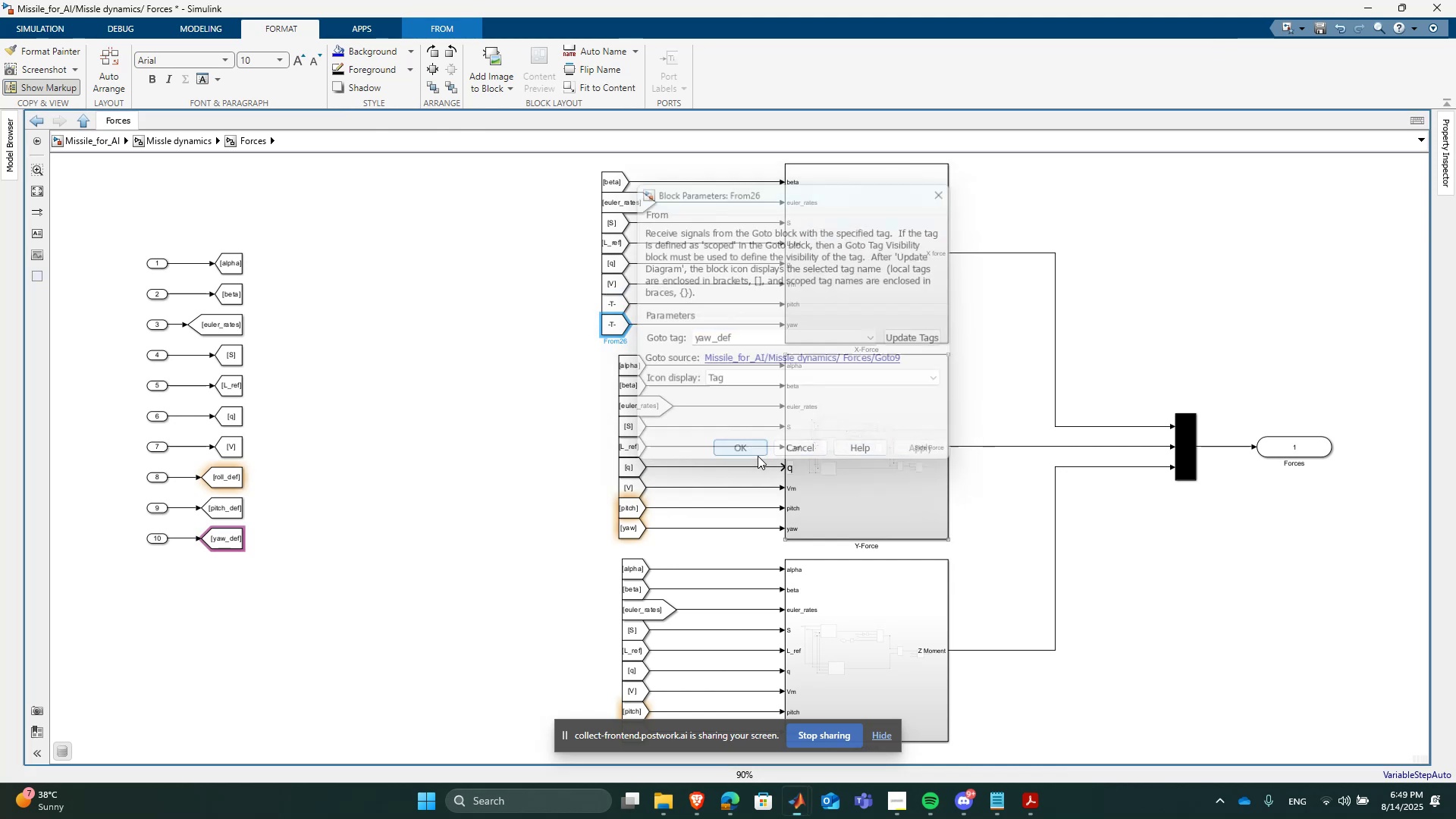 
scroll: coordinate [601, 498], scroll_direction: up, amount: 3.0
 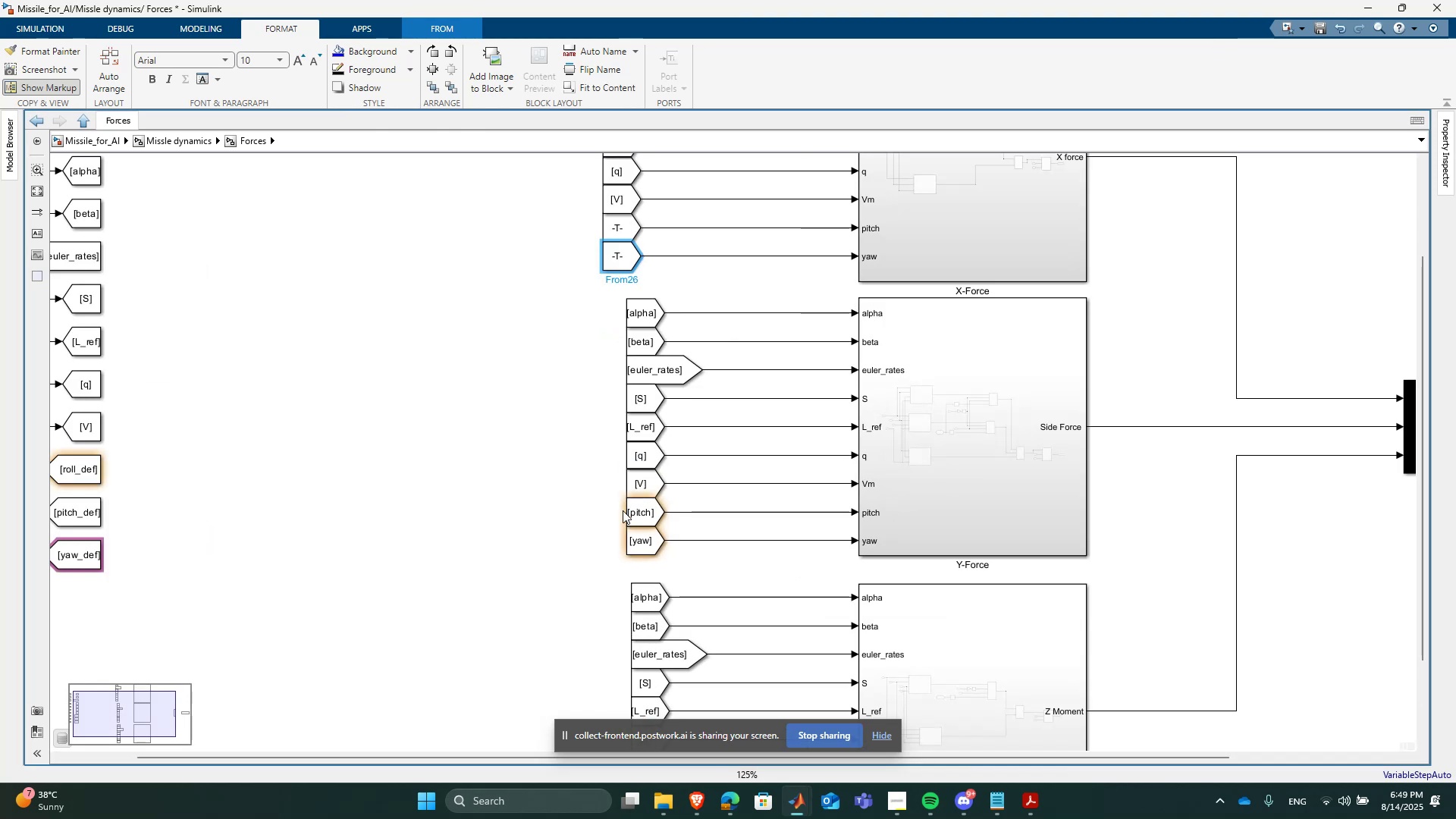 
left_click([632, 513])
 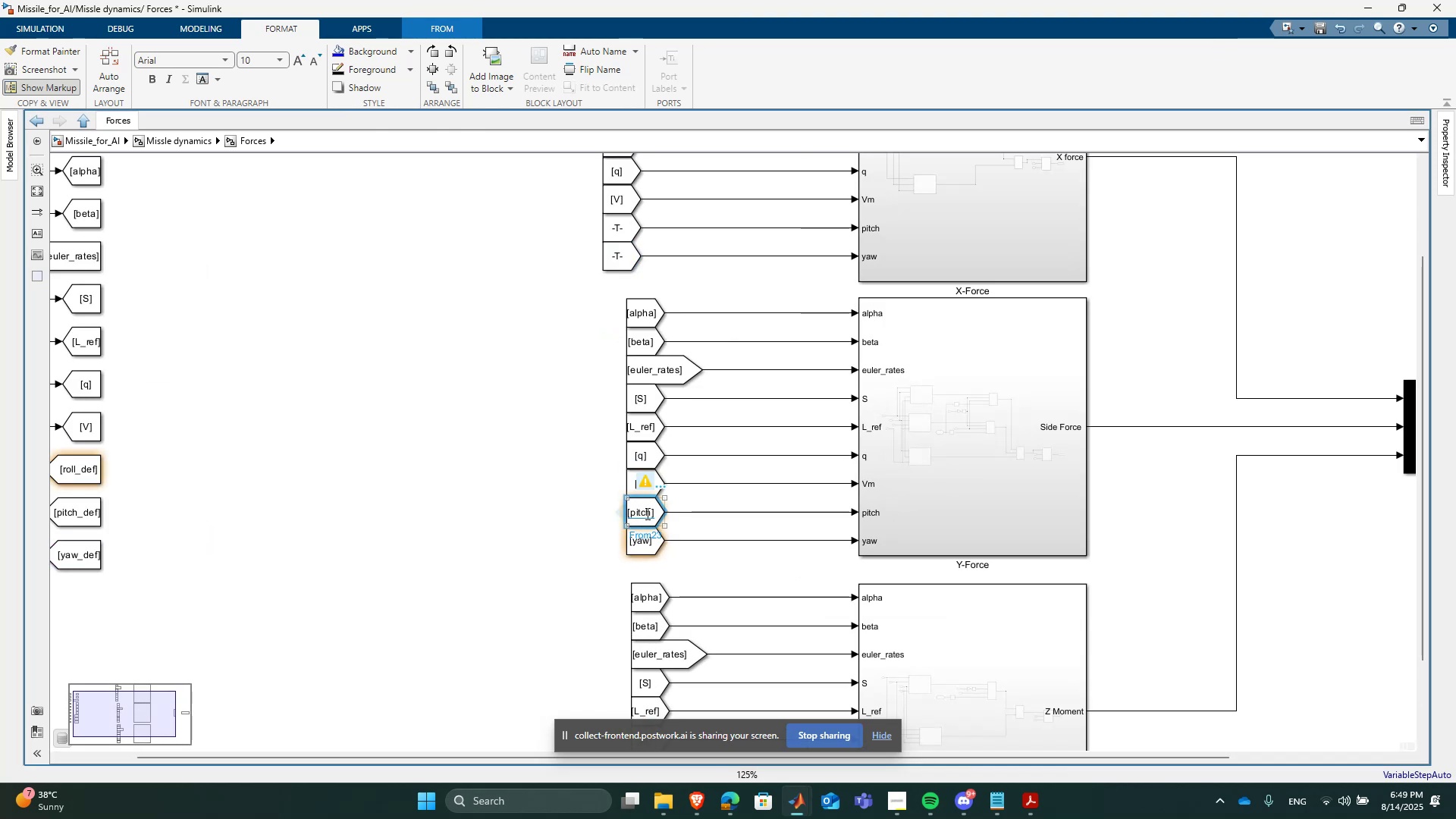 
left_click([646, 513])
 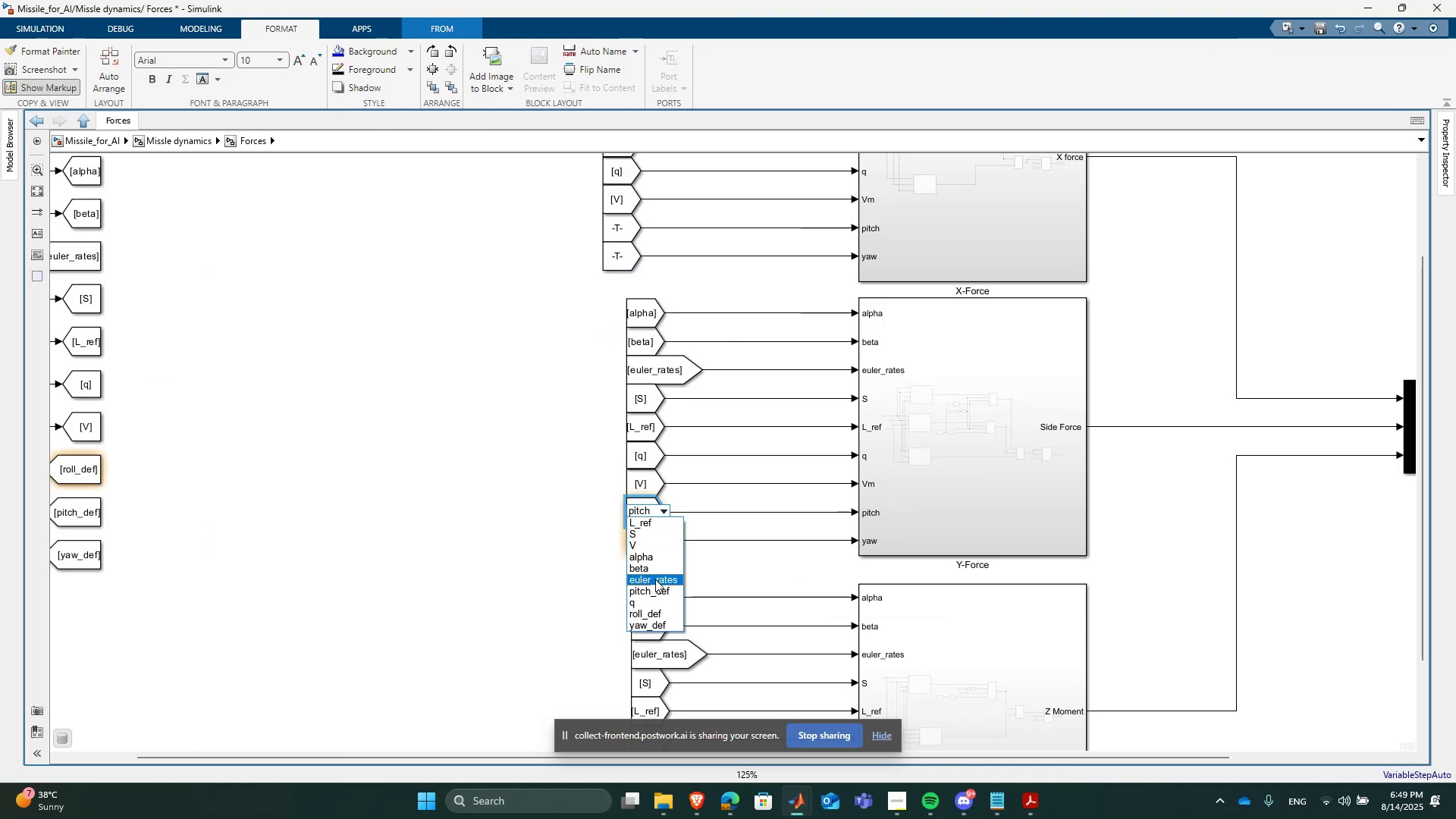 
left_click([667, 593])
 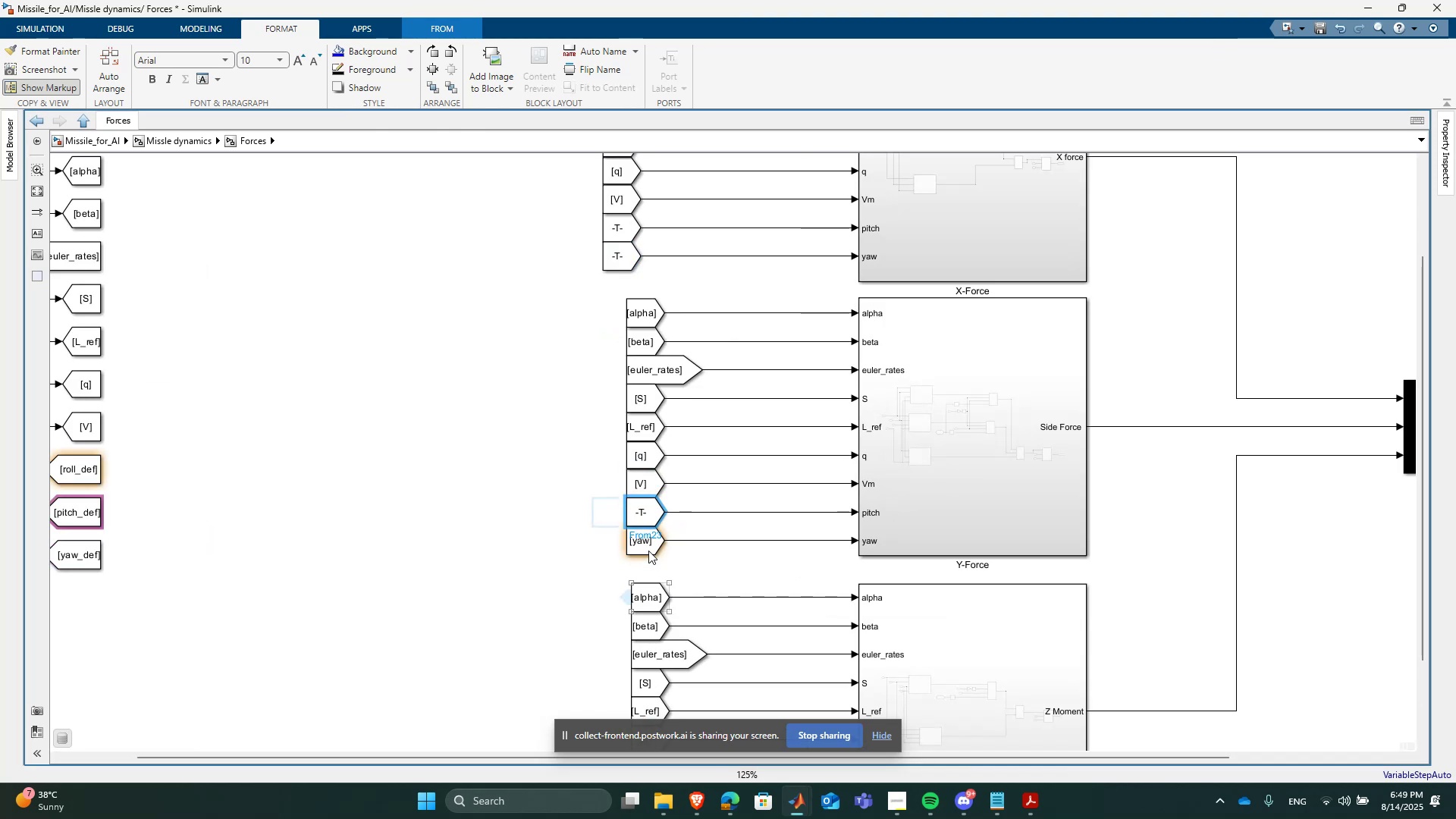 
double_click([648, 550])
 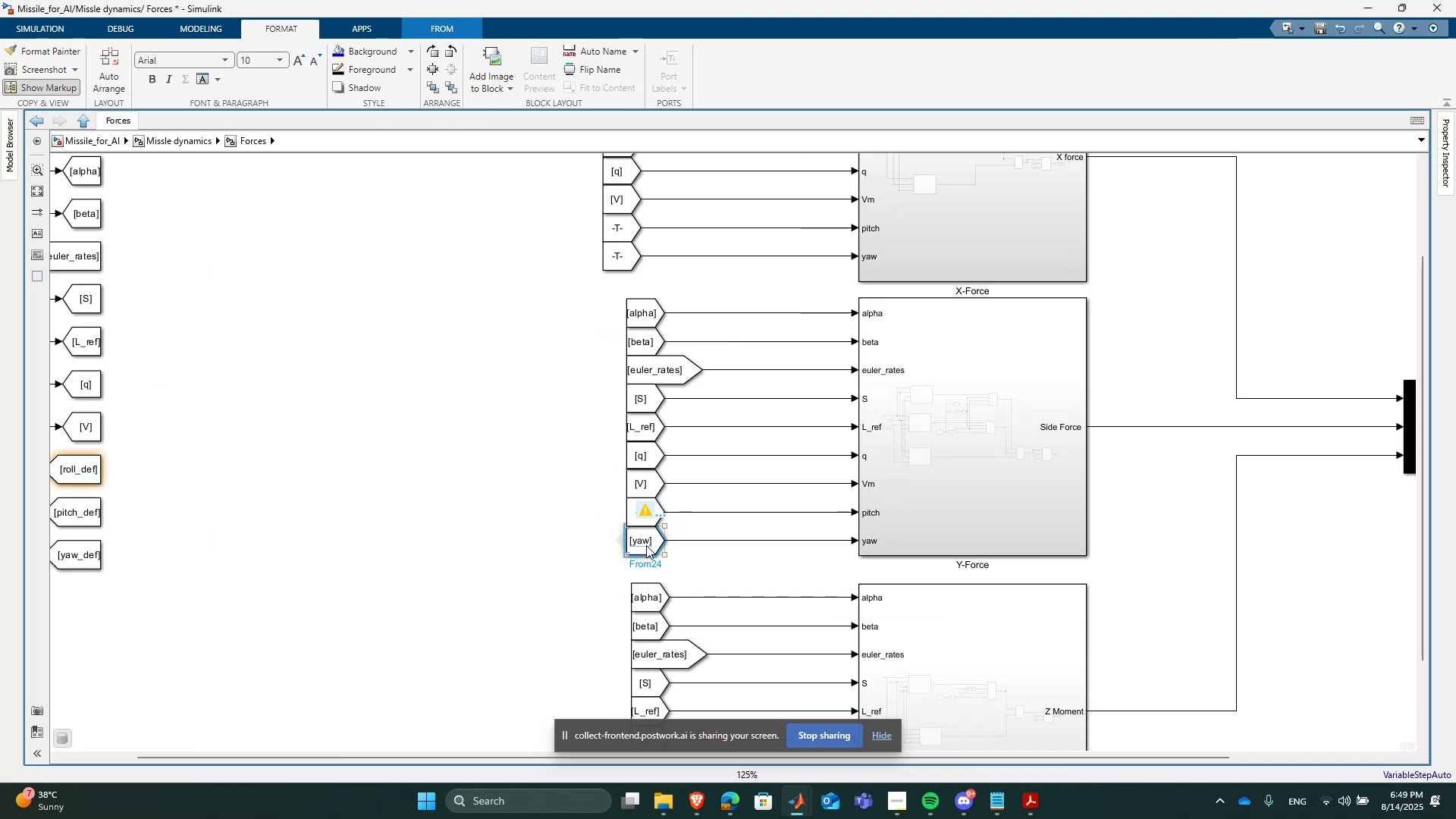 
triple_click([645, 543])
 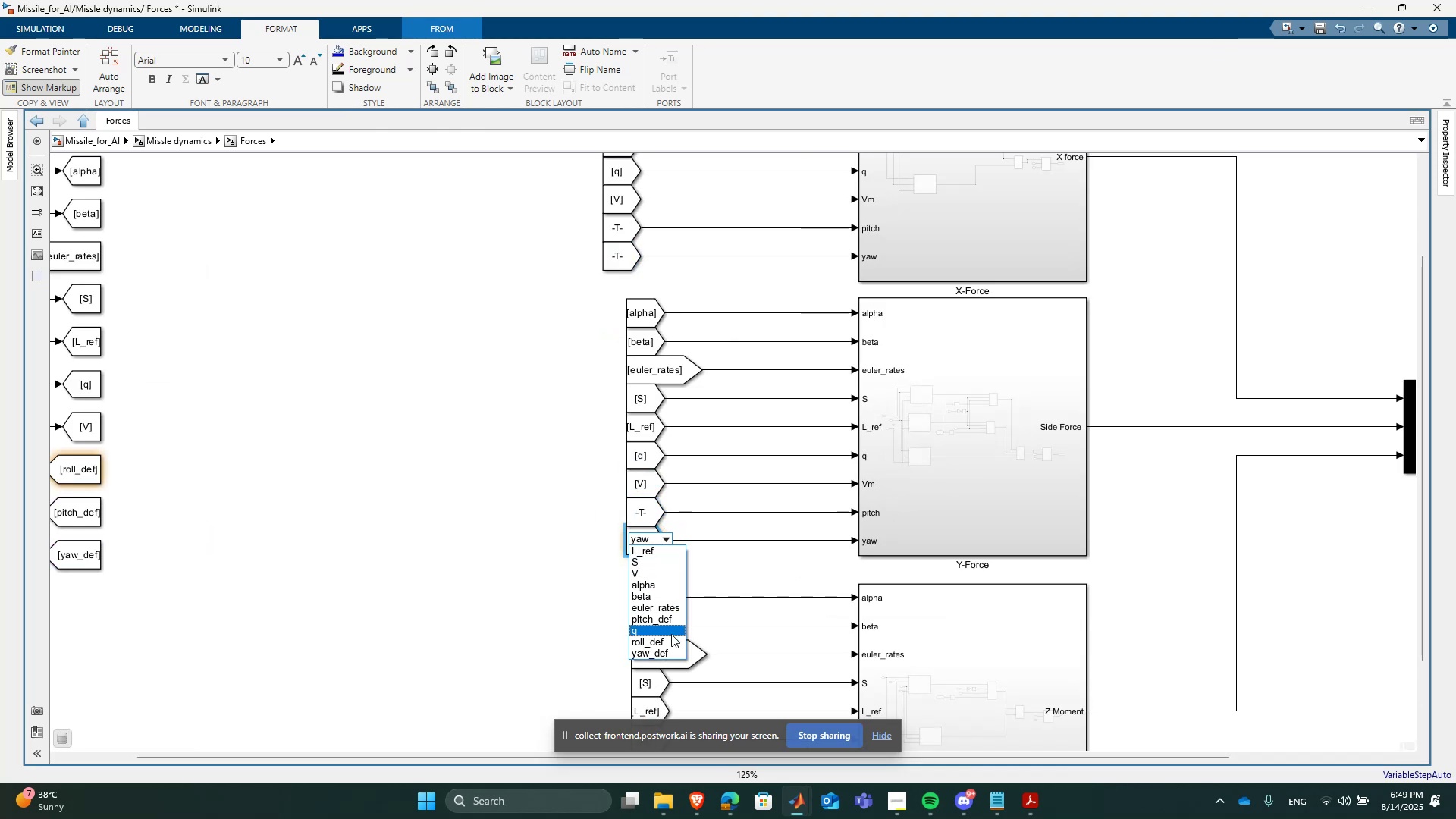 
left_click([674, 648])
 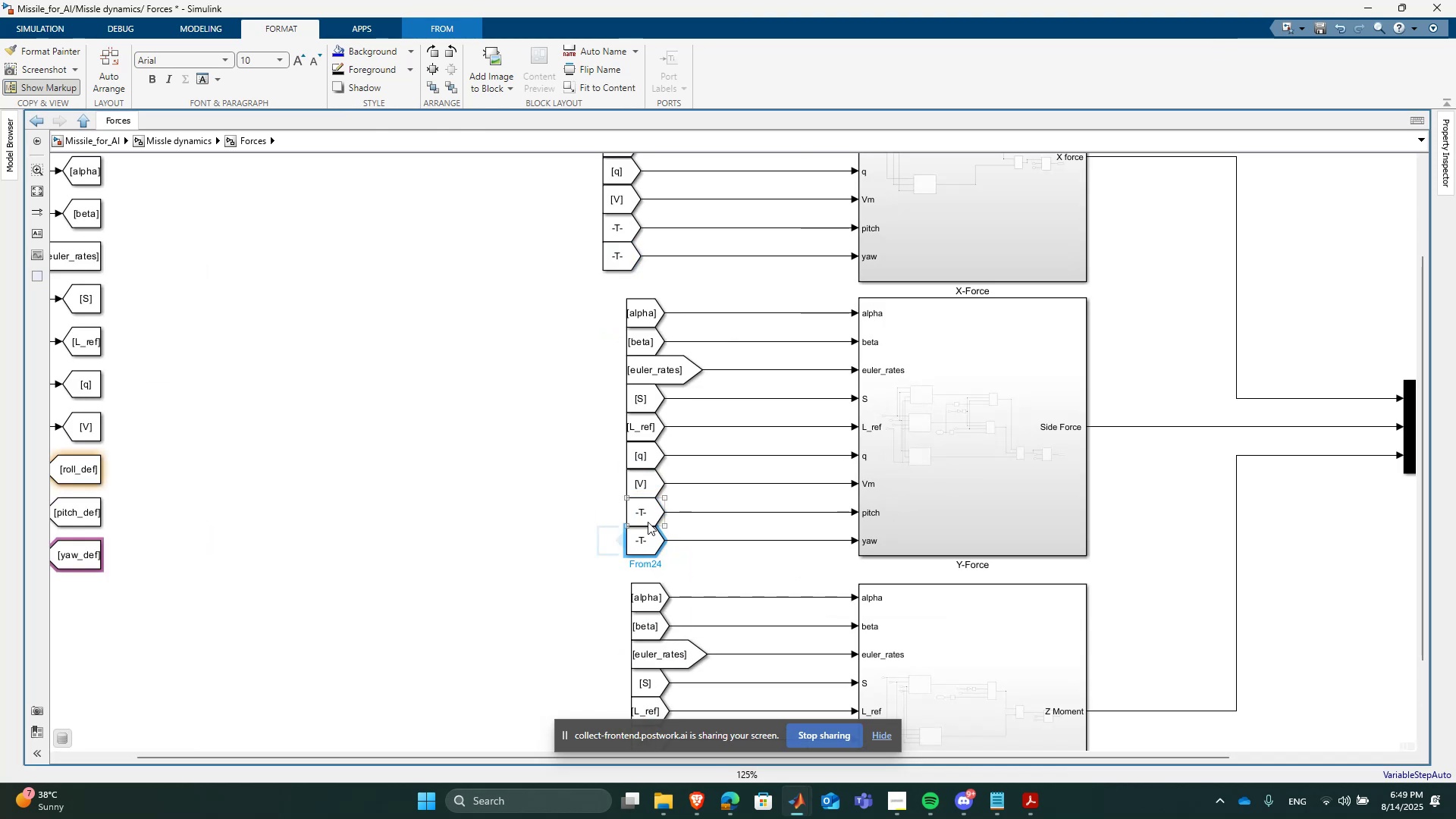 
left_click([647, 514])
 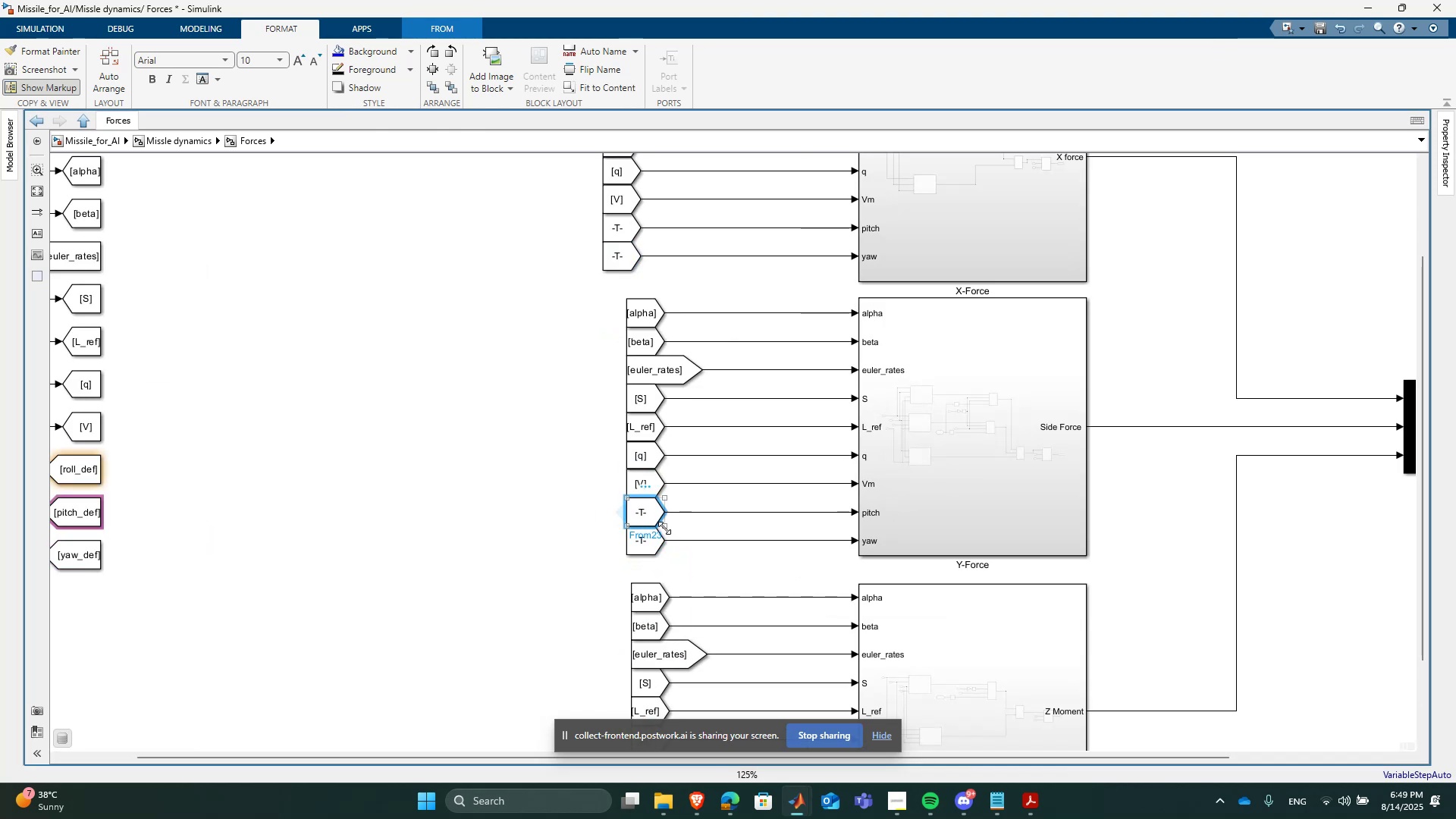 
left_click_drag(start_coordinate=[664, 528], to_coordinate=[699, 524])
 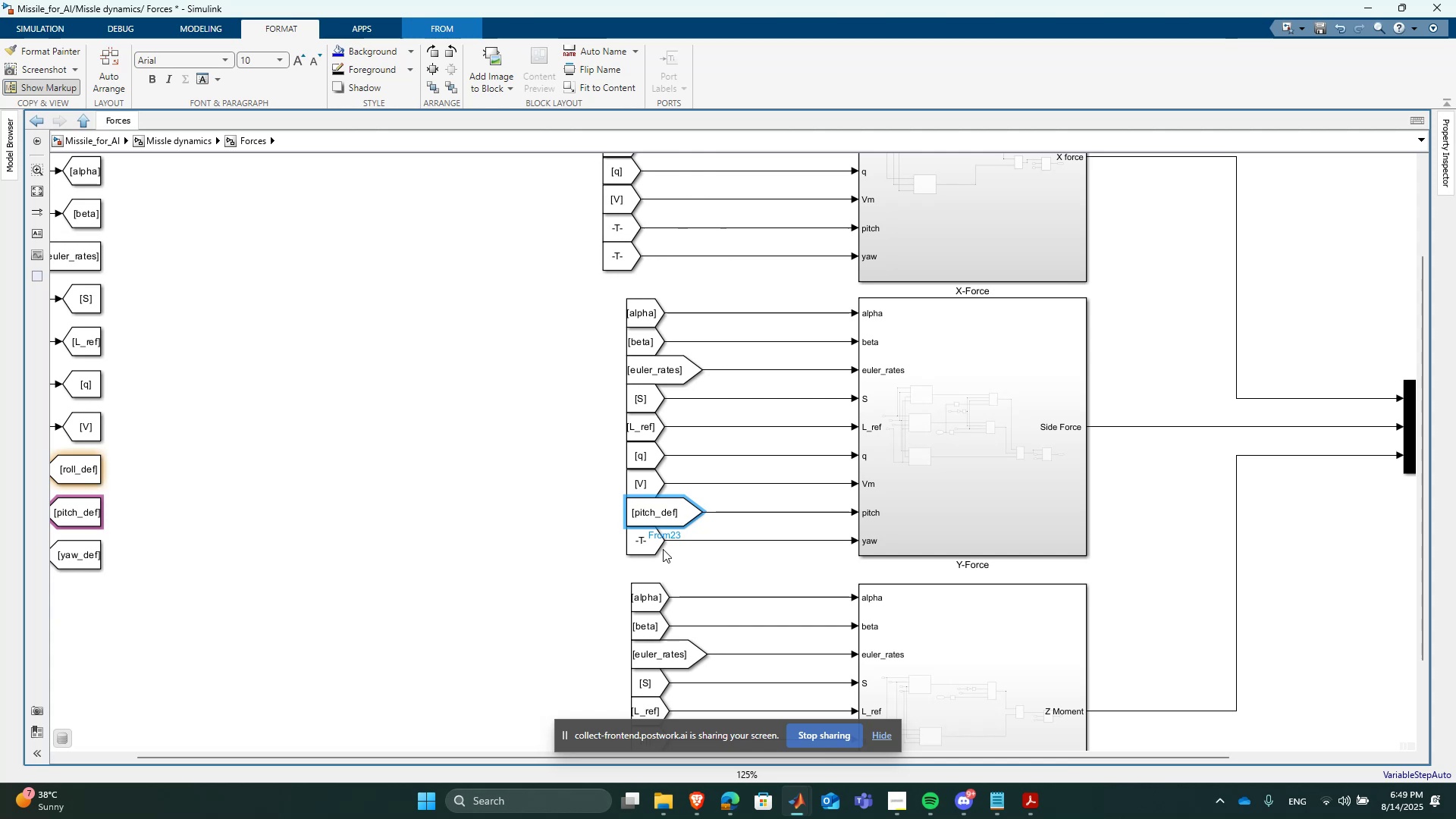 
left_click([651, 544])
 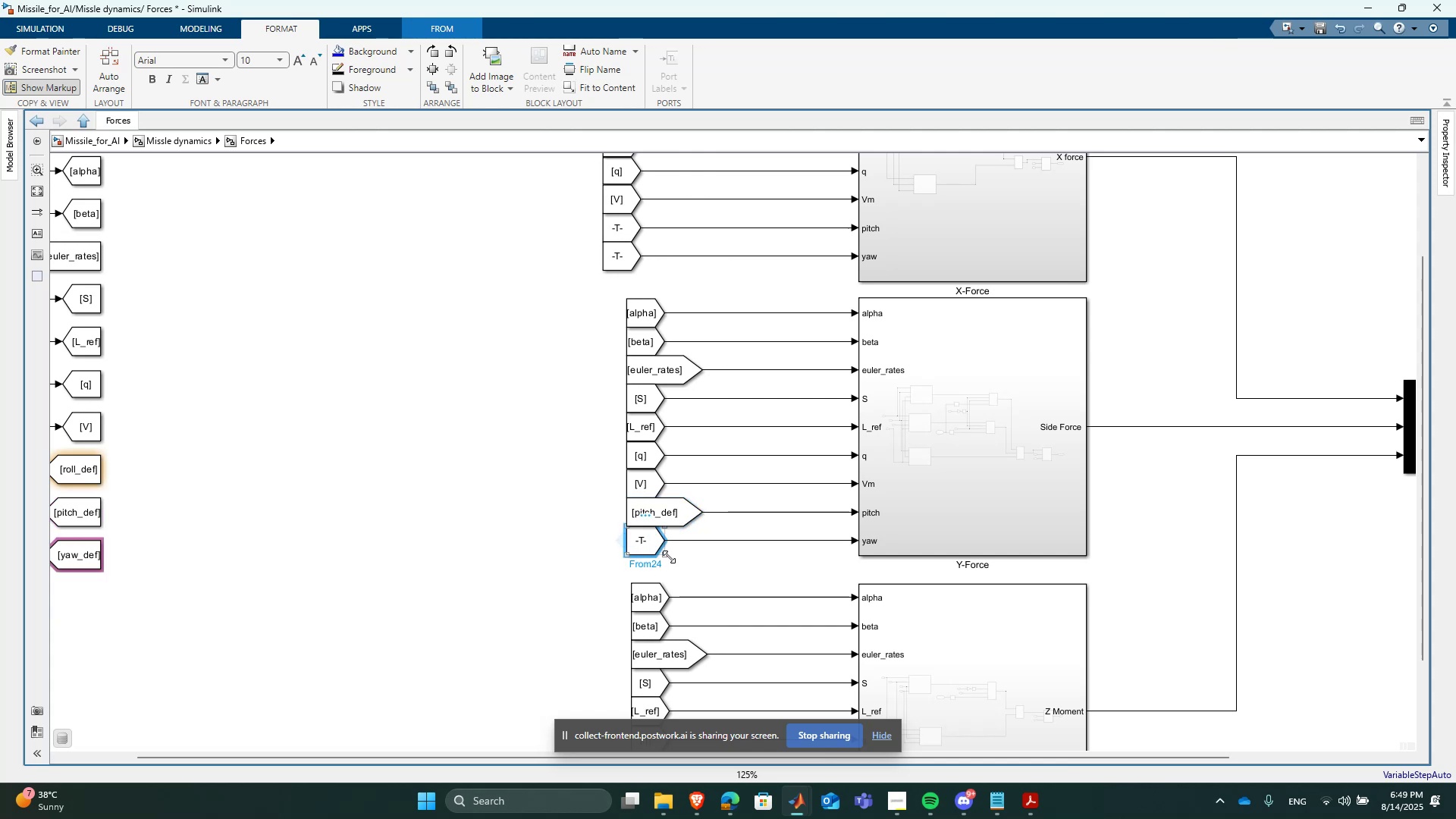 
left_click_drag(start_coordinate=[666, 556], to_coordinate=[702, 559])
 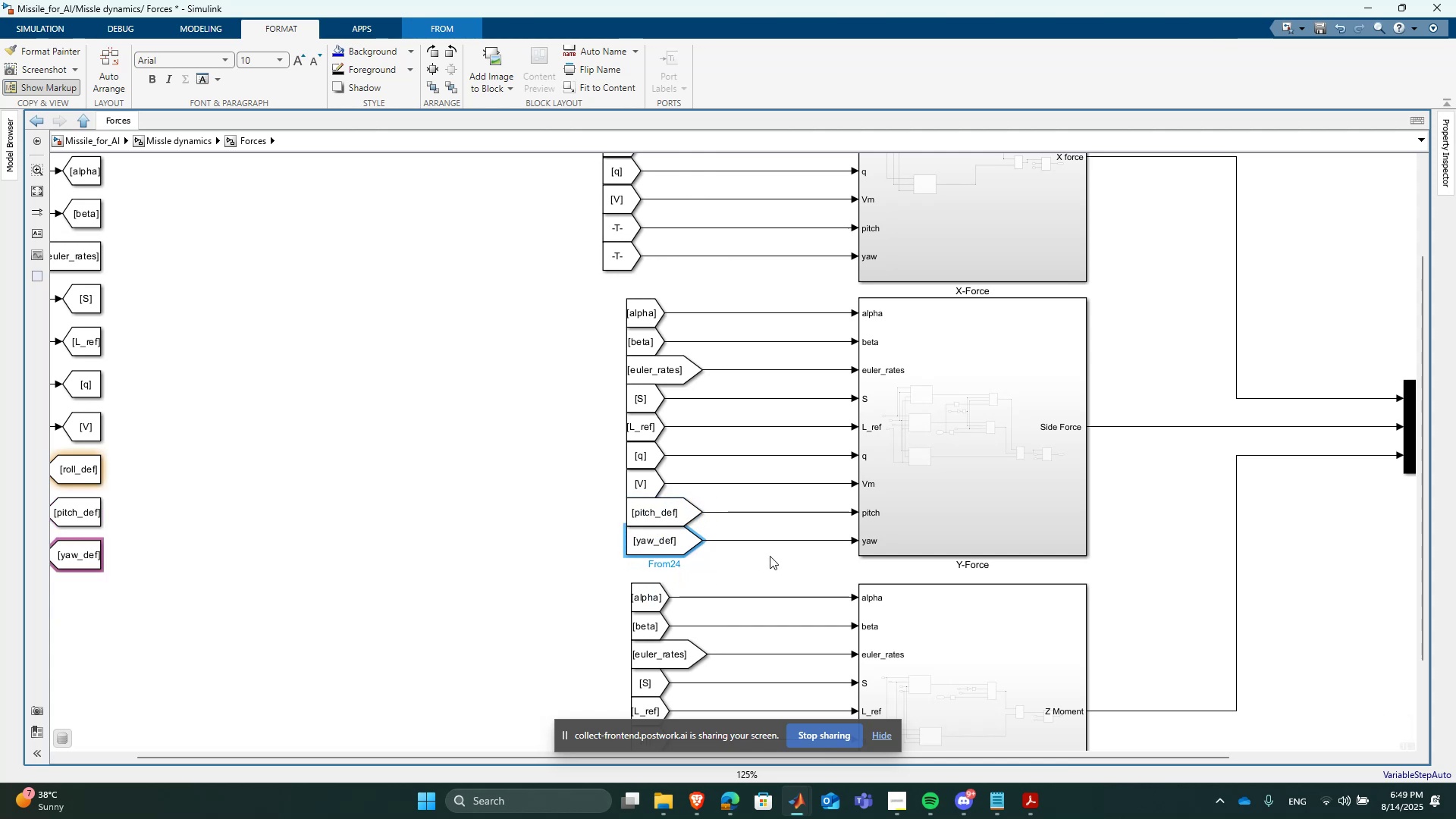 
left_click([770, 556])
 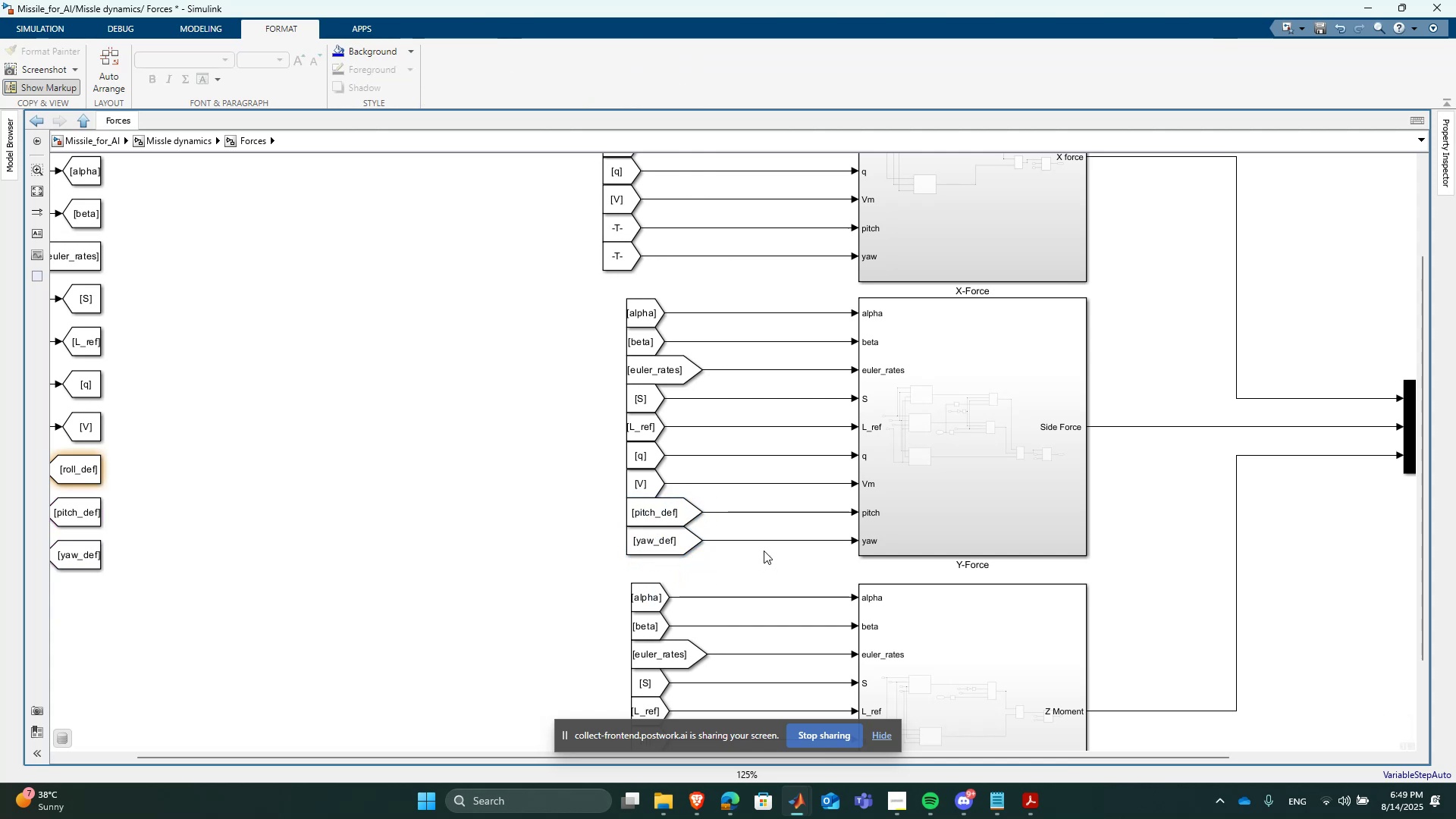 
scroll: coordinate [752, 535], scroll_direction: down, amount: 1.0
 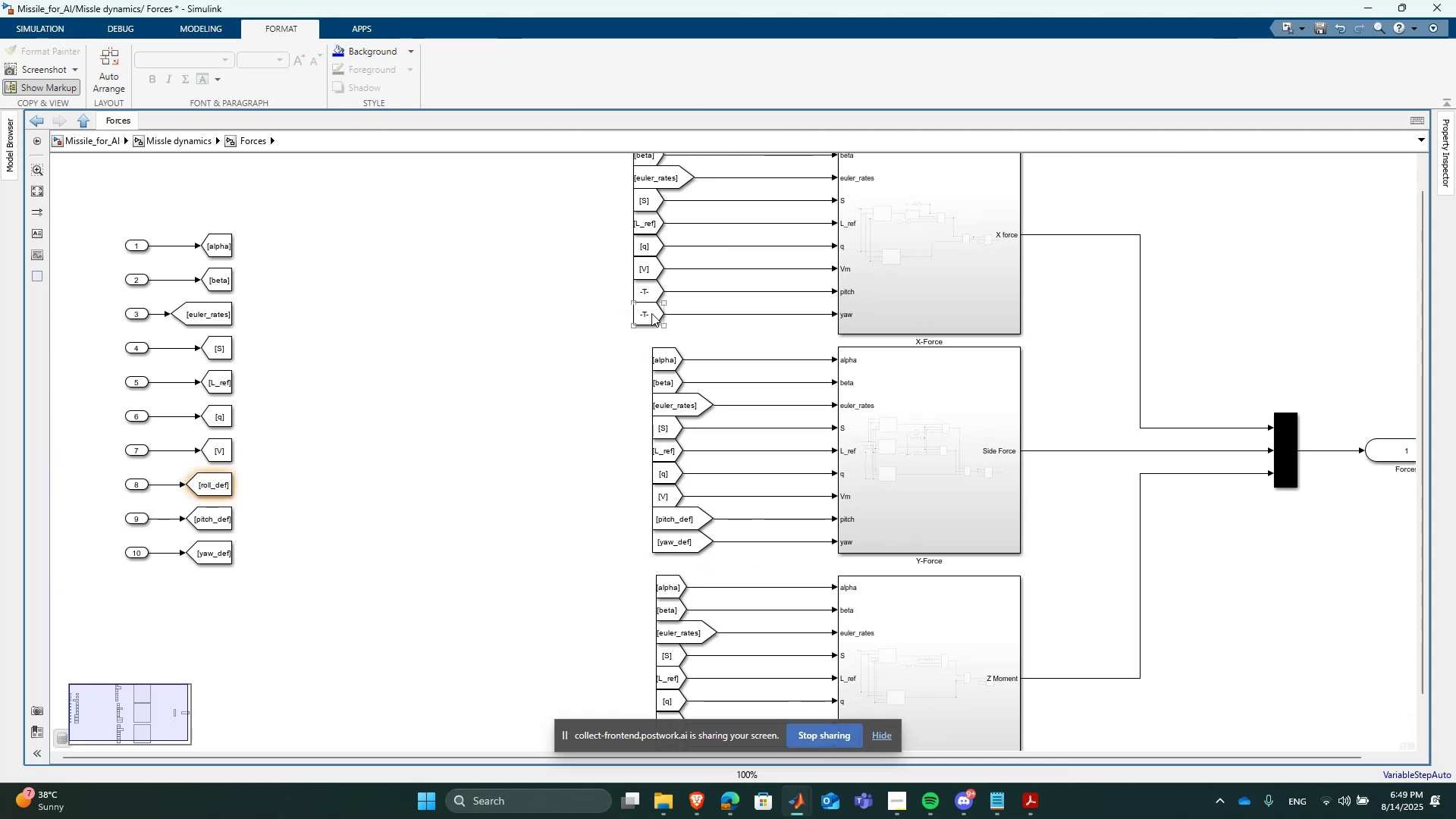 
left_click([646, 291])
 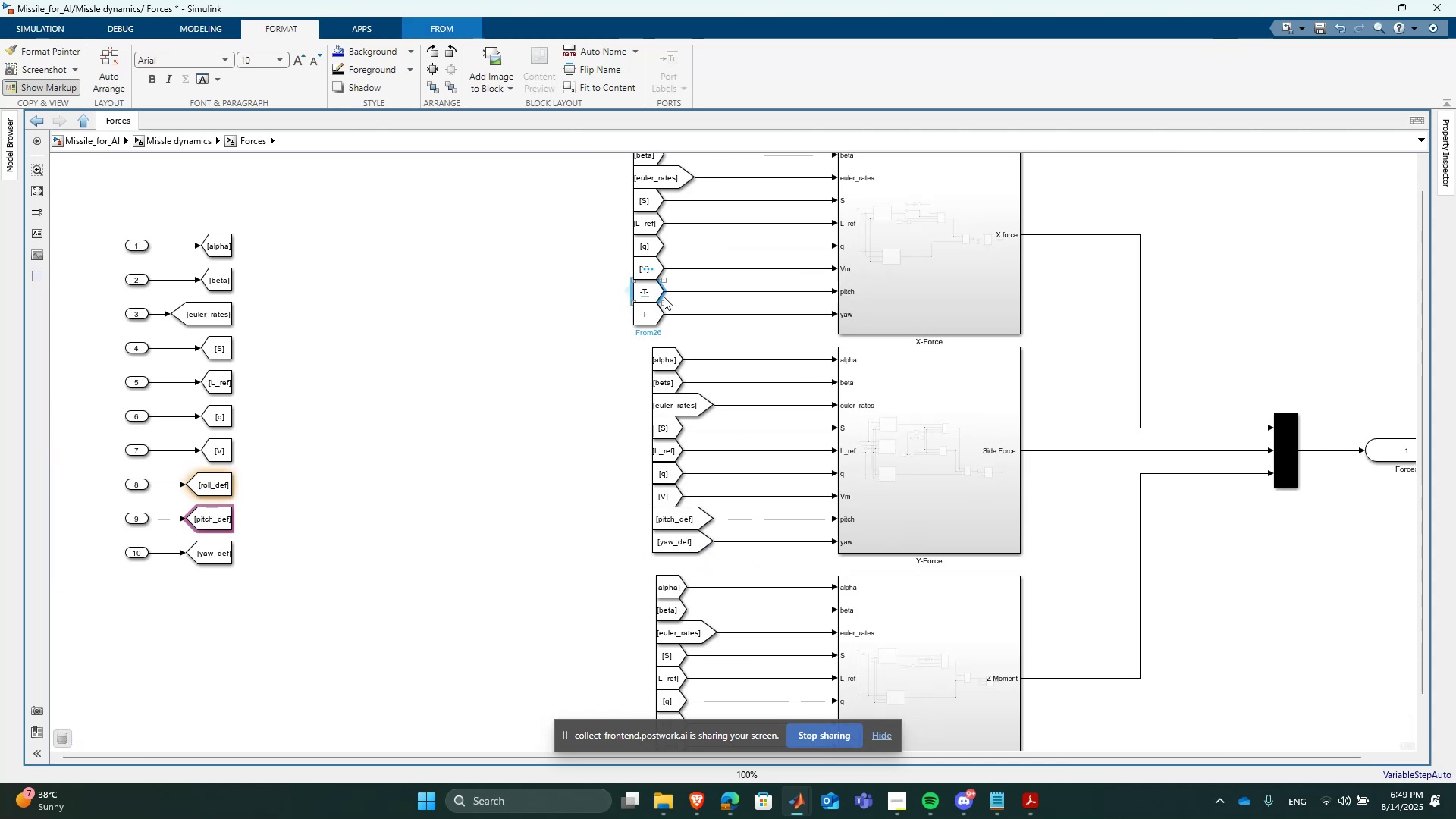 
left_click_drag(start_coordinate=[665, 303], to_coordinate=[686, 305])
 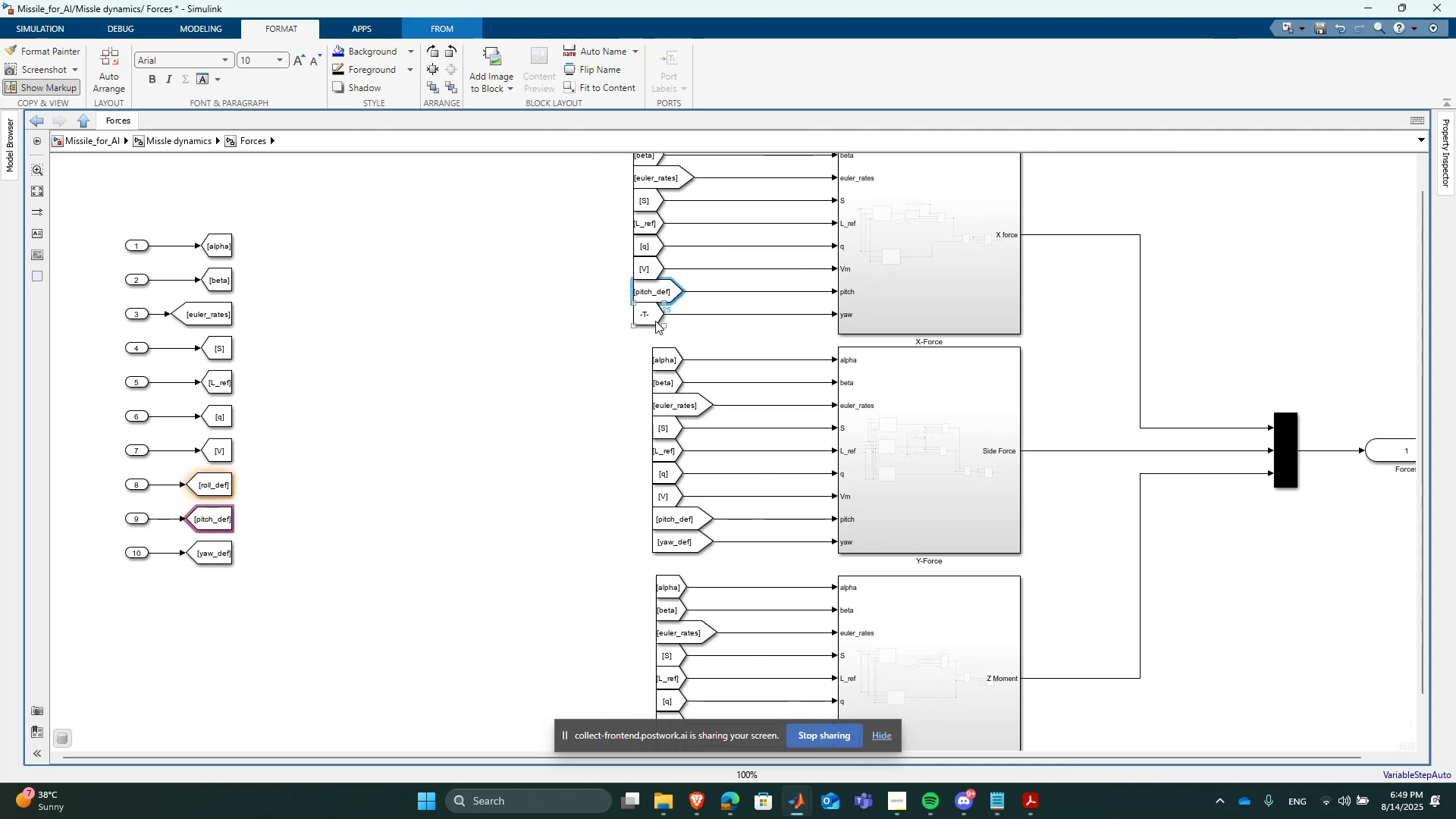 
left_click([649, 315])
 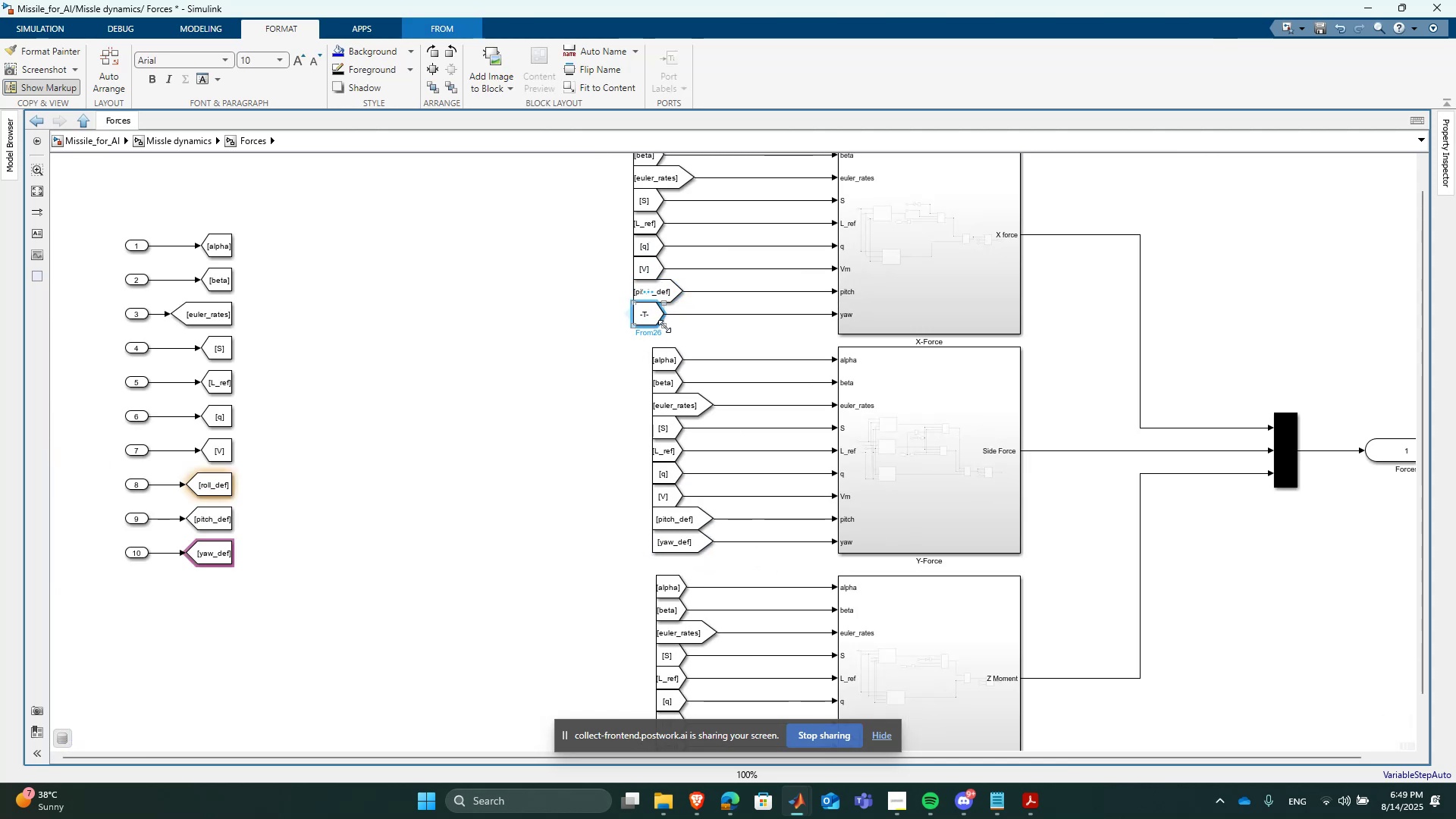 
left_click_drag(start_coordinate=[666, 328], to_coordinate=[683, 331])
 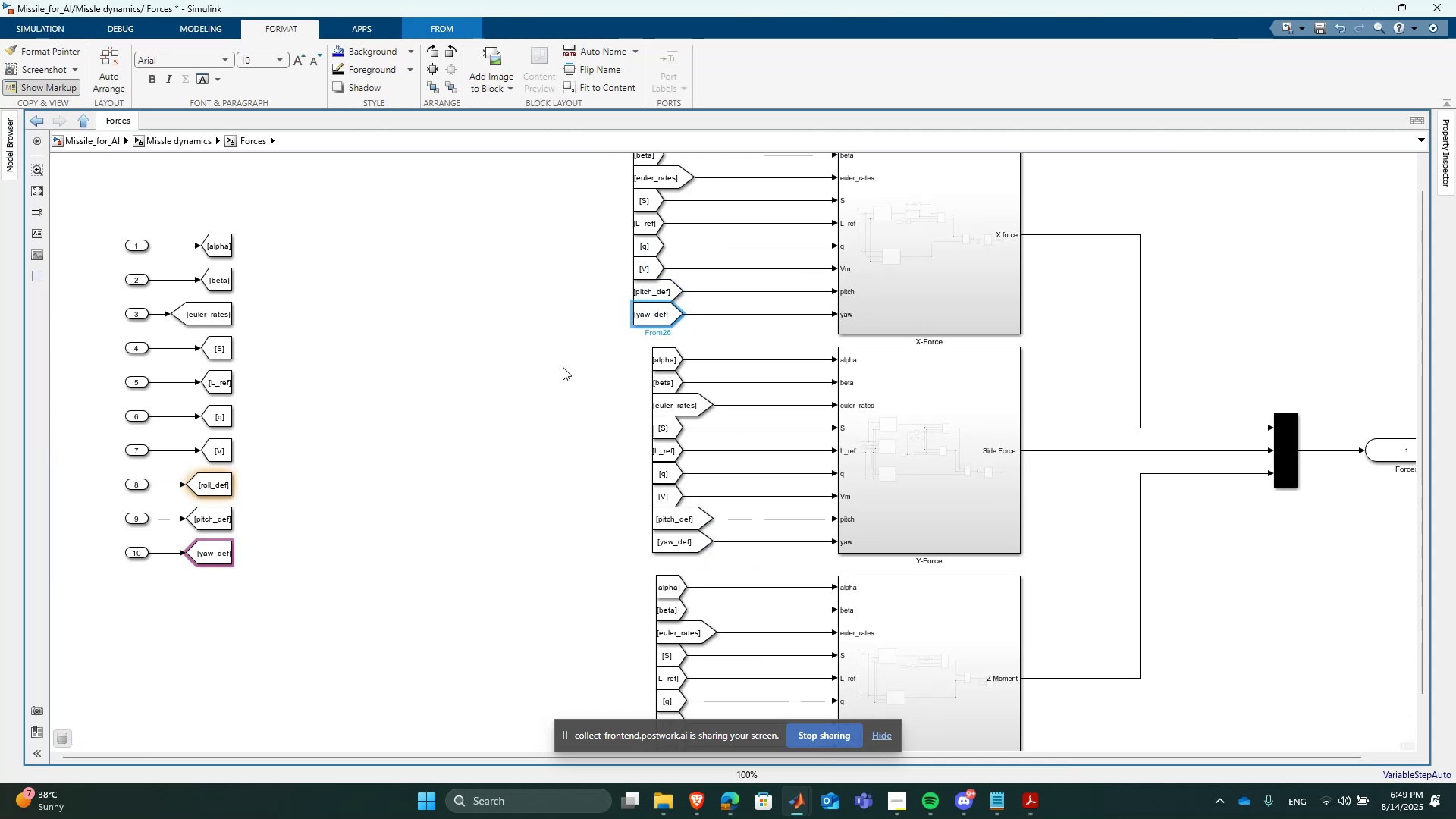 
left_click([553, 371])
 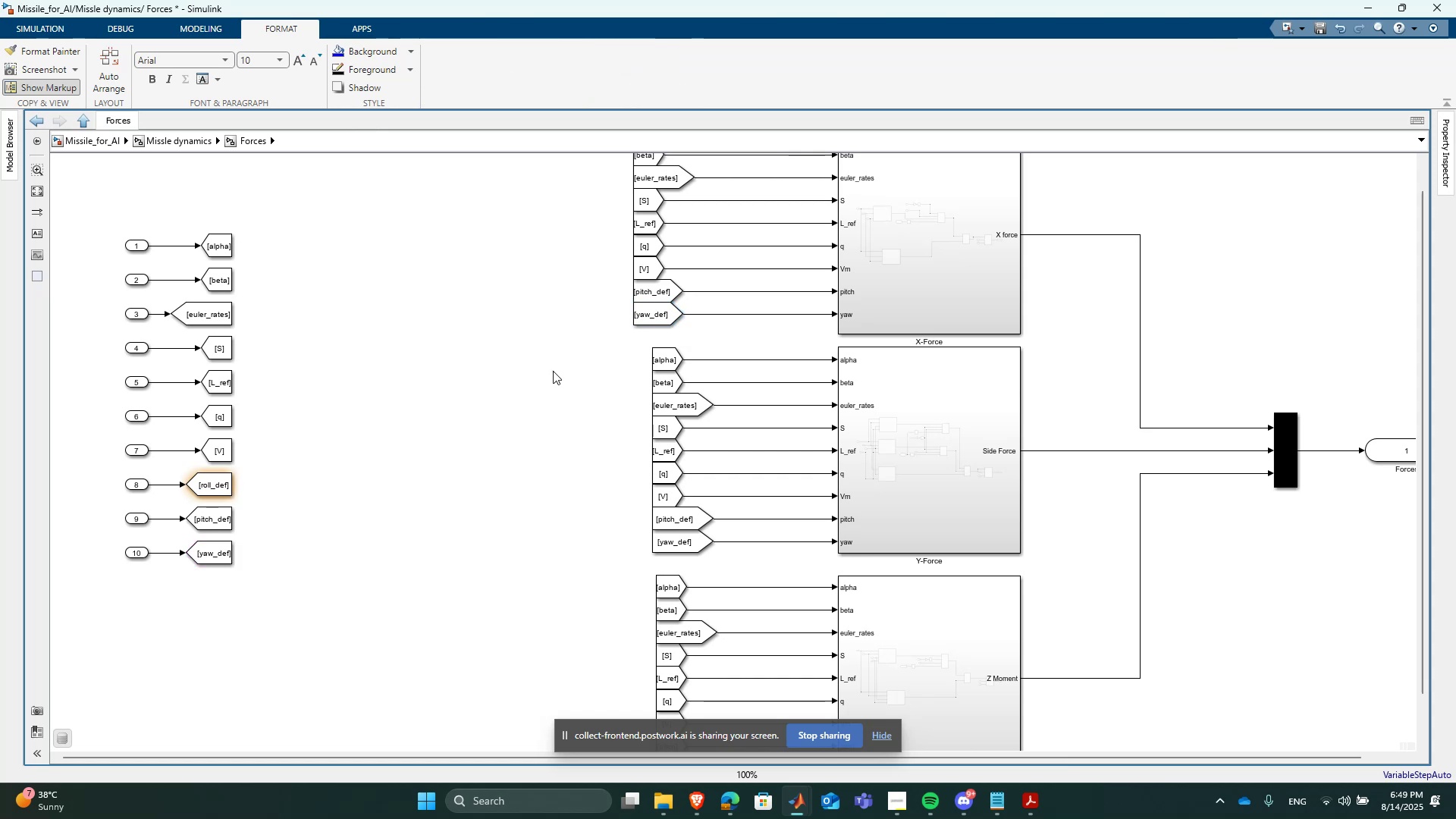 
scroll: coordinate [553, 371], scroll_direction: down, amount: 2.0
 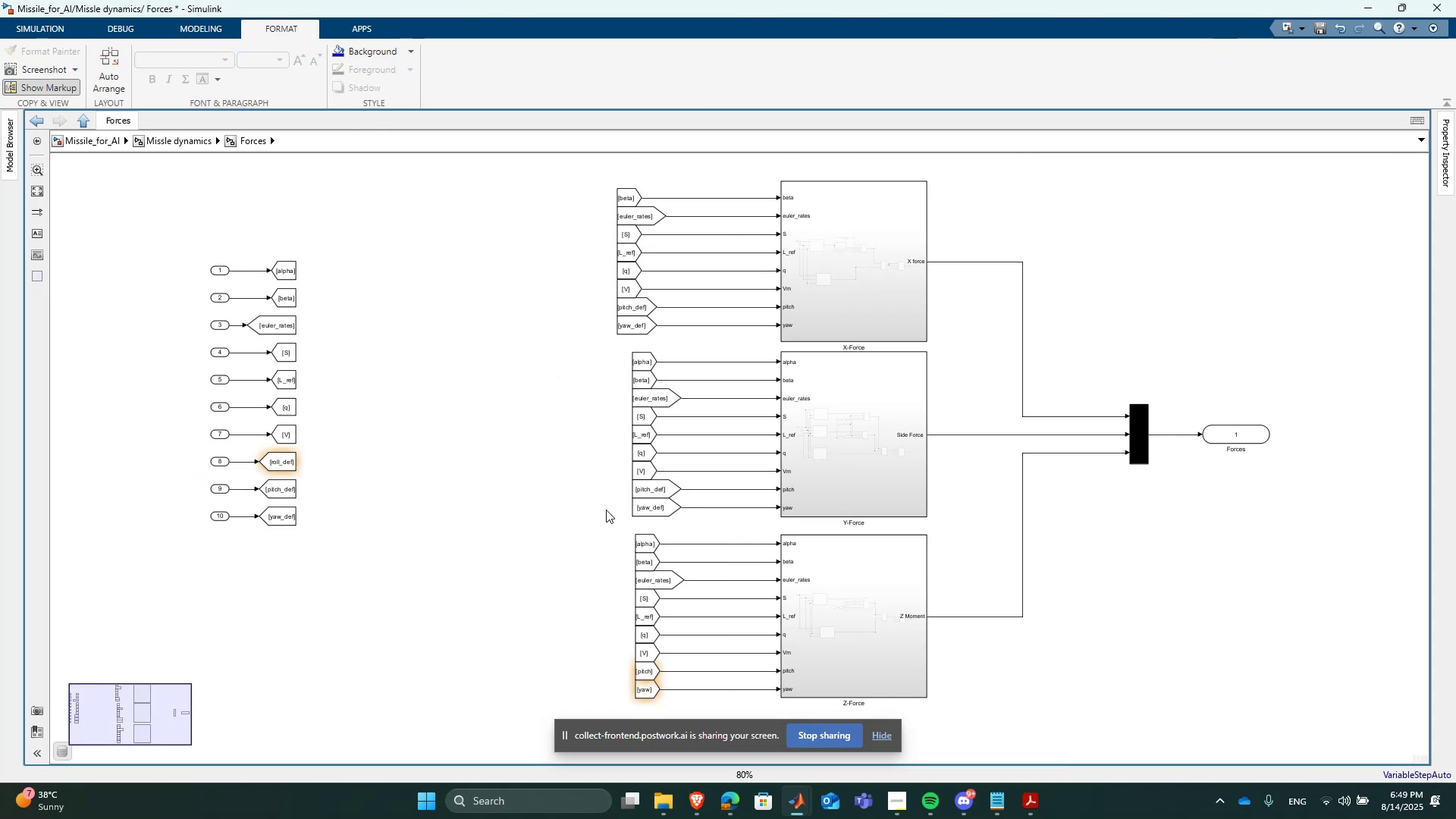 
scroll: coordinate [644, 698], scroll_direction: up, amount: 2.0
 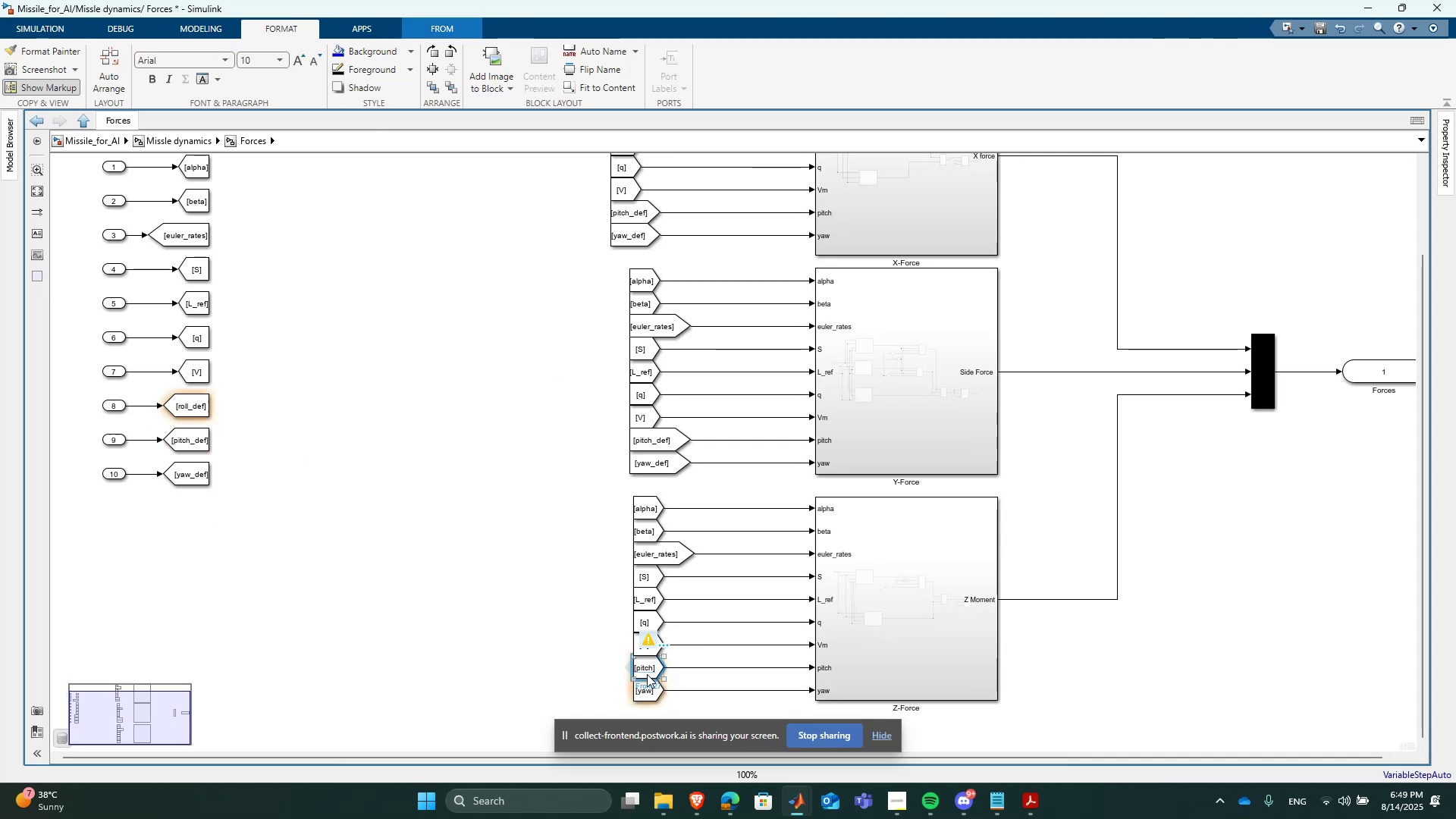 
double_click([641, 664])
 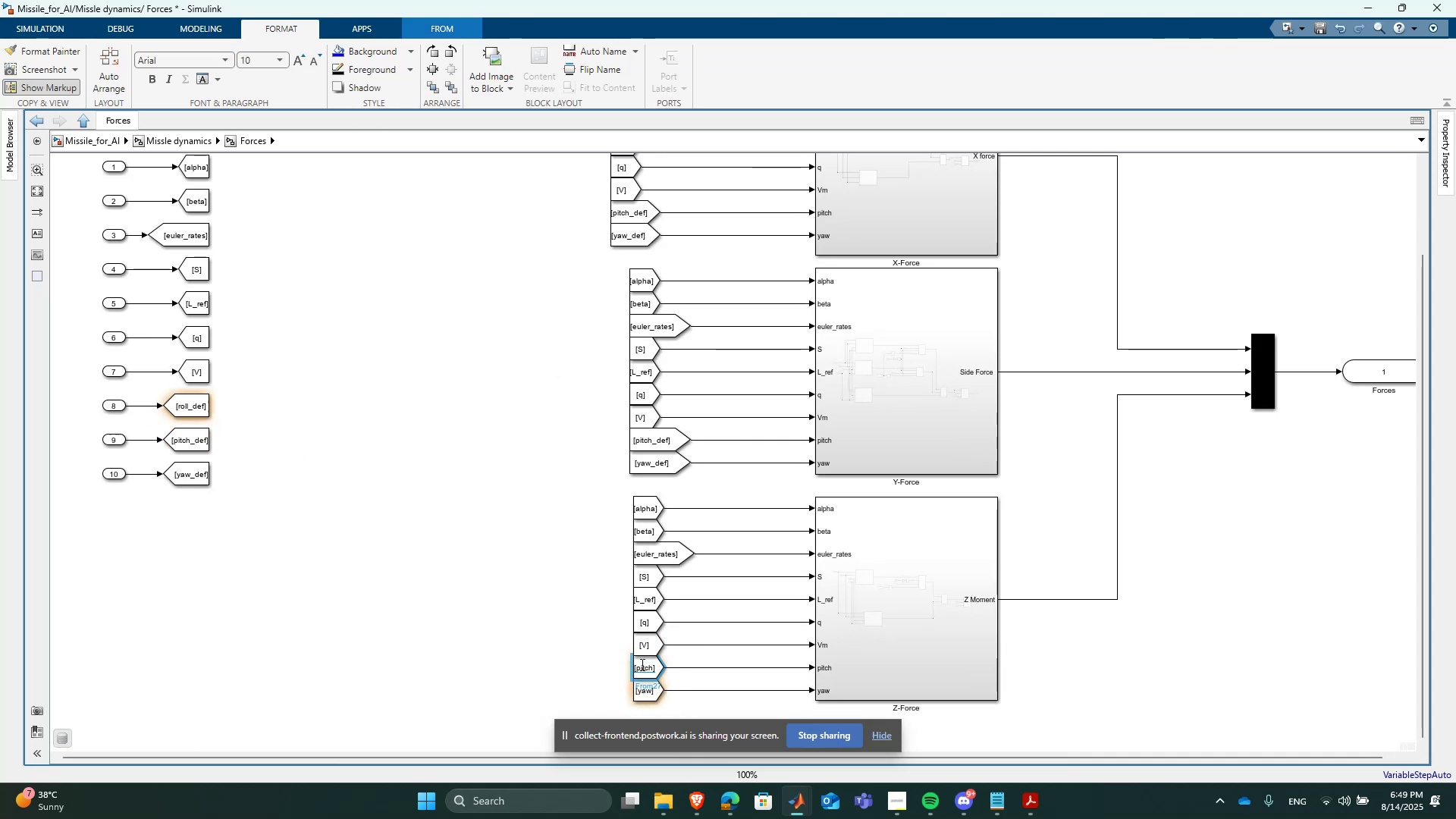 
left_click([641, 664])
 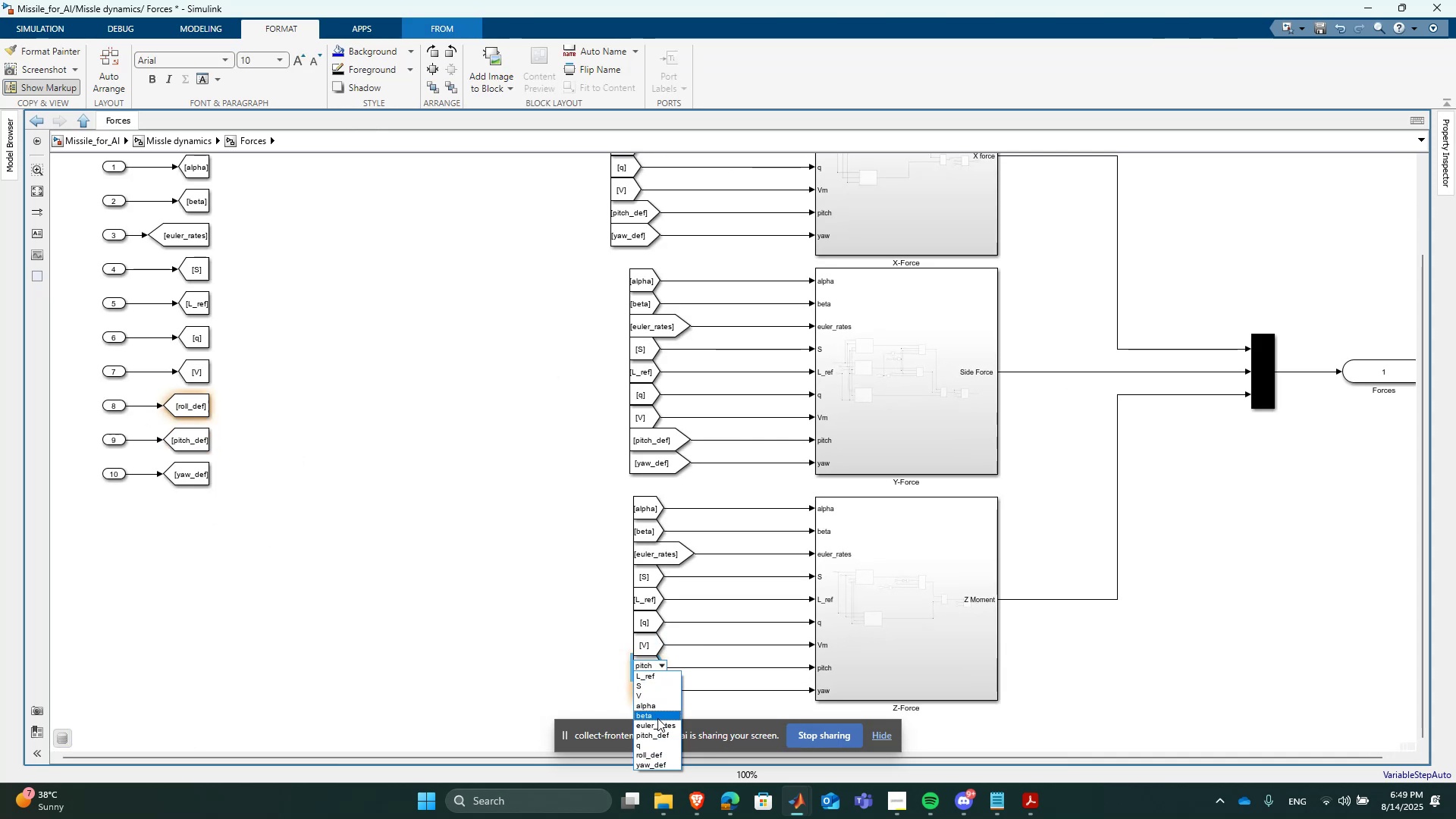 
left_click([665, 733])
 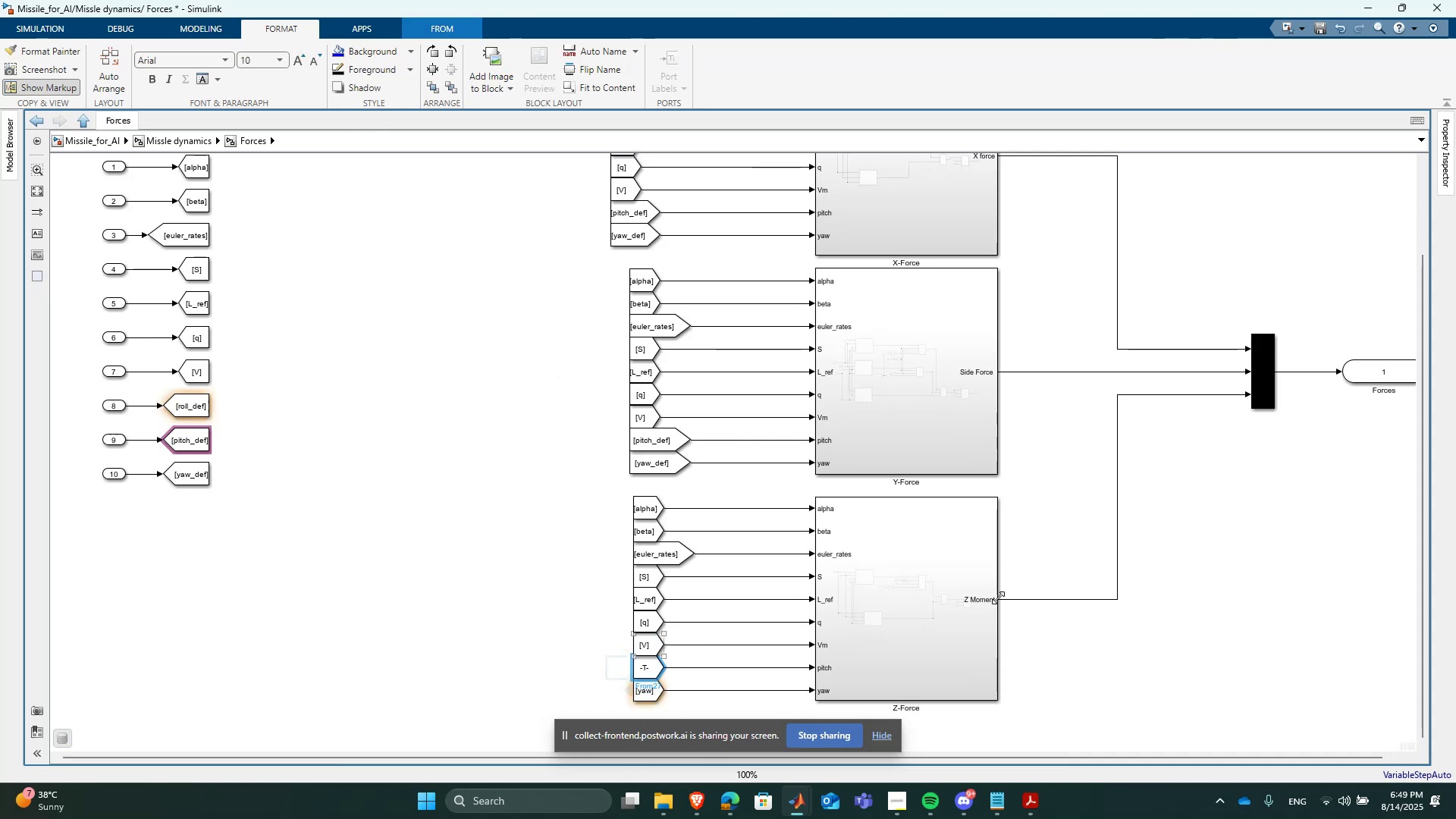 
scroll: coordinate [741, 658], scroll_direction: up, amount: 2.0
 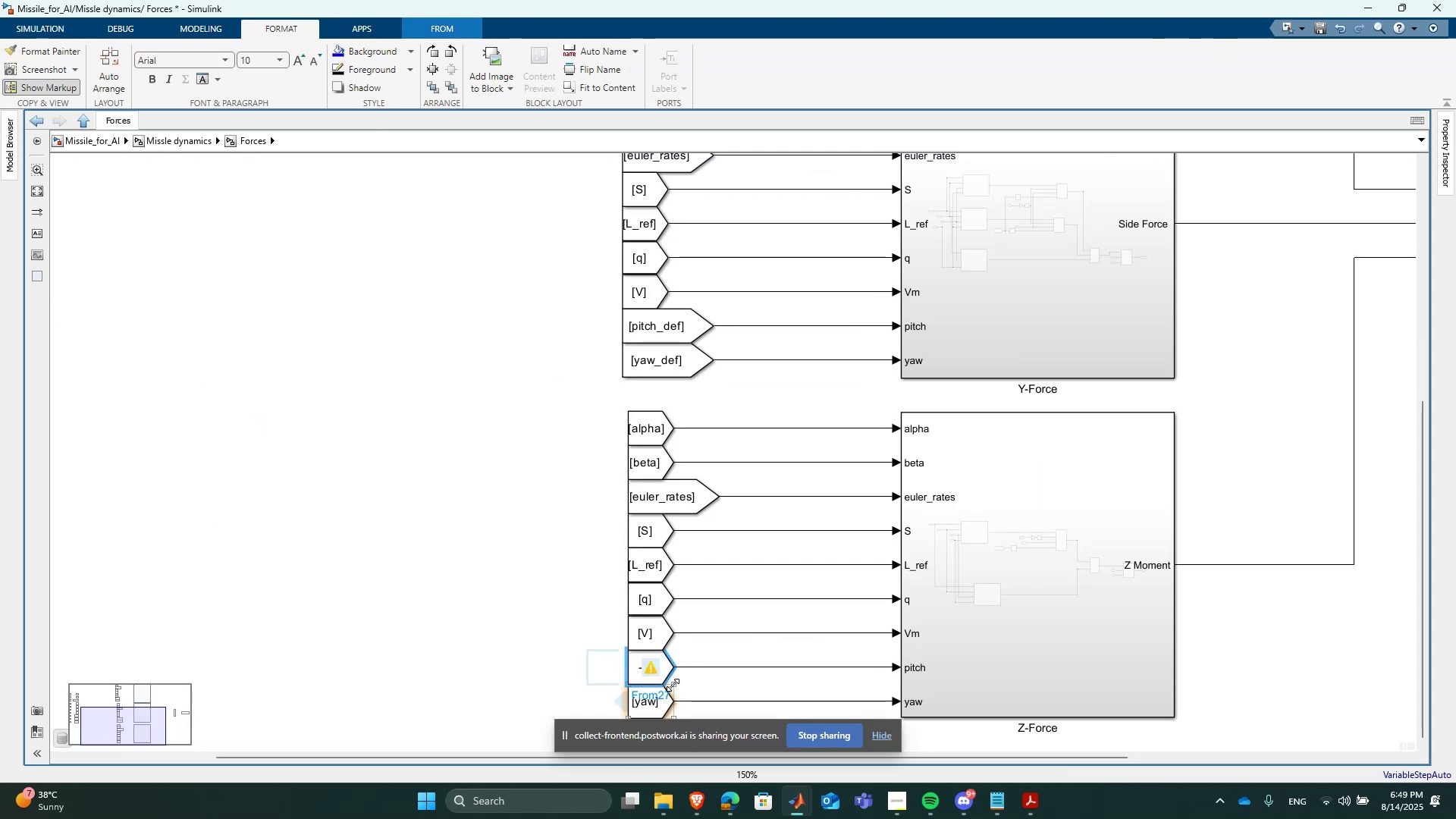 
left_click_drag(start_coordinate=[675, 685], to_coordinate=[708, 688])
 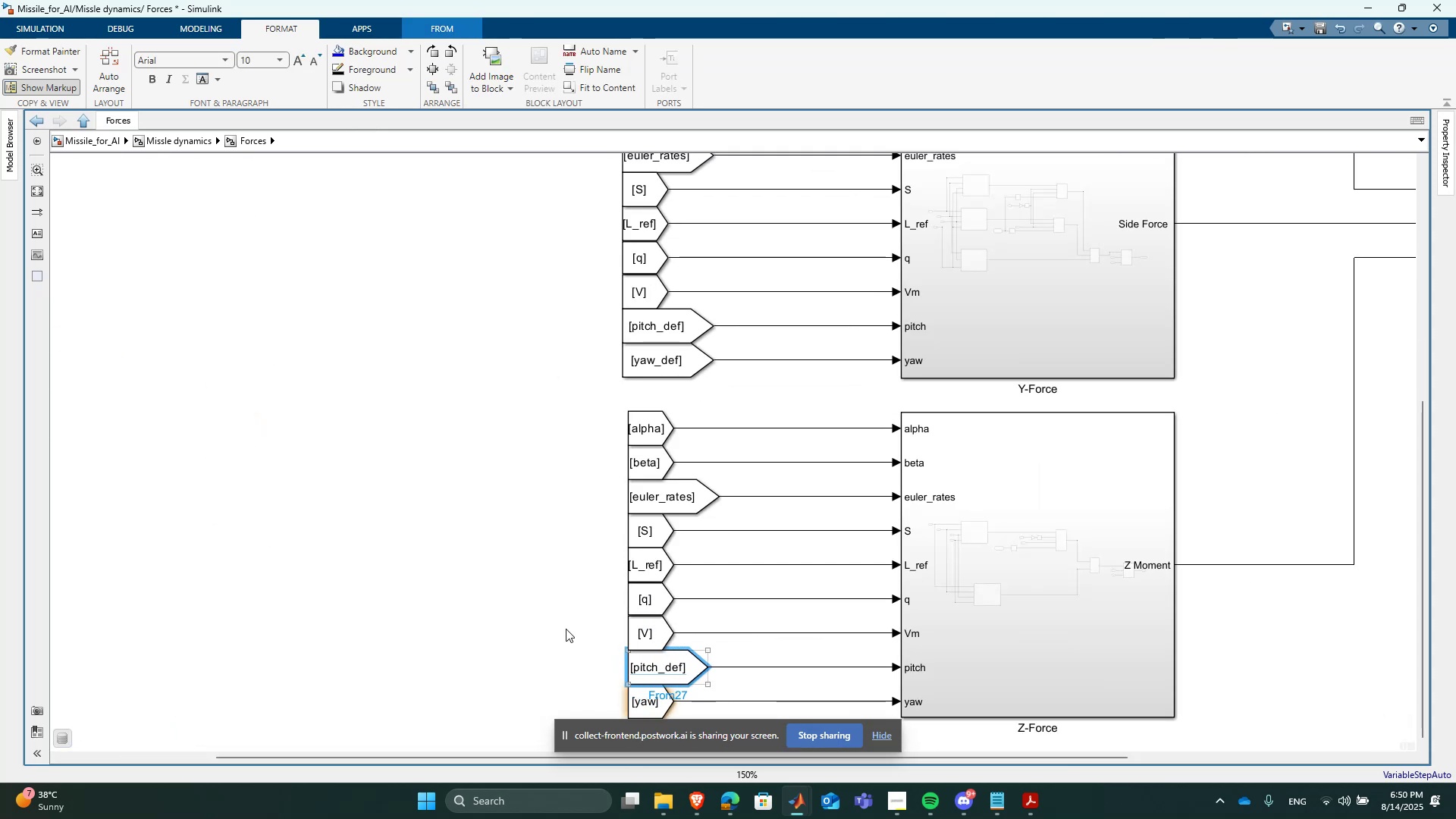 
left_click([560, 624])
 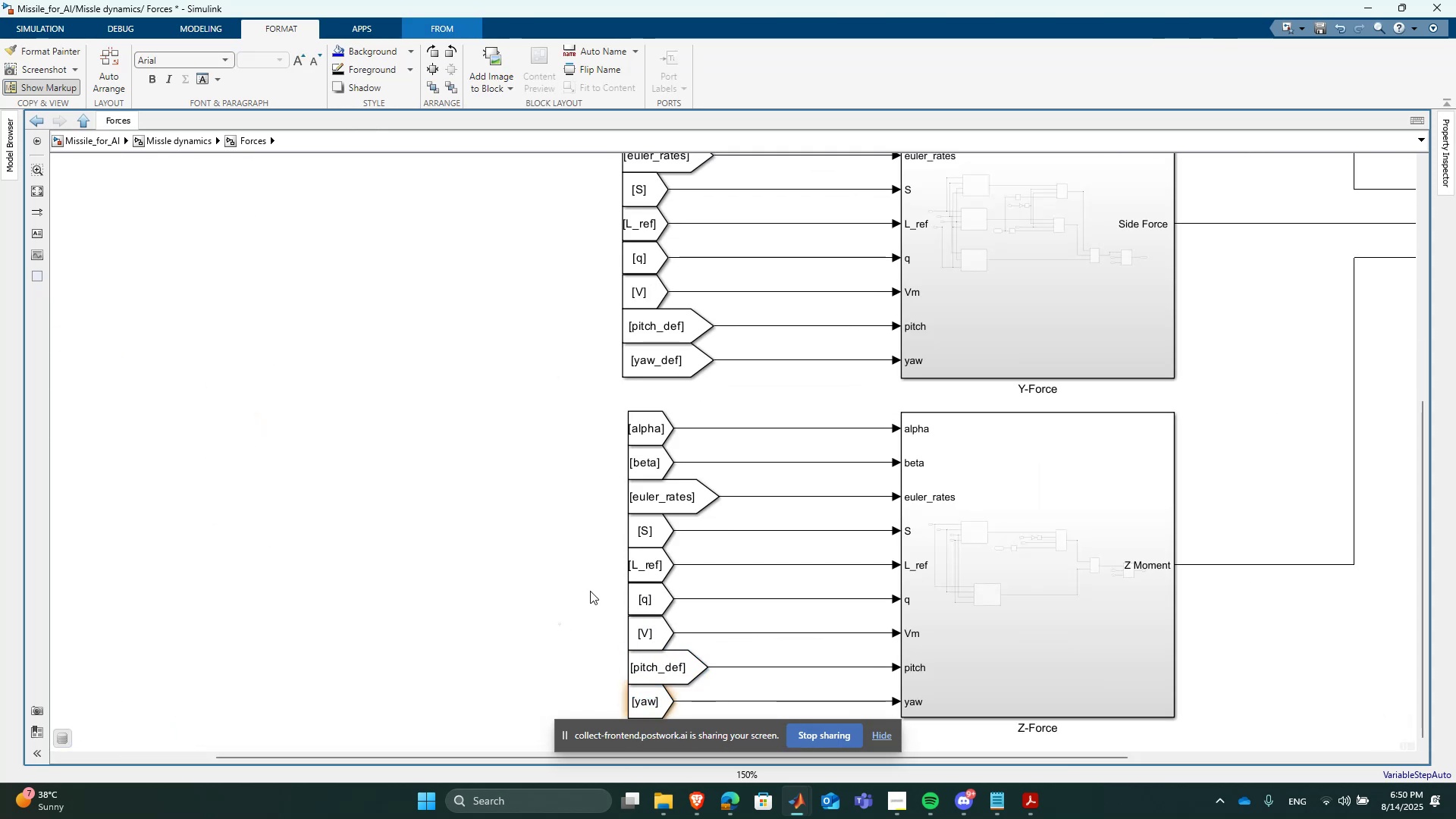 
scroll: coordinate [671, 622], scroll_direction: none, amount: 0.0
 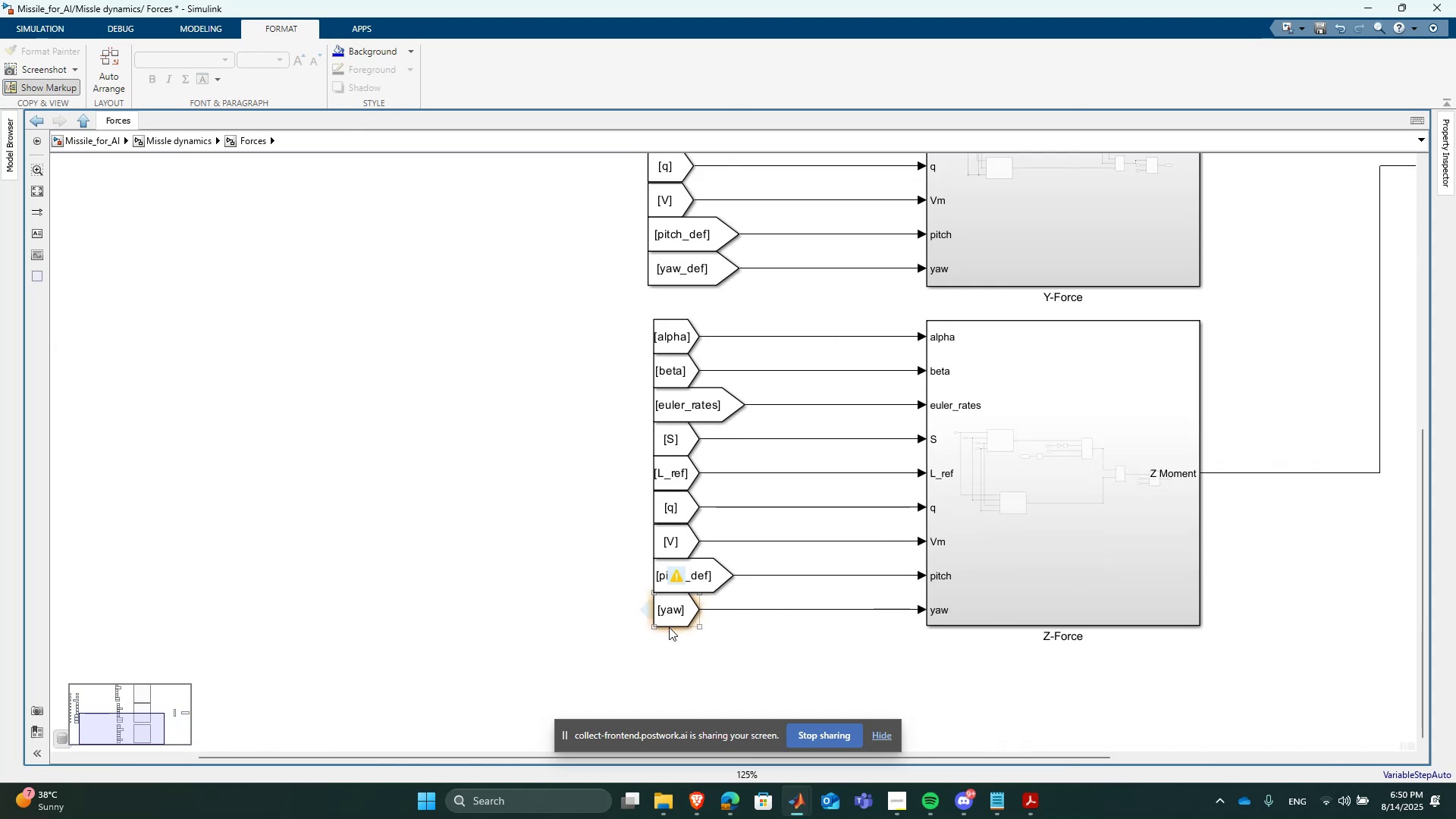 
left_click([667, 626])
 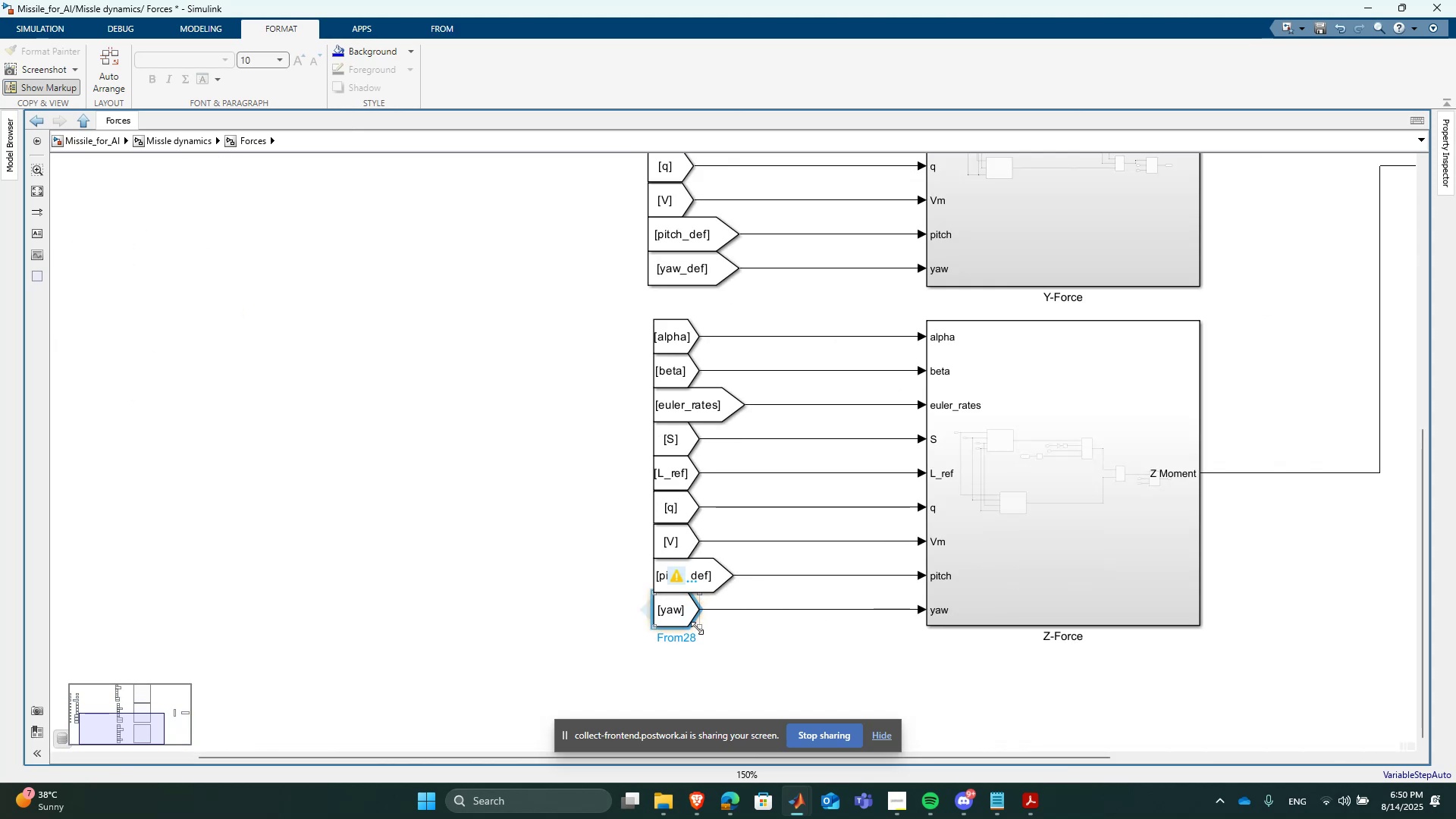 
left_click_drag(start_coordinate=[700, 628], to_coordinate=[737, 629])
 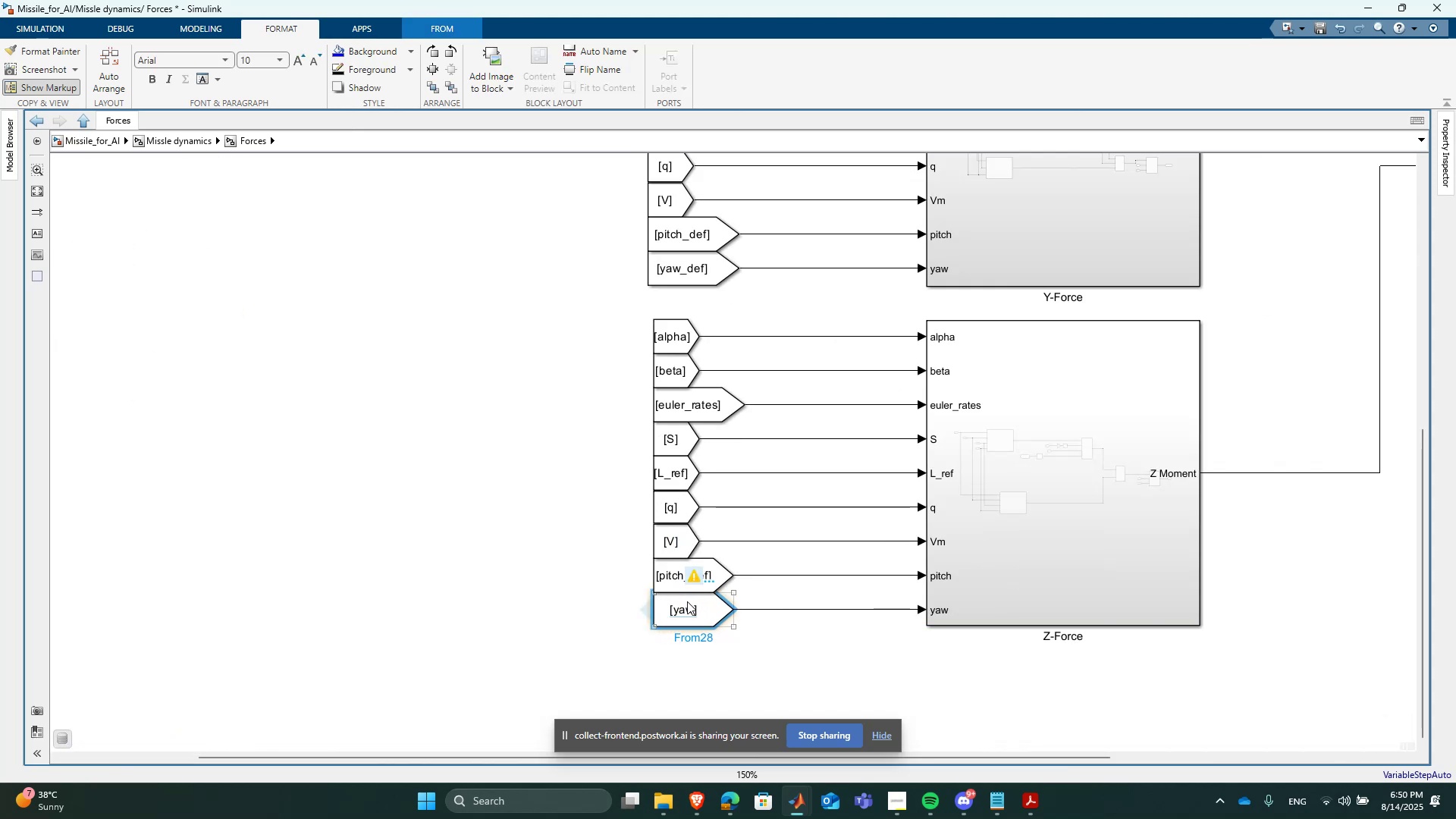 
double_click([689, 609])
 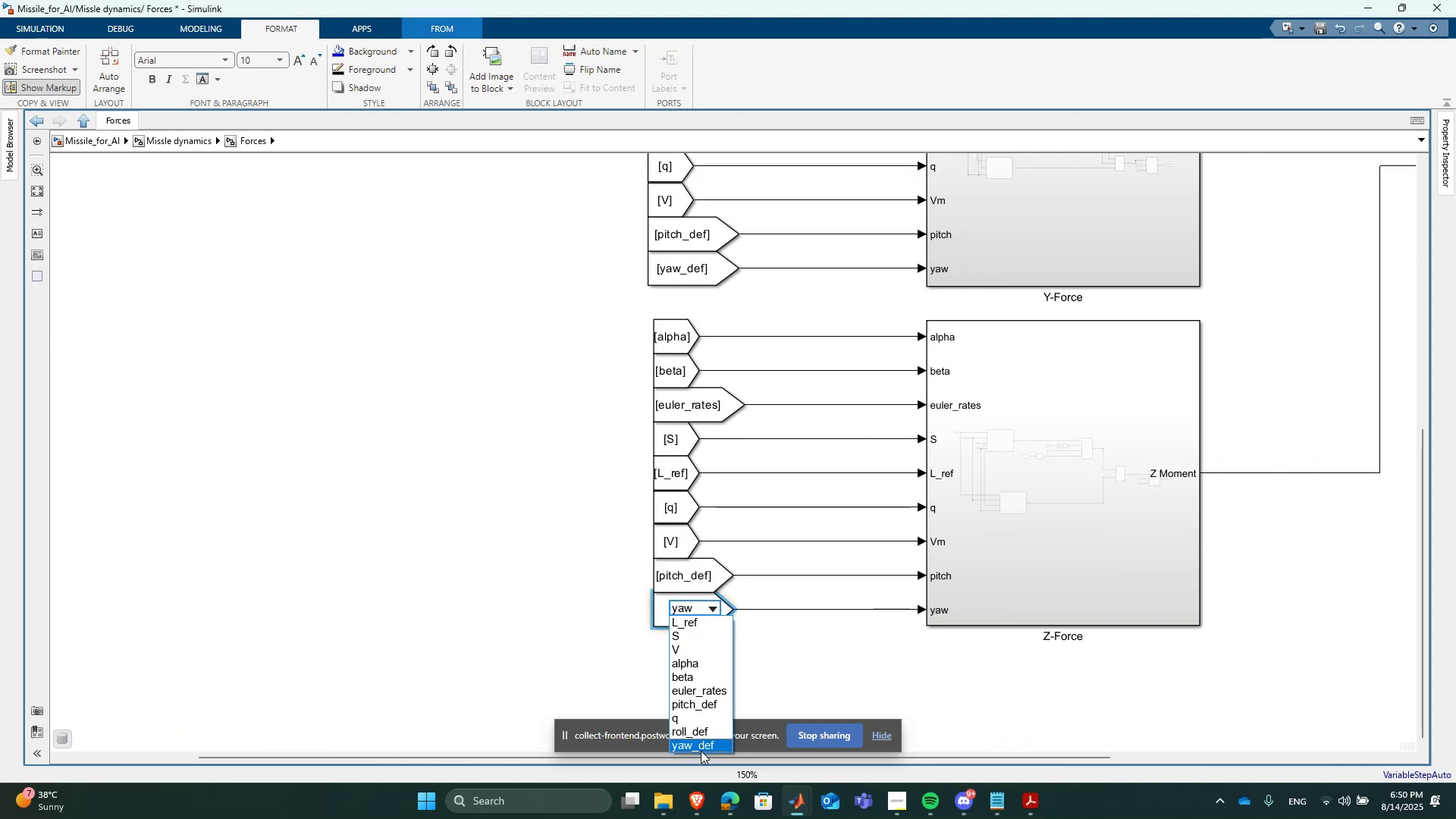 
double_click([528, 549])
 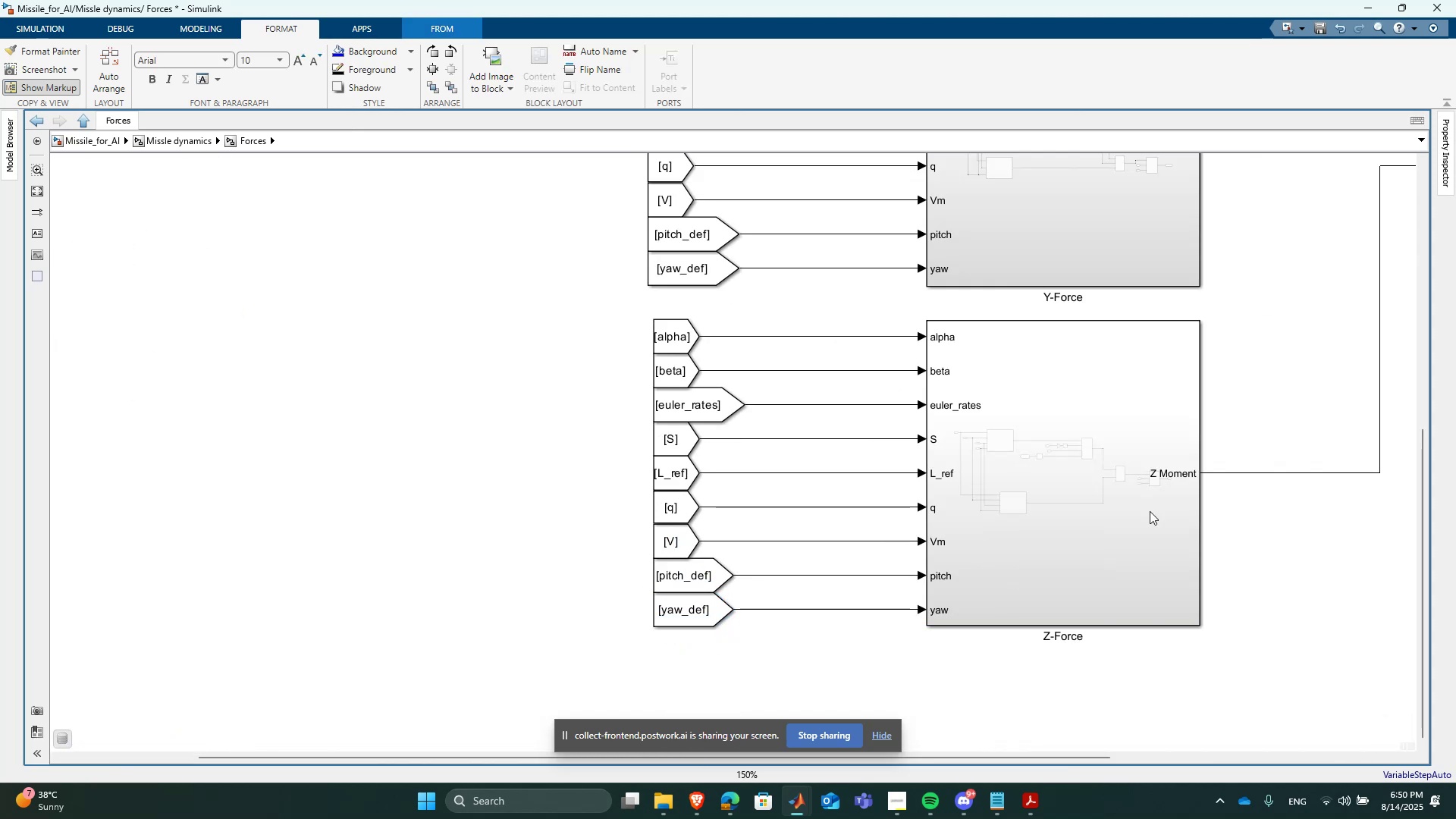 
scroll: coordinate [1132, 496], scroll_direction: down, amount: 4.0
 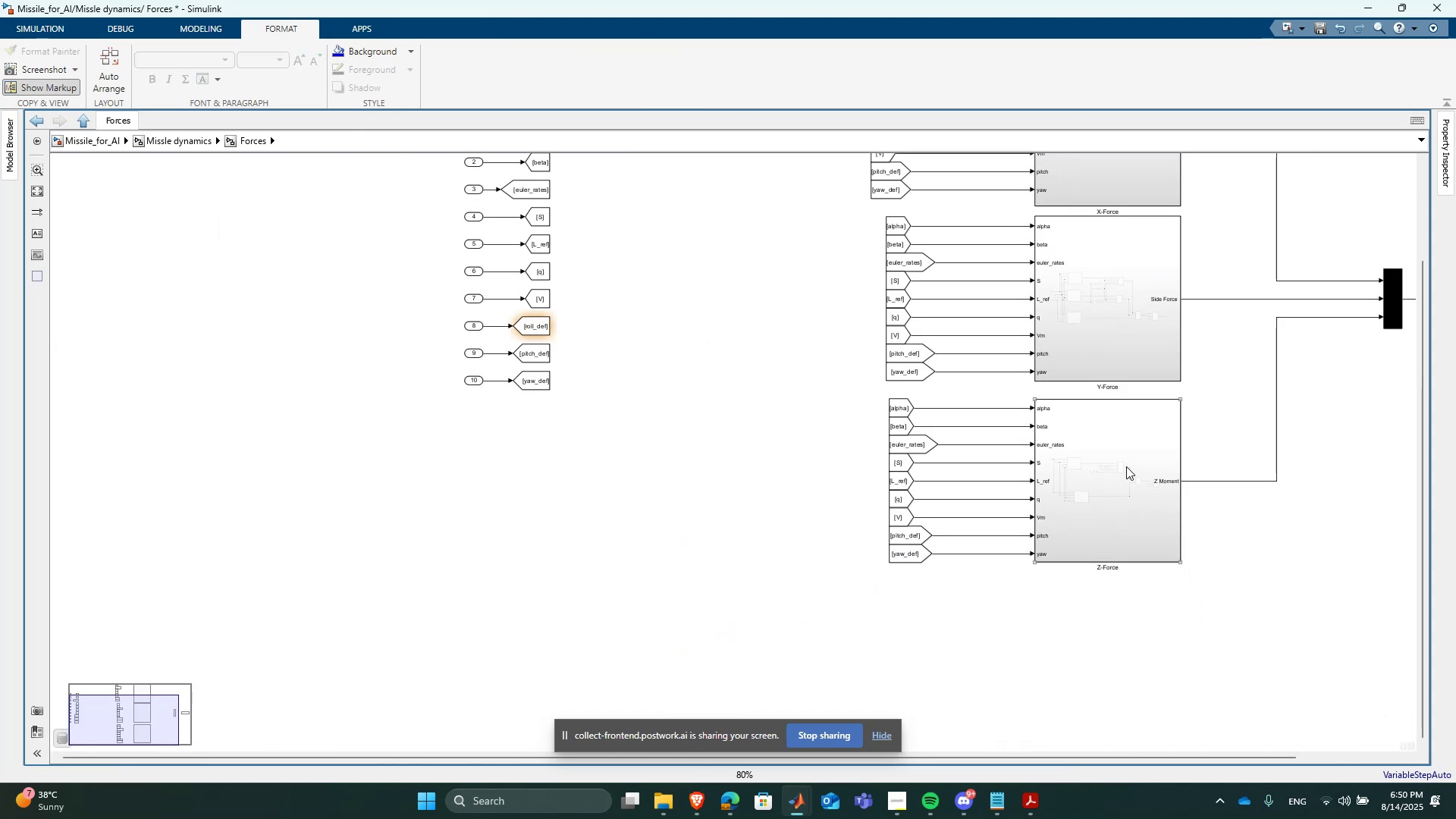 
double_click([1126, 466])
 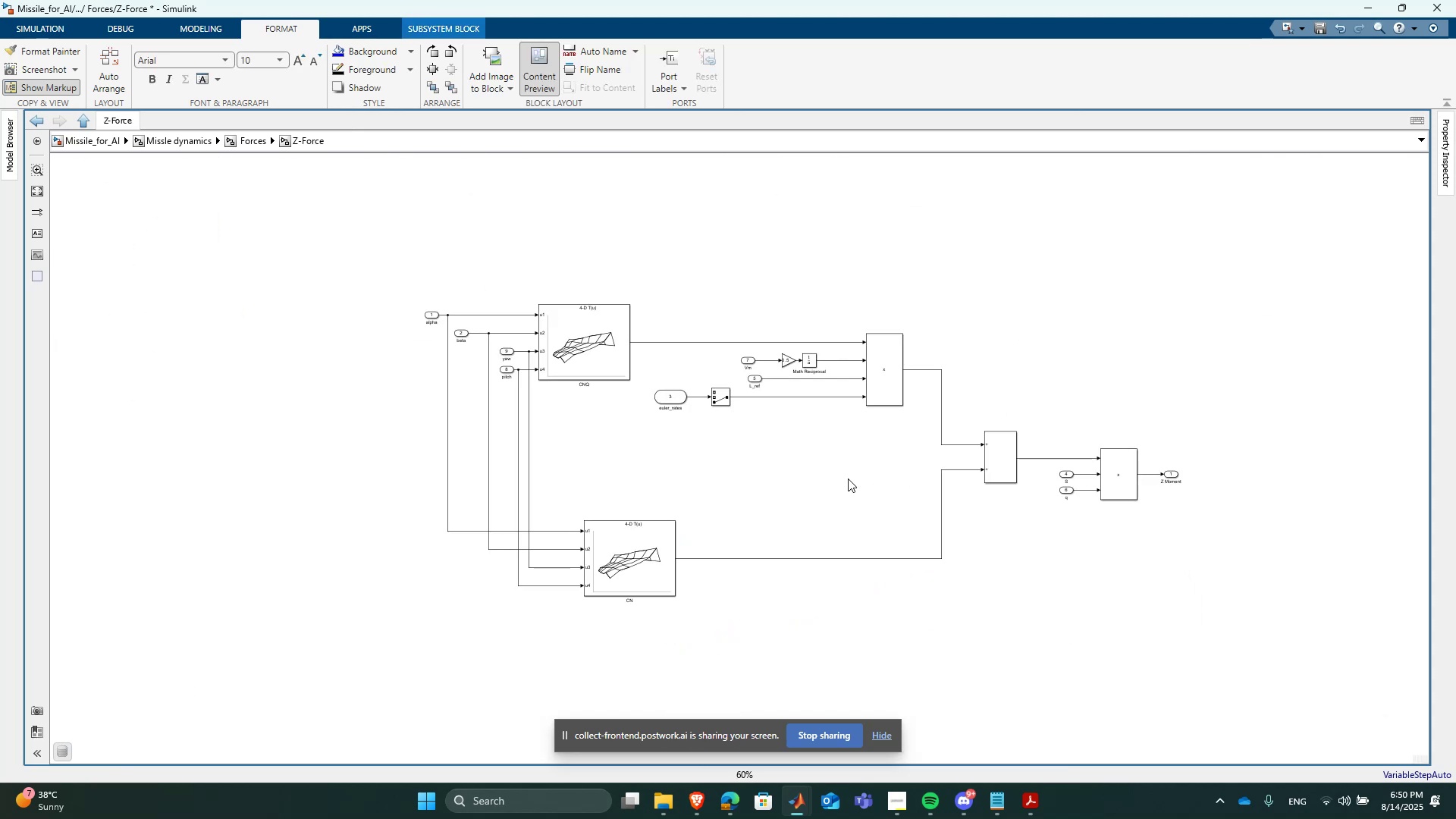 
scroll: coordinate [665, 436], scroll_direction: up, amount: 3.0
 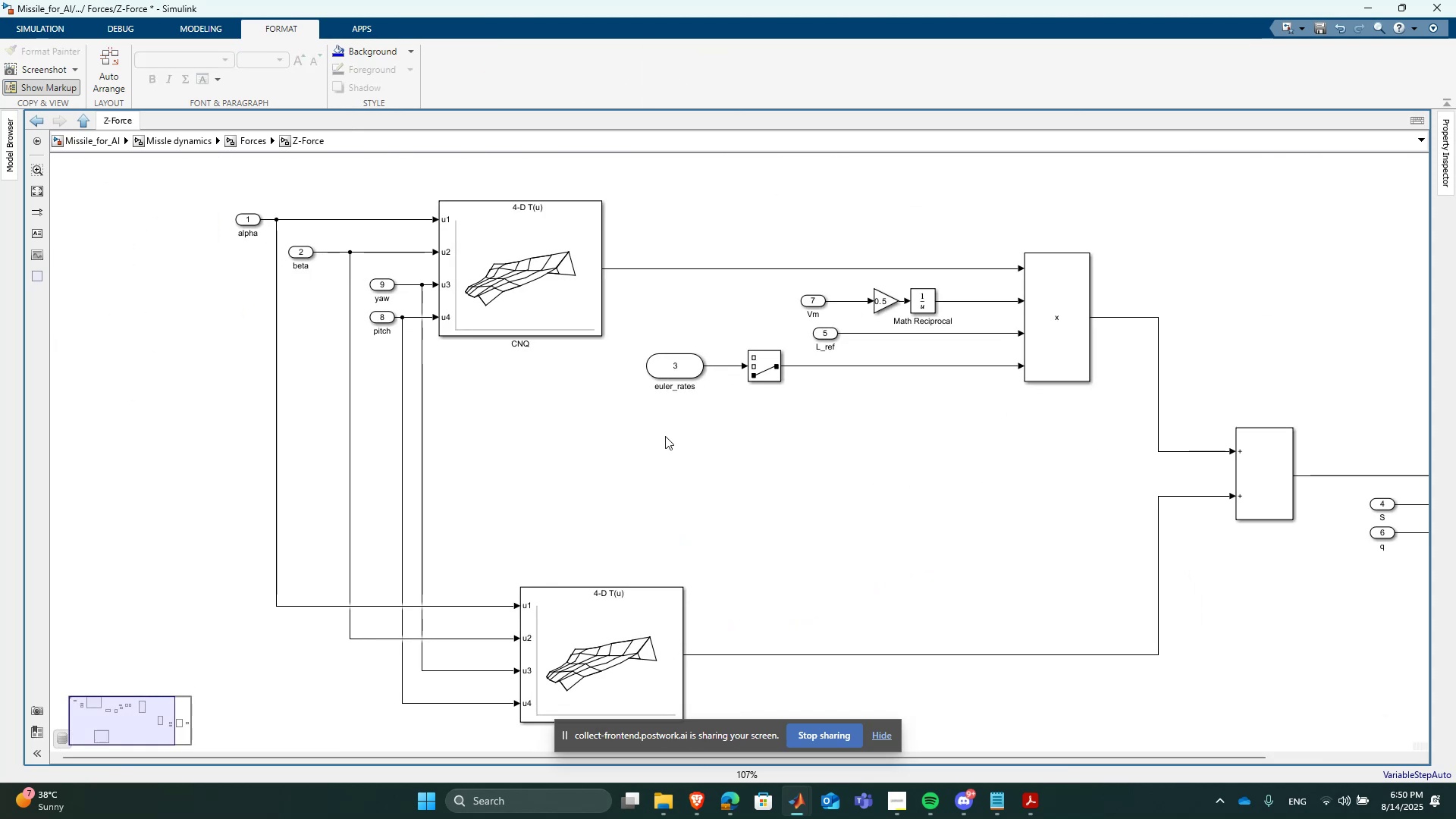 
scroll: coordinate [665, 436], scroll_direction: down, amount: 1.0
 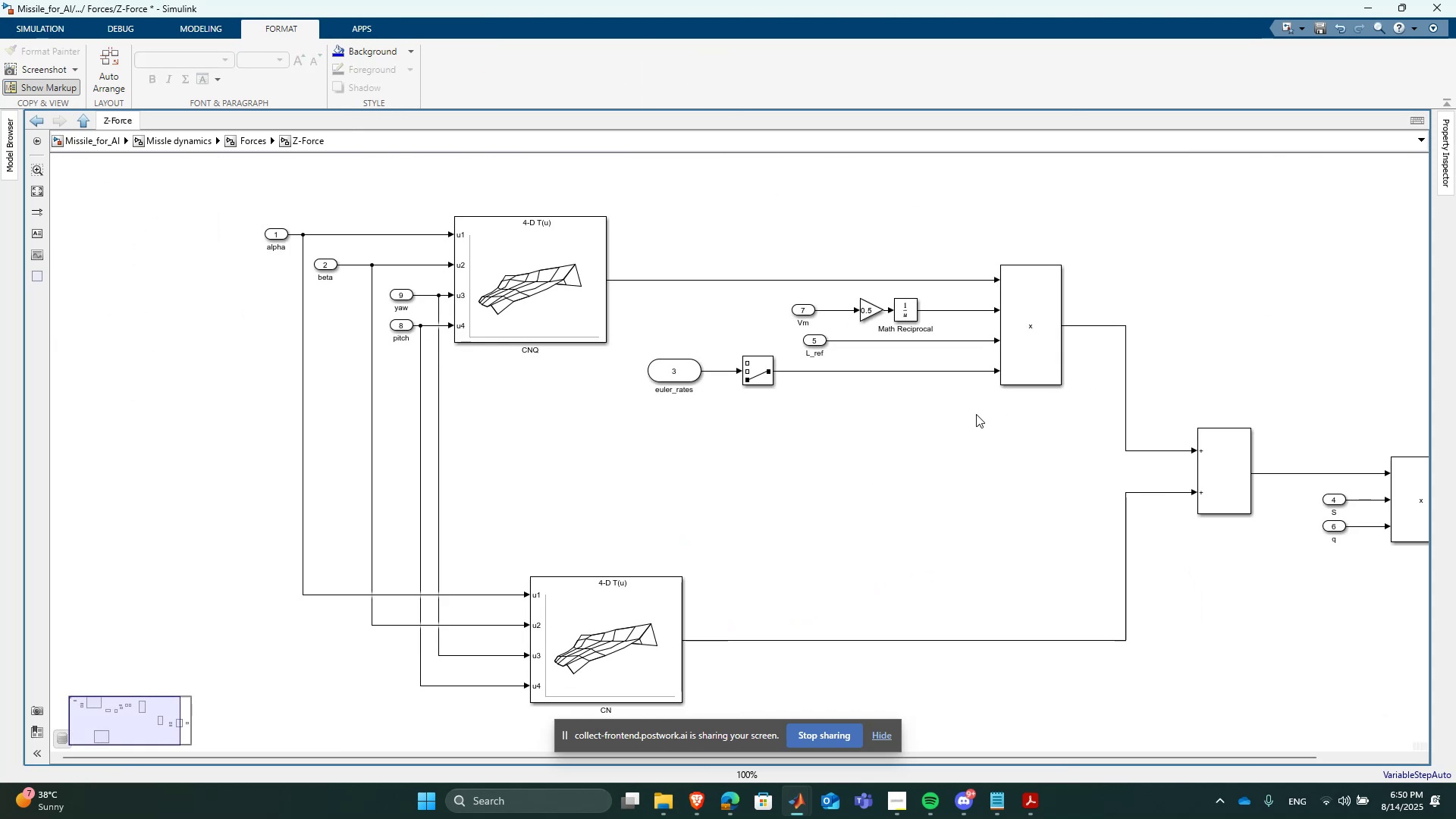 
left_click([976, 414])
 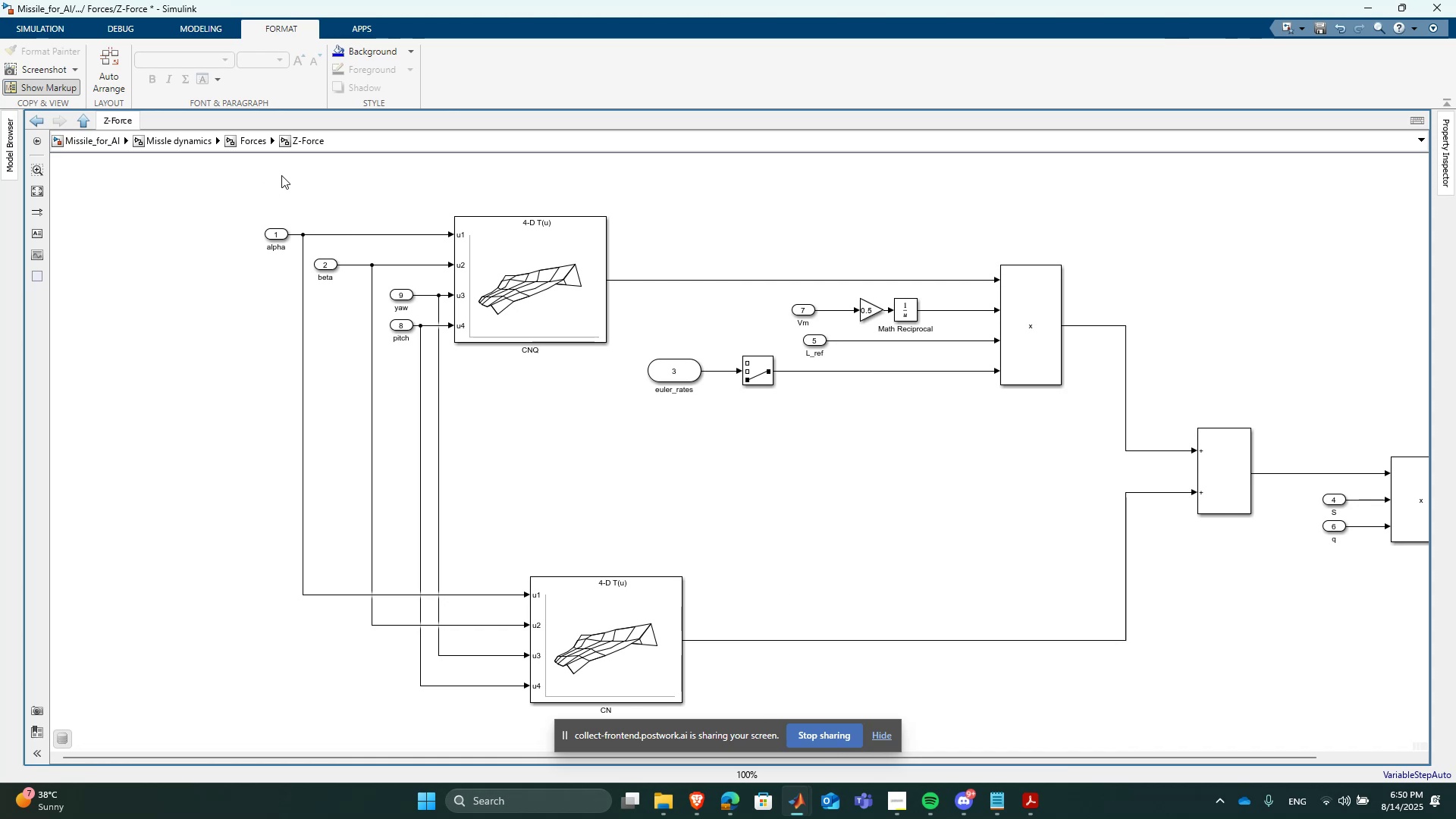 
scroll: coordinate [554, 393], scroll_direction: none, amount: 0.0
 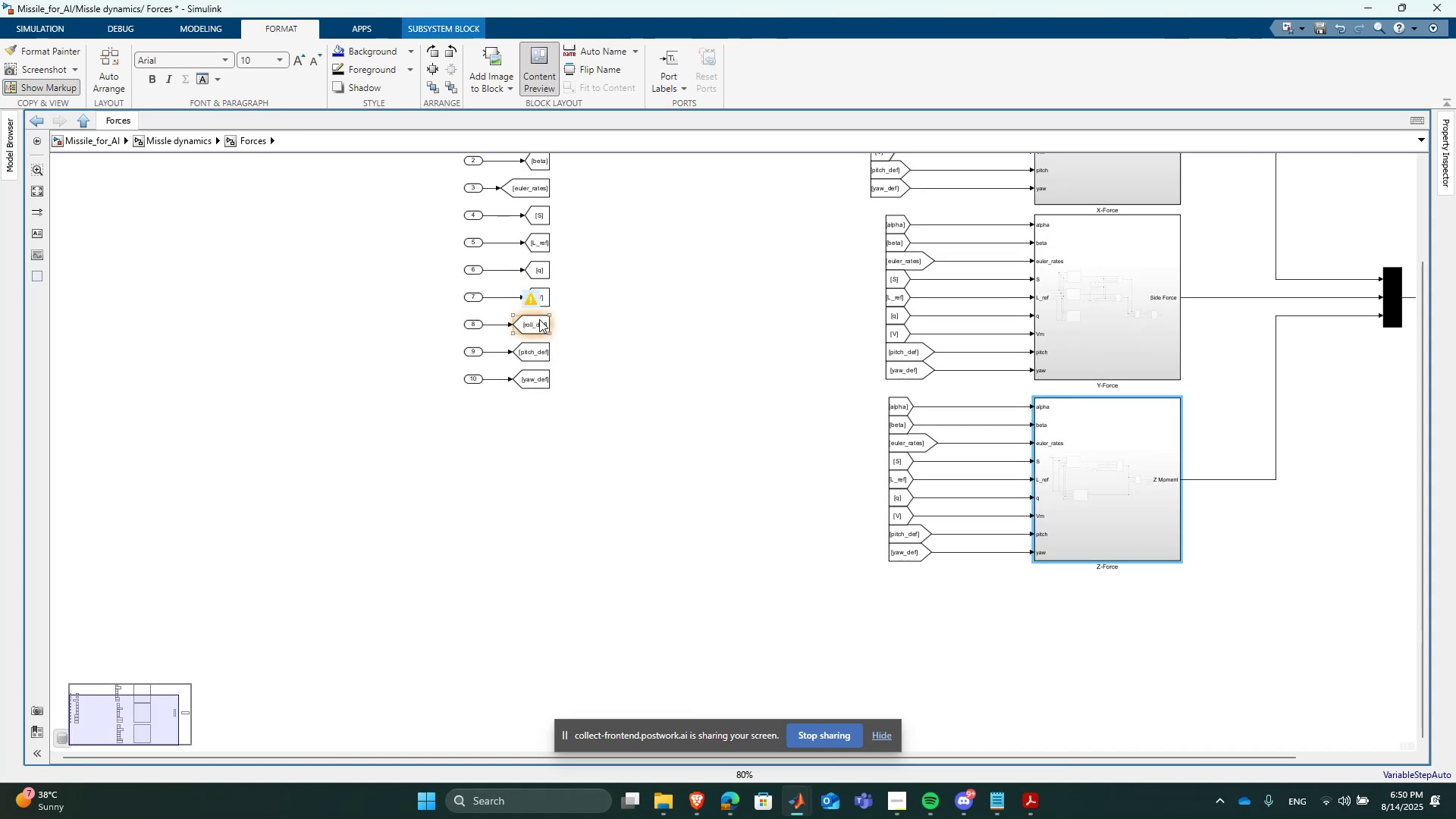 
left_click([539, 319])
 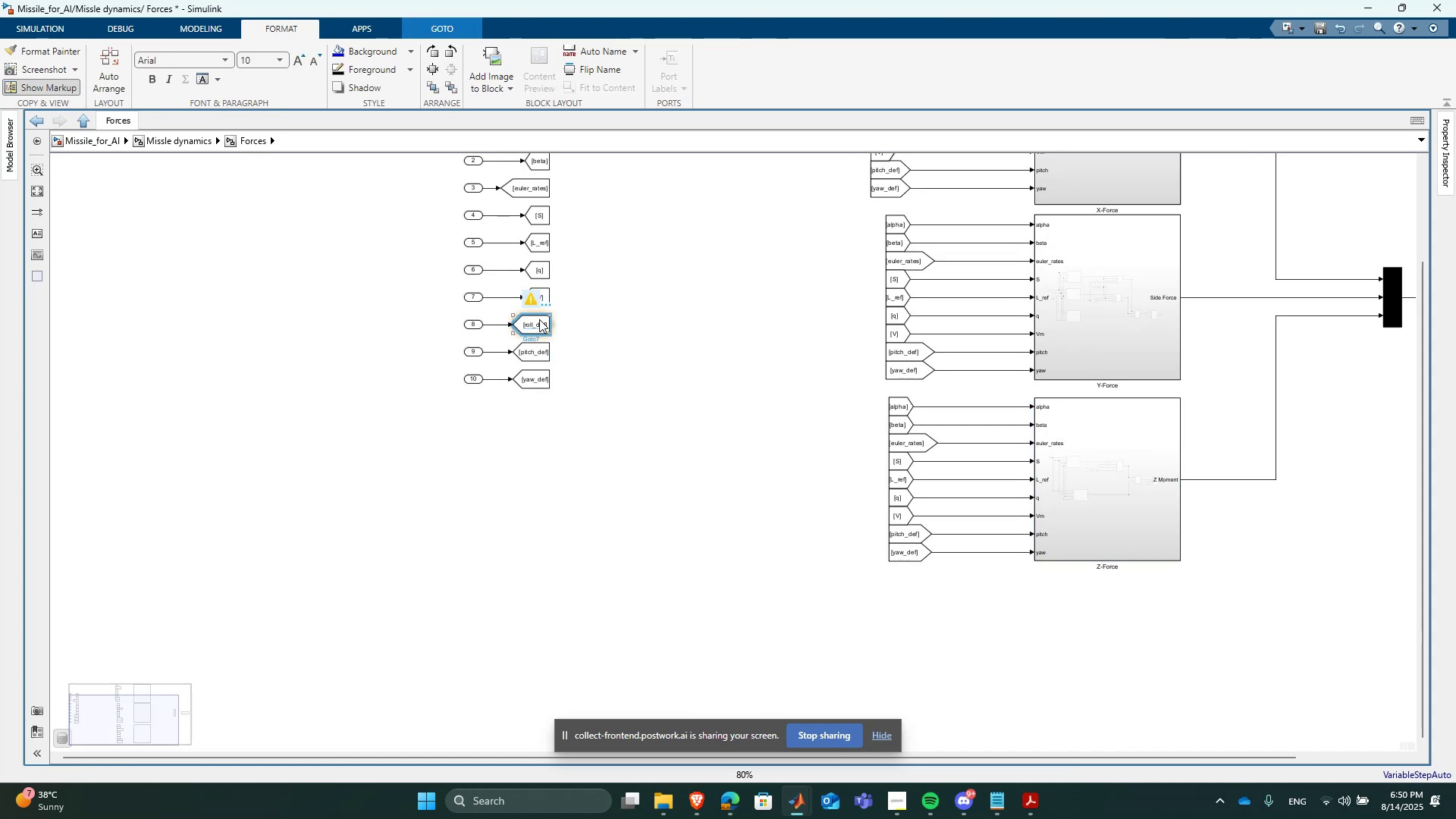 
scroll: coordinate [625, 462], scroll_direction: down, amount: 1.0
 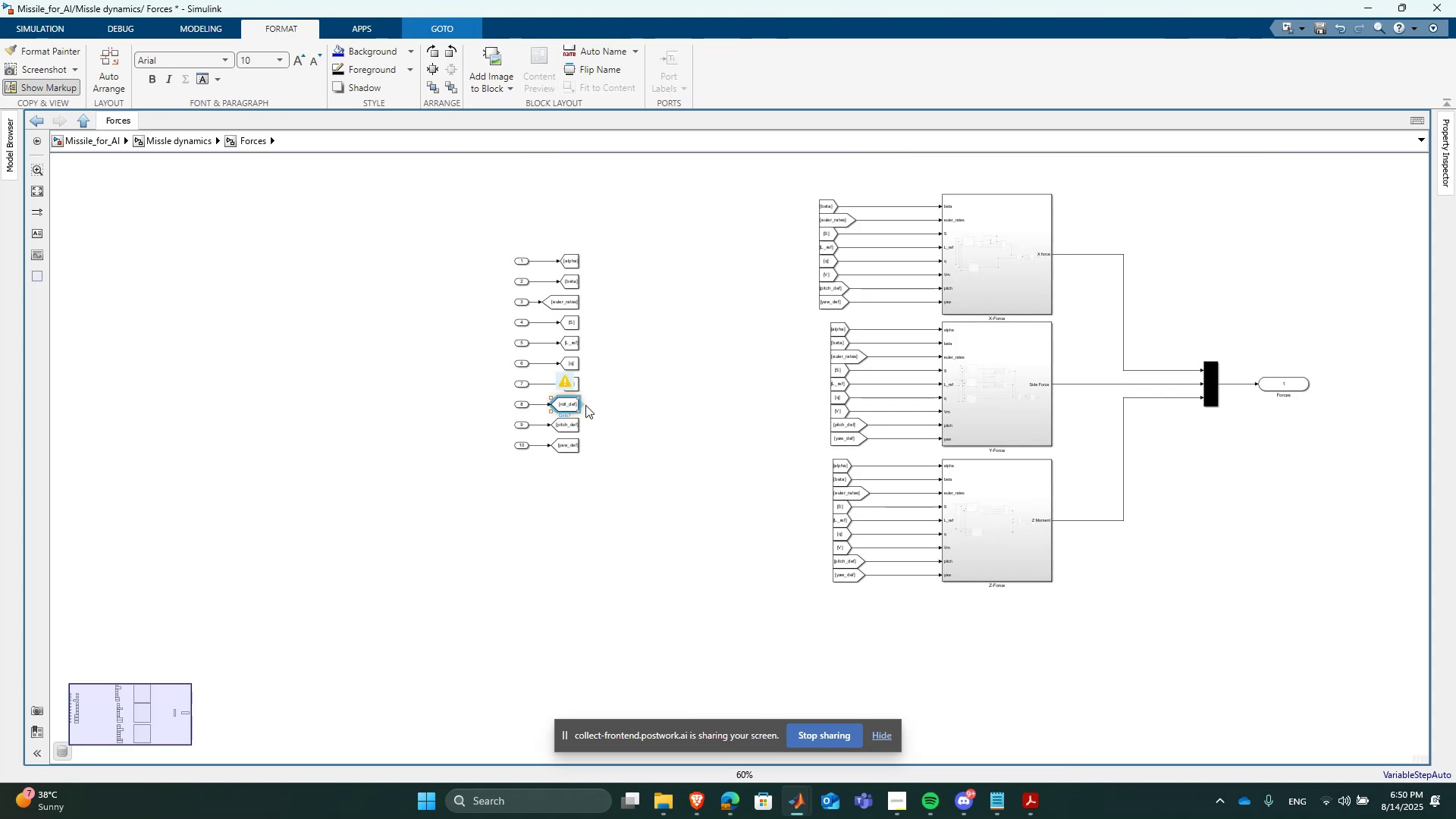 
left_click_drag(start_coordinate=[583, 403], to_coordinate=[601, 408])
 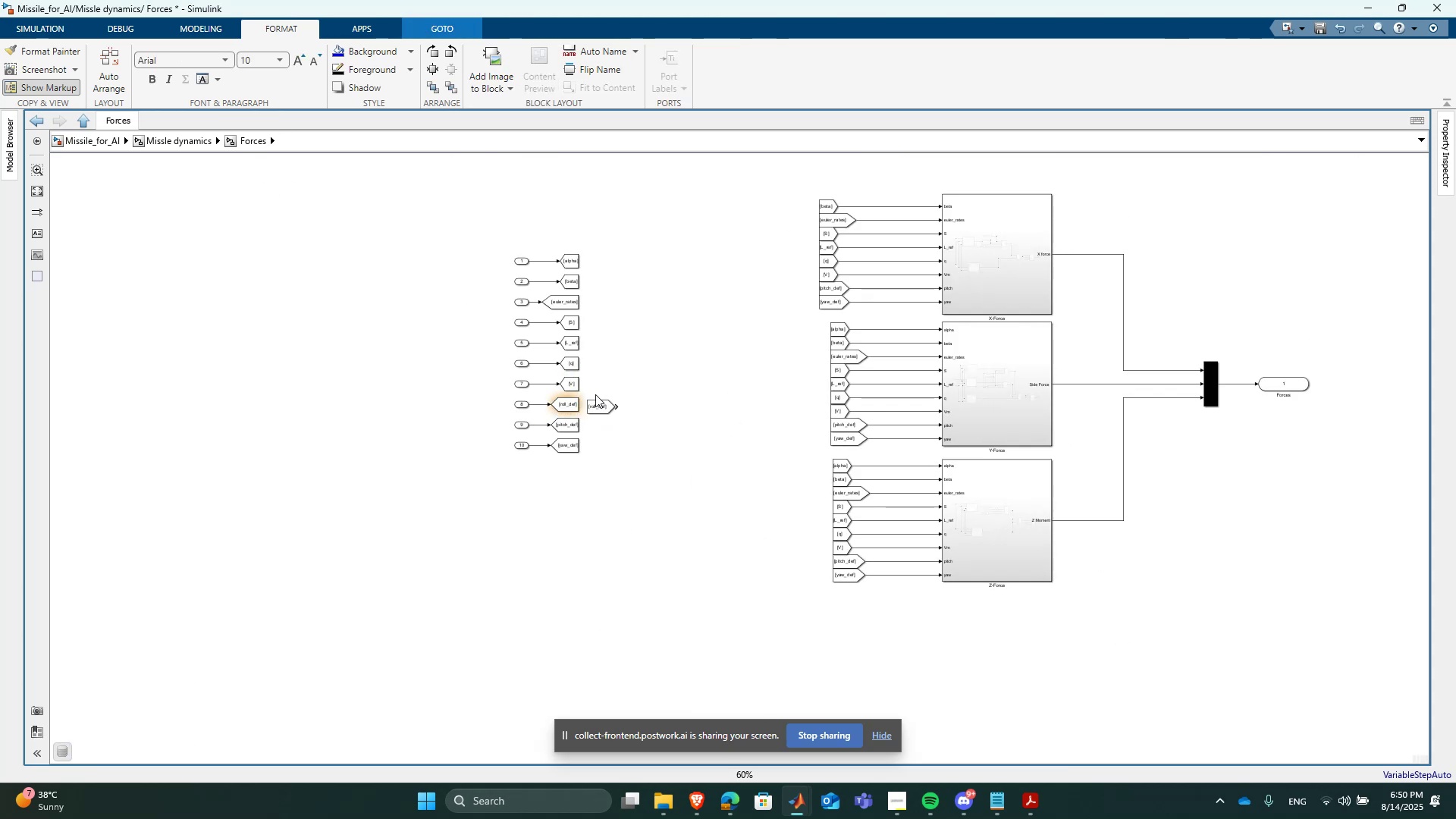 
scroll: coordinate [592, 390], scroll_direction: up, amount: 4.0
 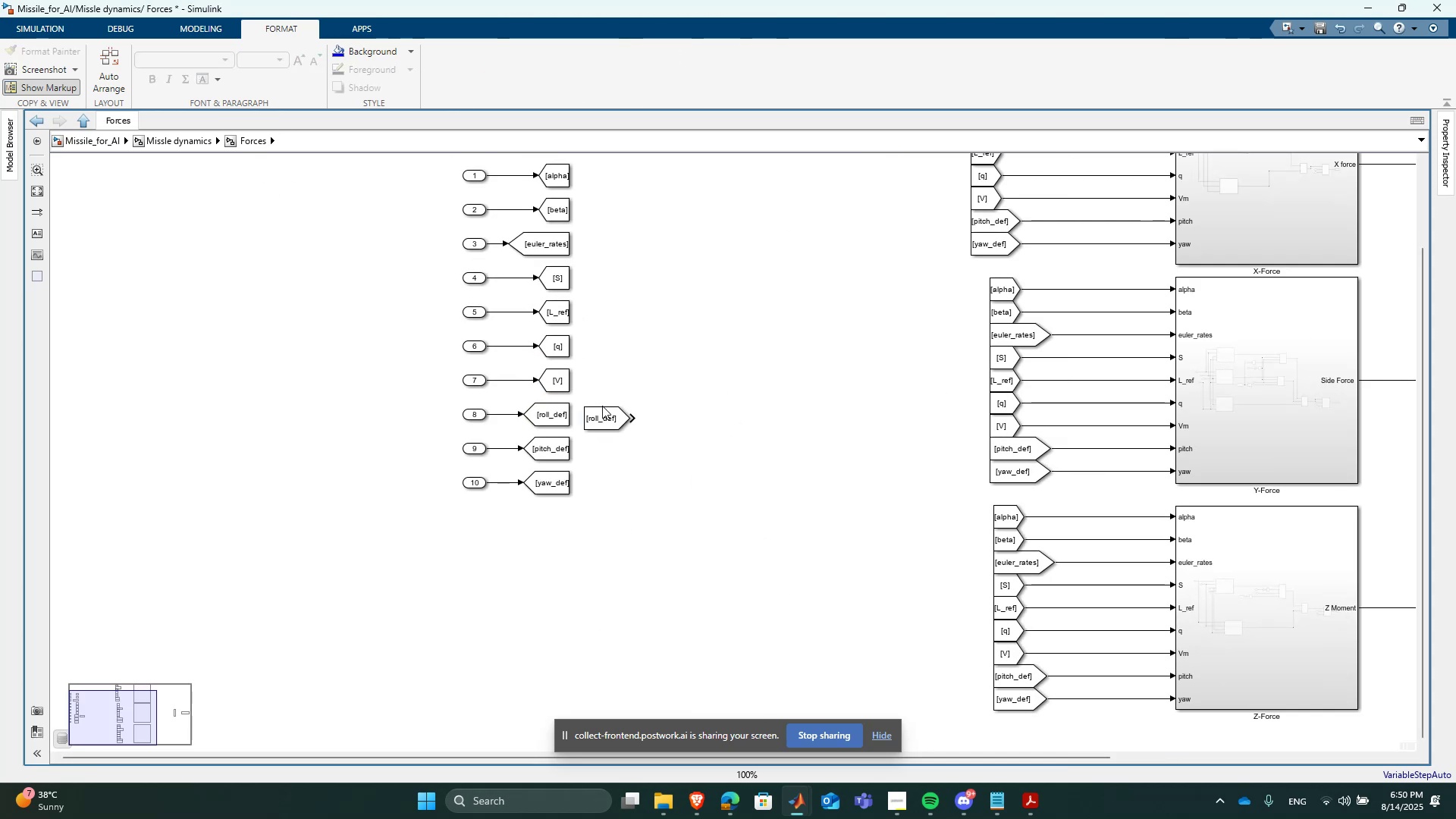 
left_click_drag(start_coordinate=[605, 410], to_coordinate=[596, 403])
 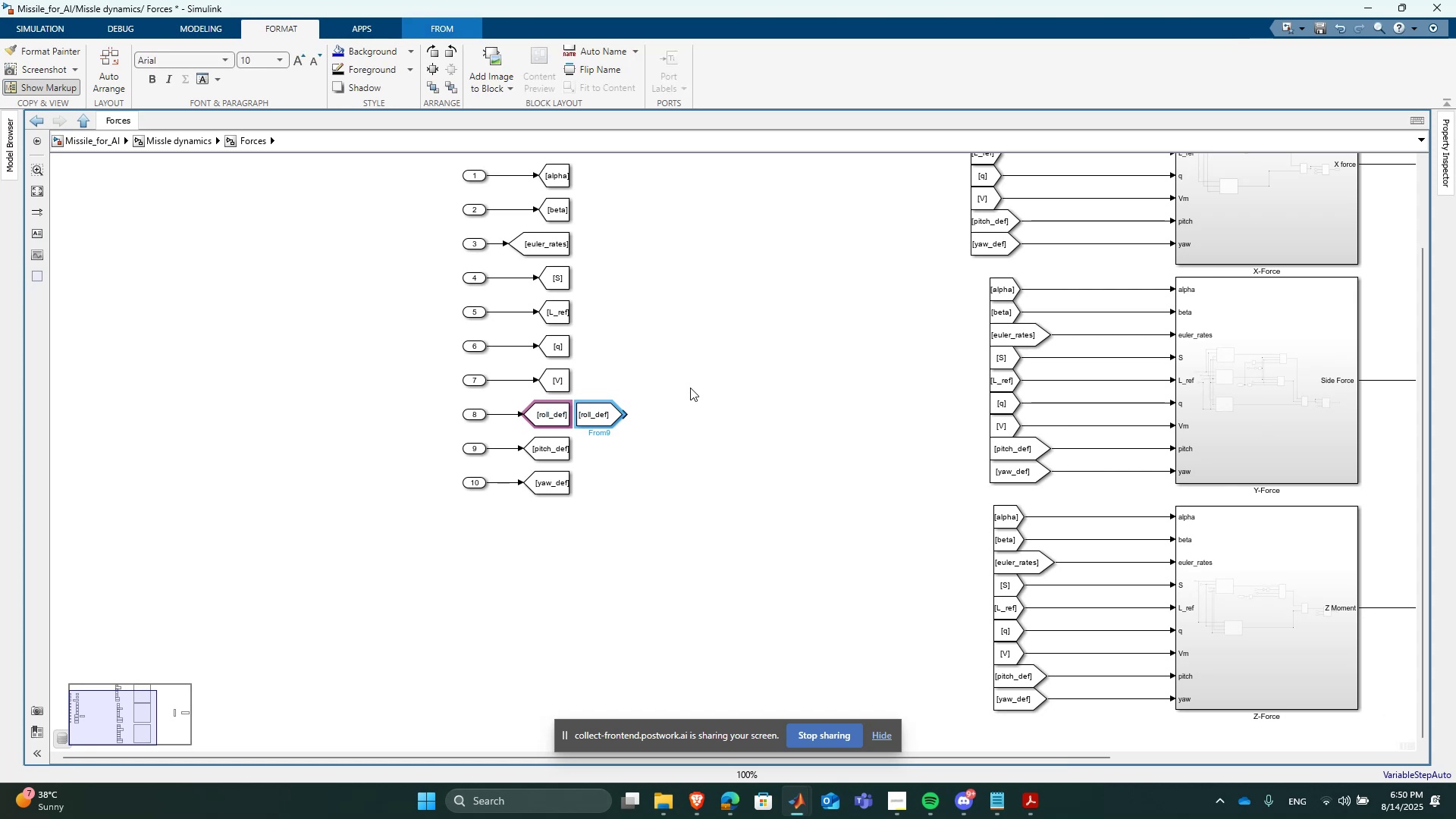 
double_click([690, 388])
 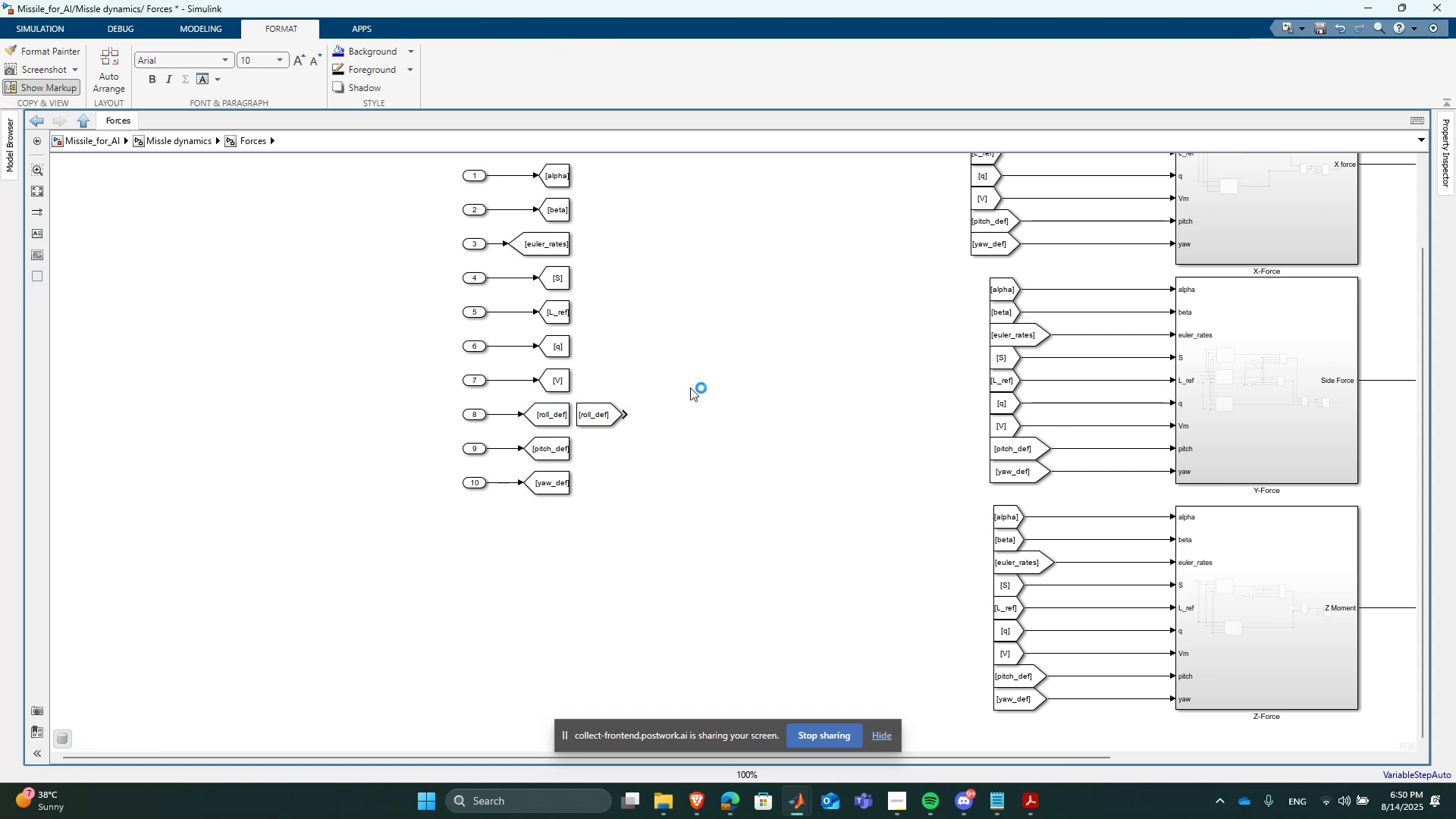 
type(ter)
 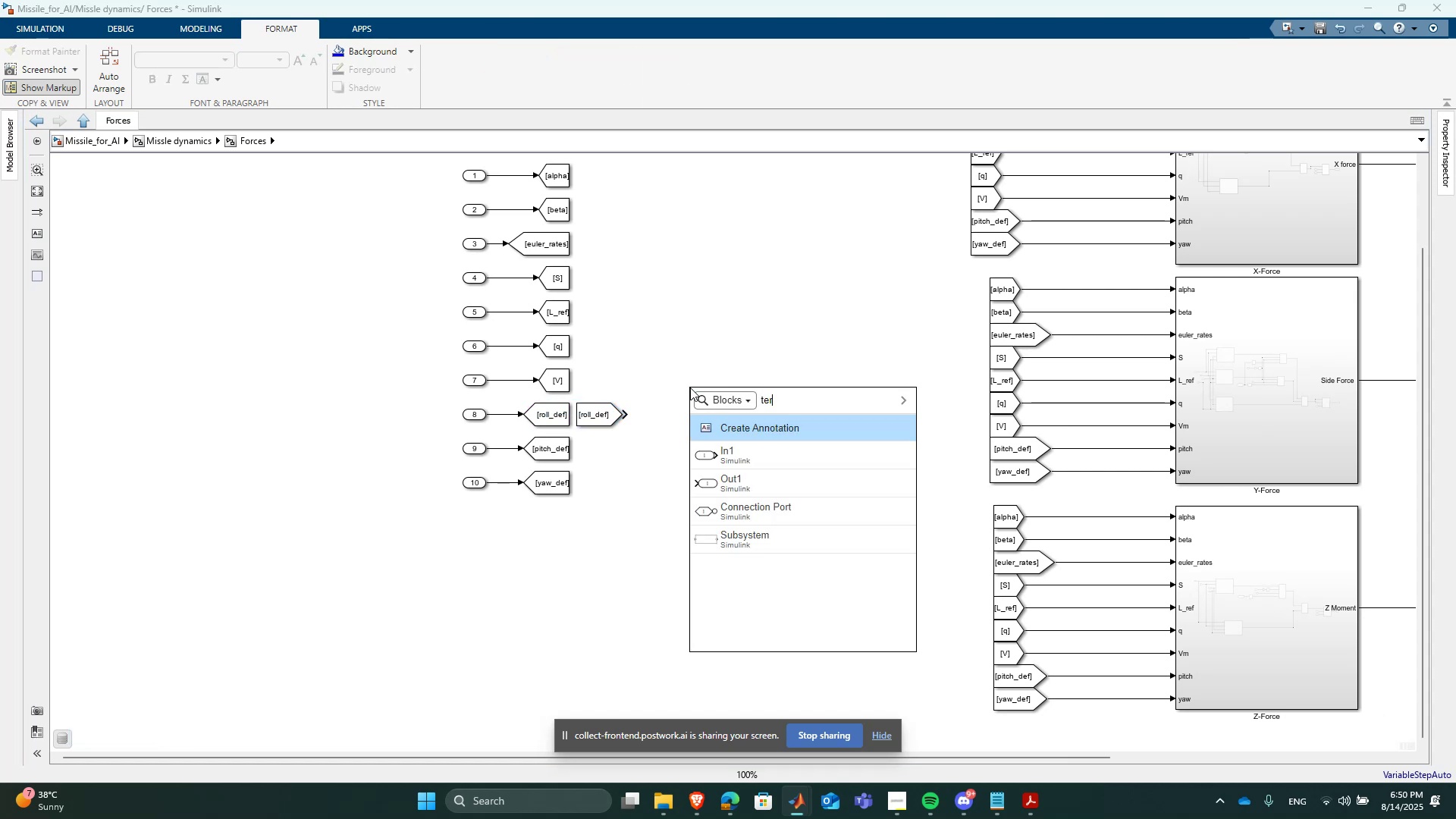 
key(Enter)
 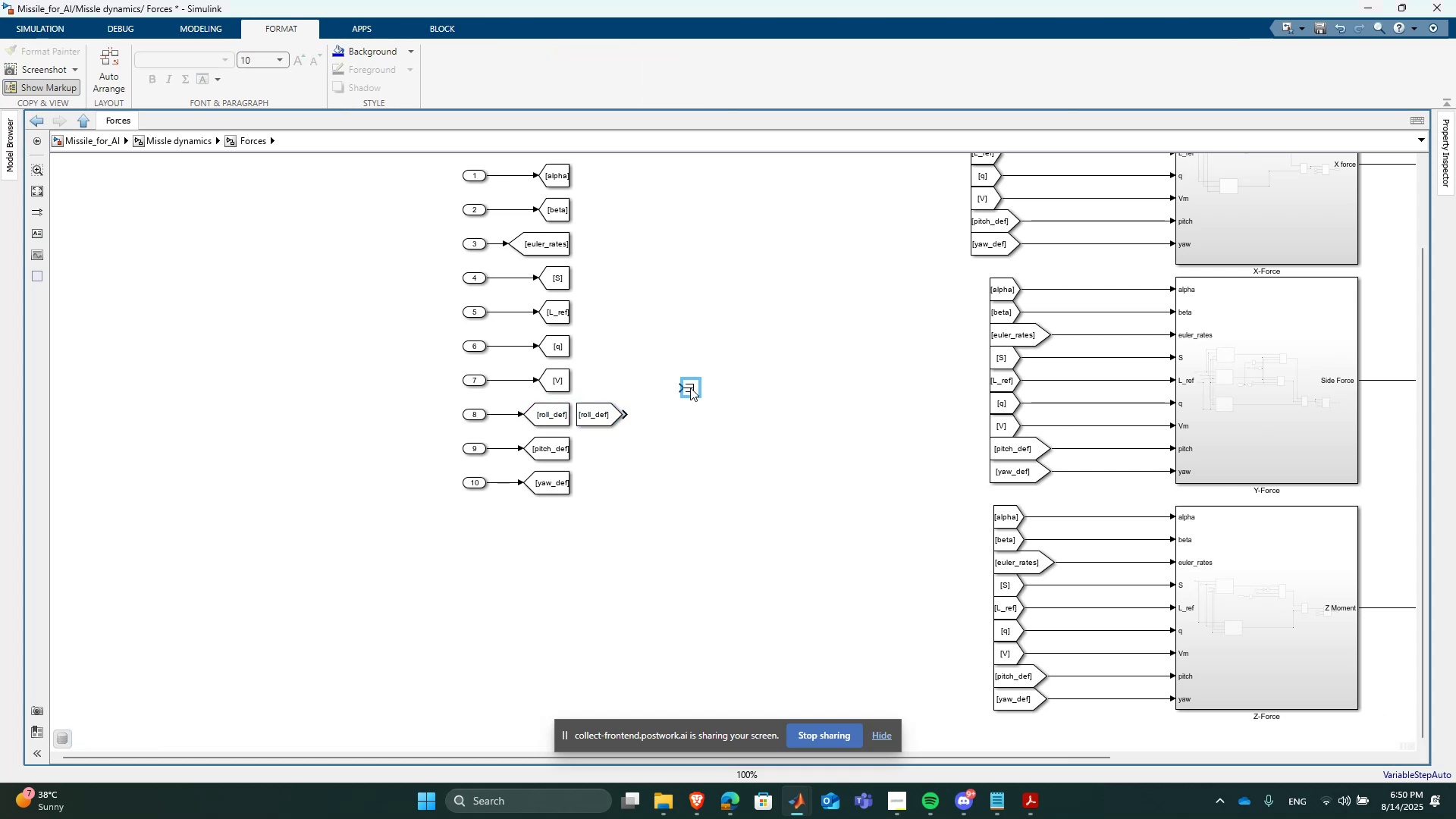 
left_click_drag(start_coordinate=[690, 388], to_coordinate=[661, 412])
 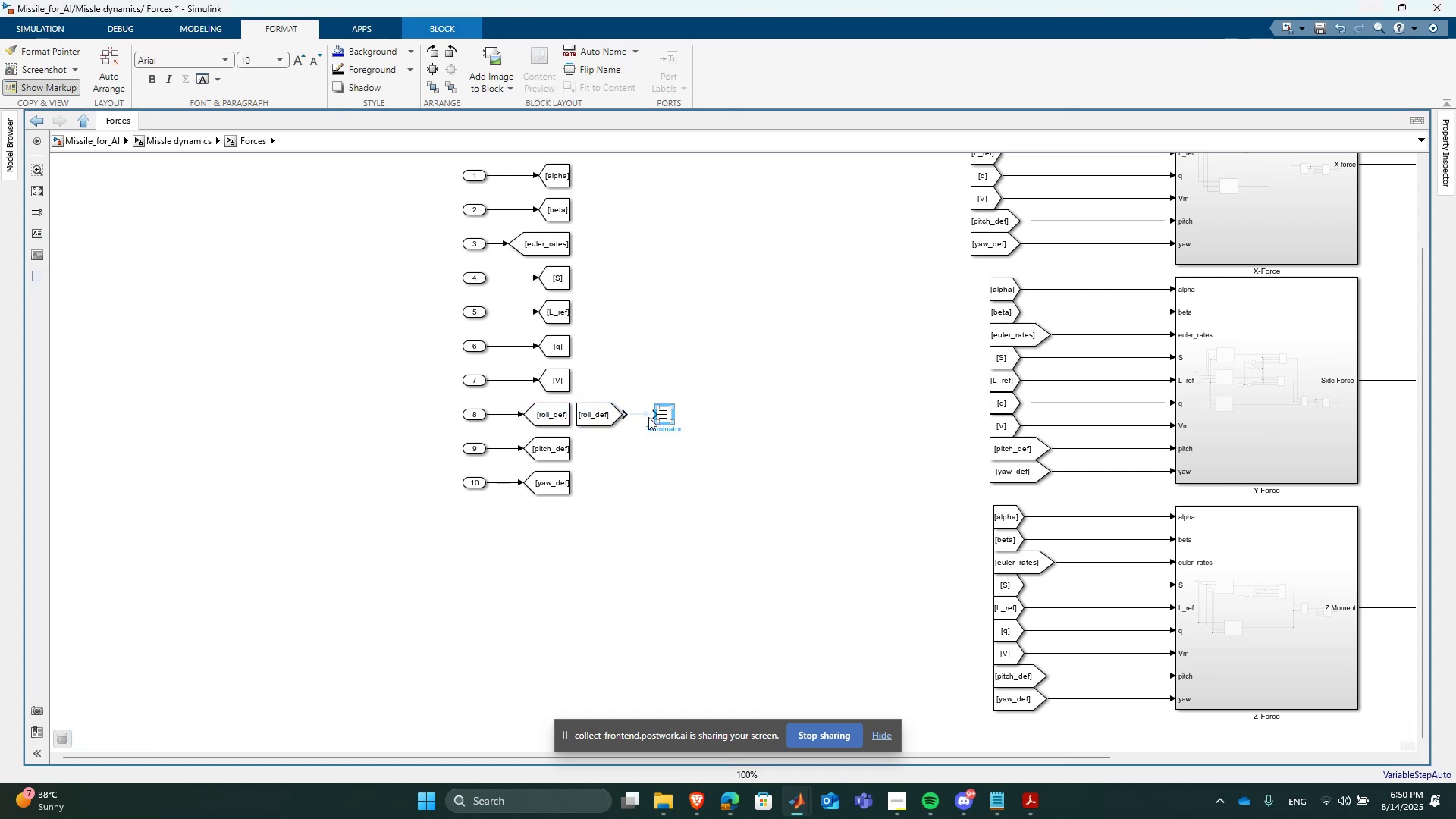 
left_click([647, 417])
 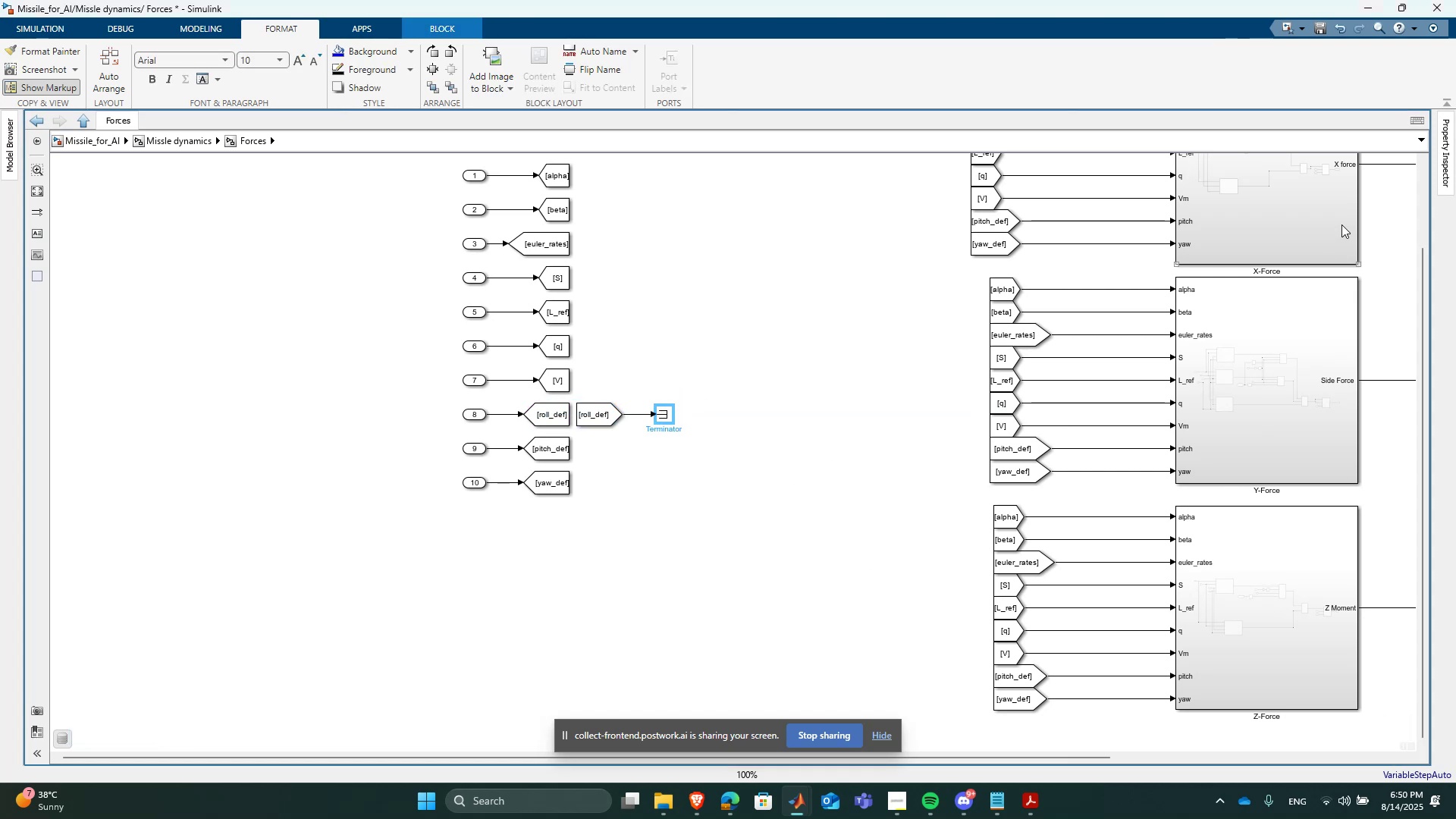 
double_click([1341, 224])
 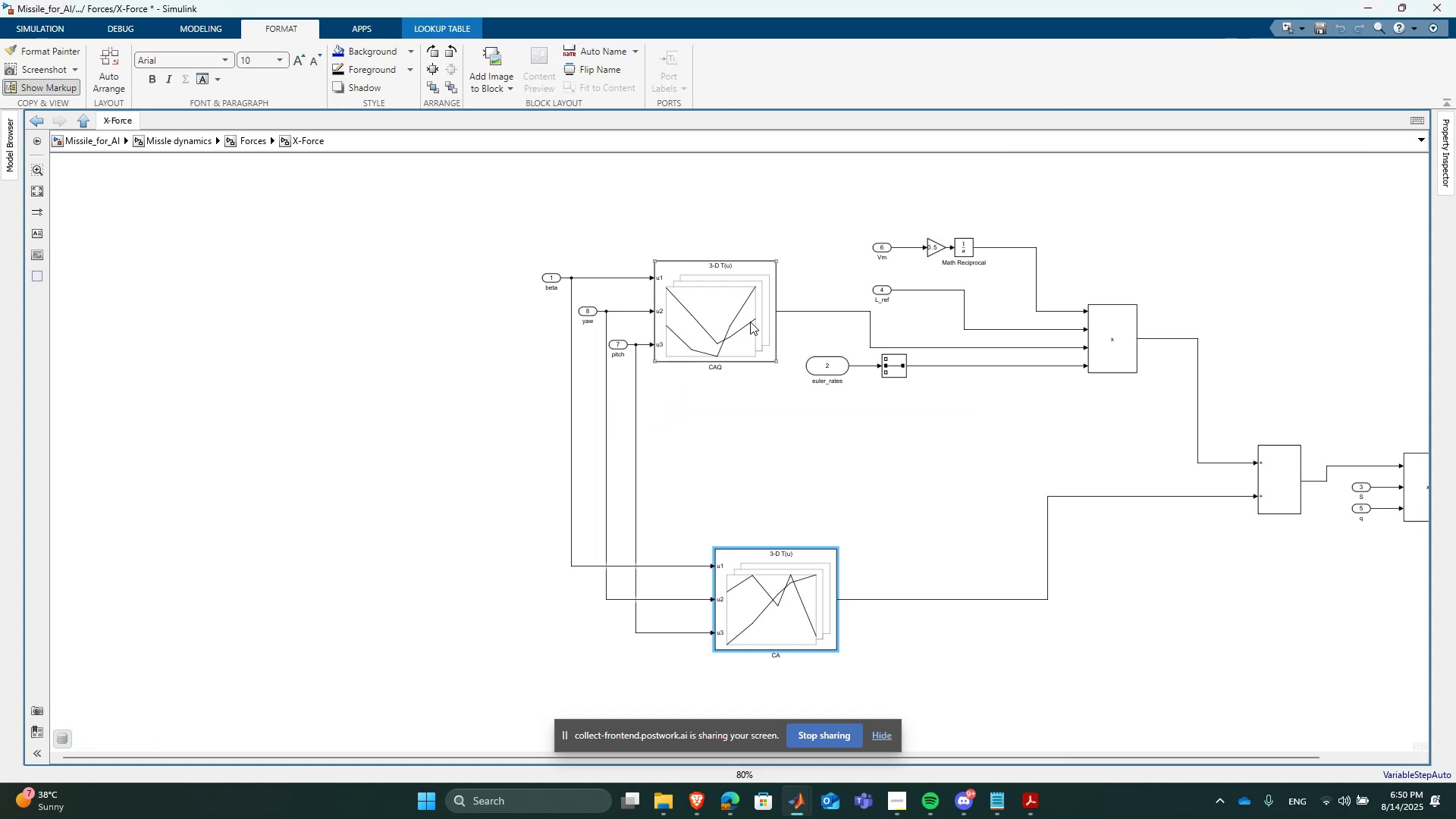 
double_click([750, 322])
 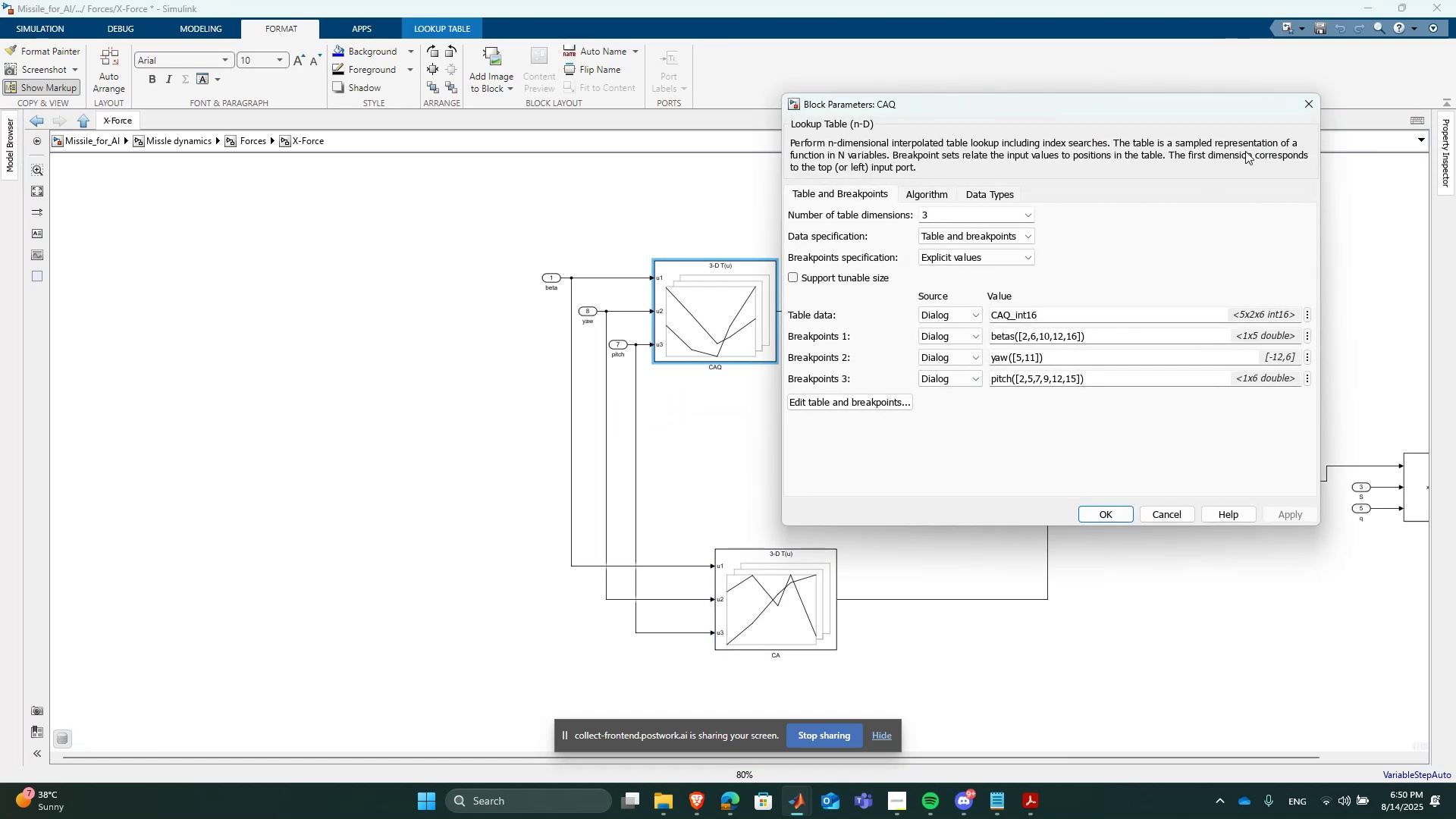 
left_click([1301, 108])
 